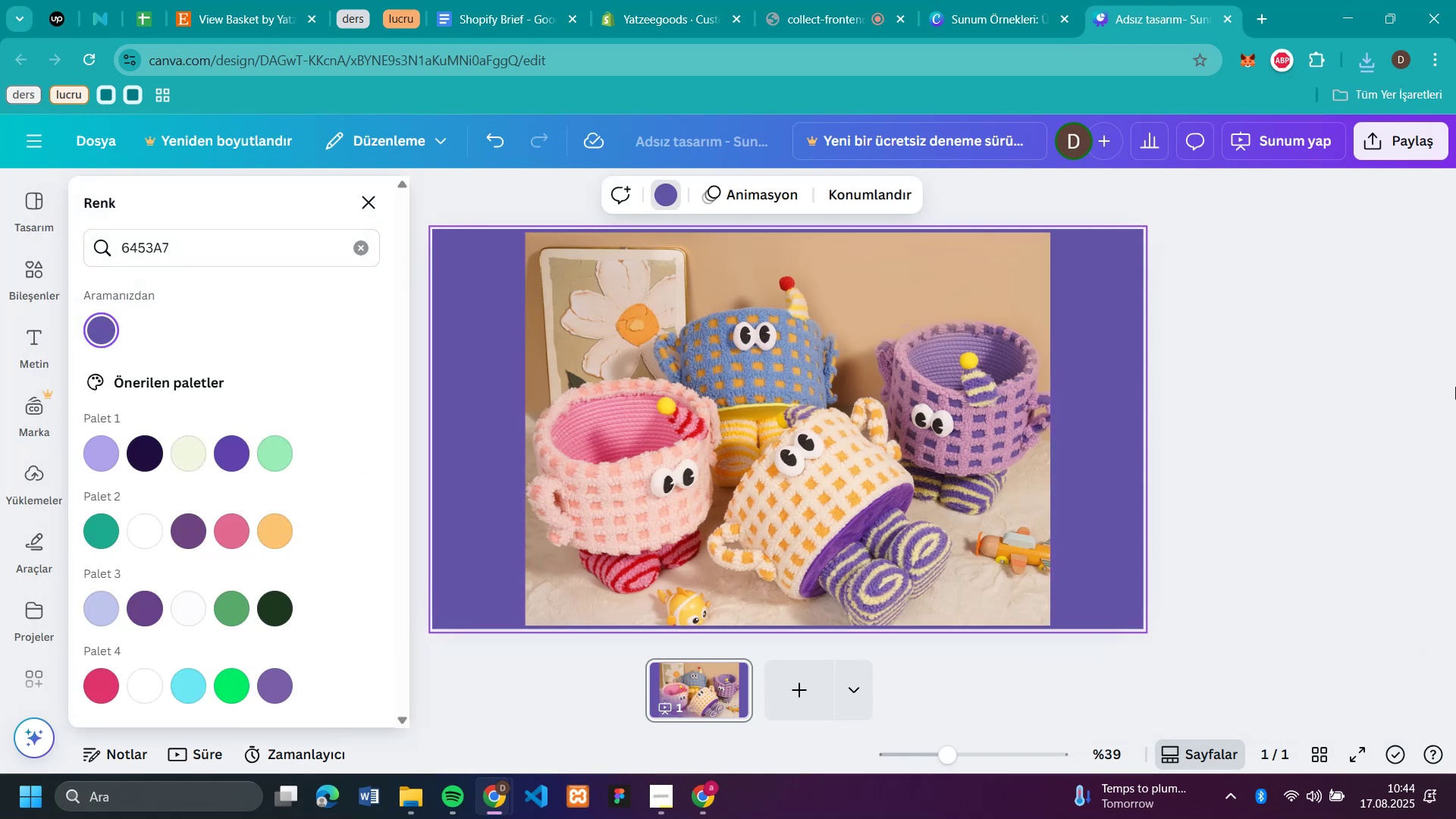 
left_click([1287, 367])
 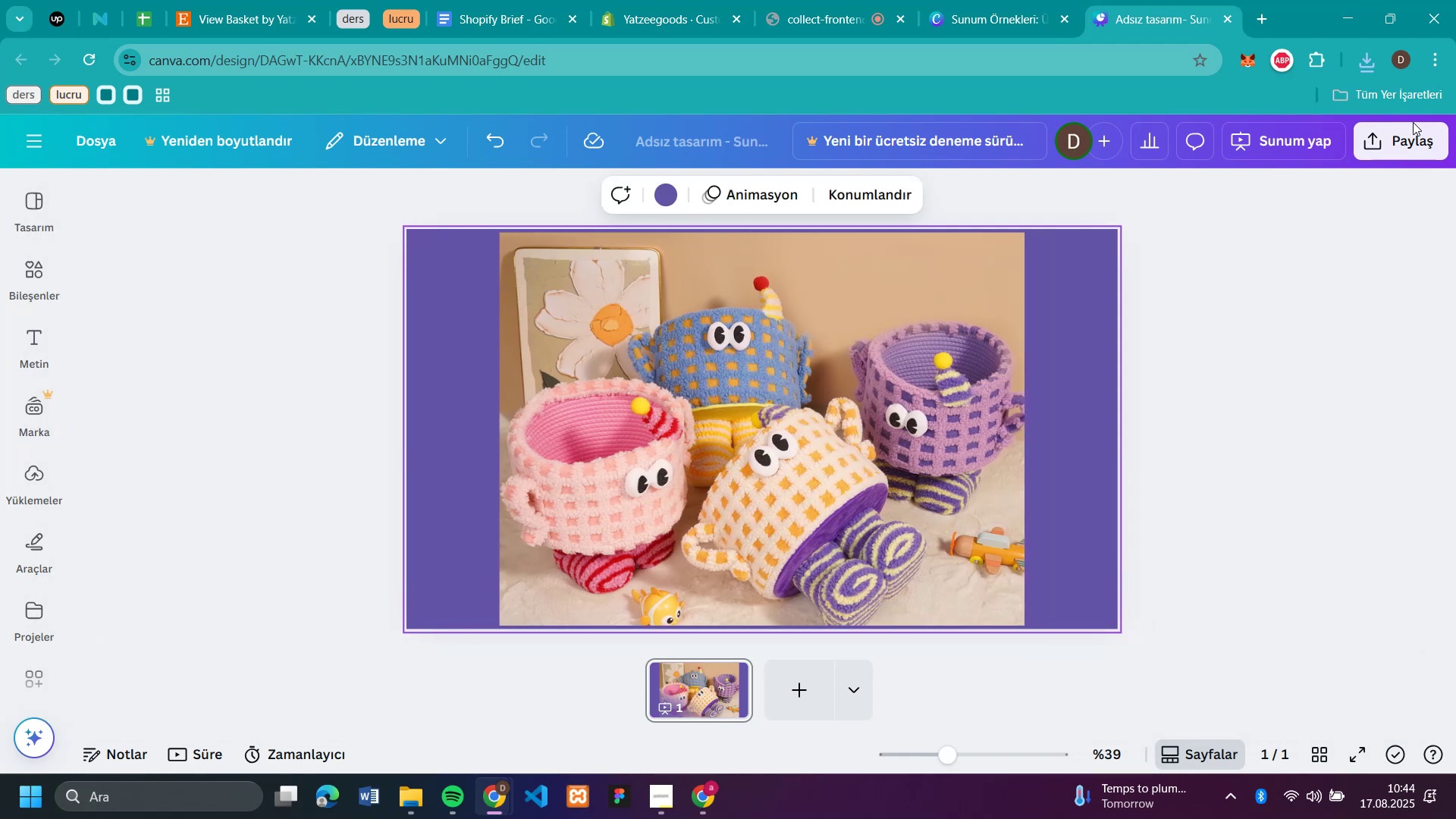 
left_click([1404, 136])
 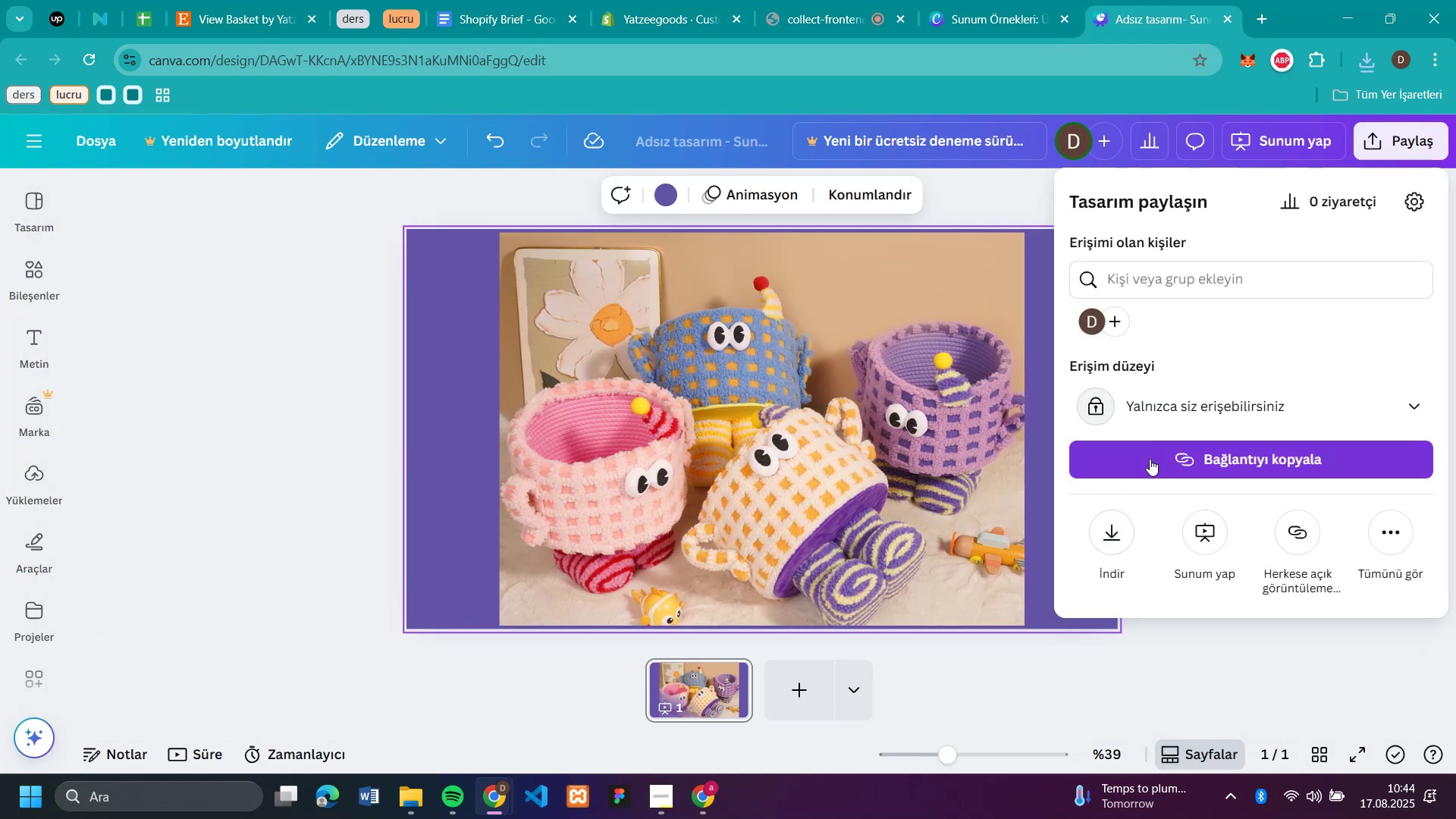 
left_click([1121, 535])
 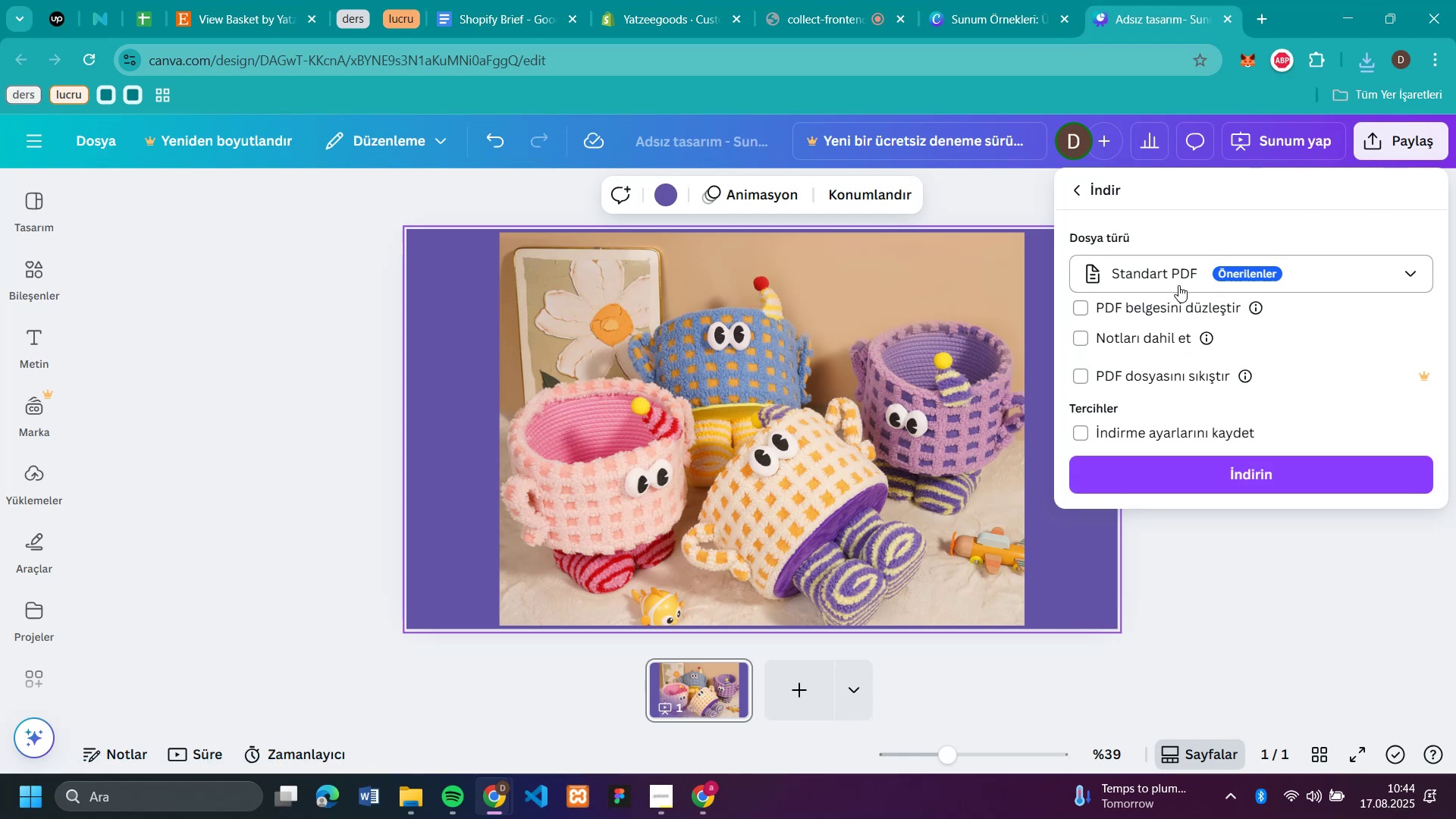 
left_click([1171, 264])
 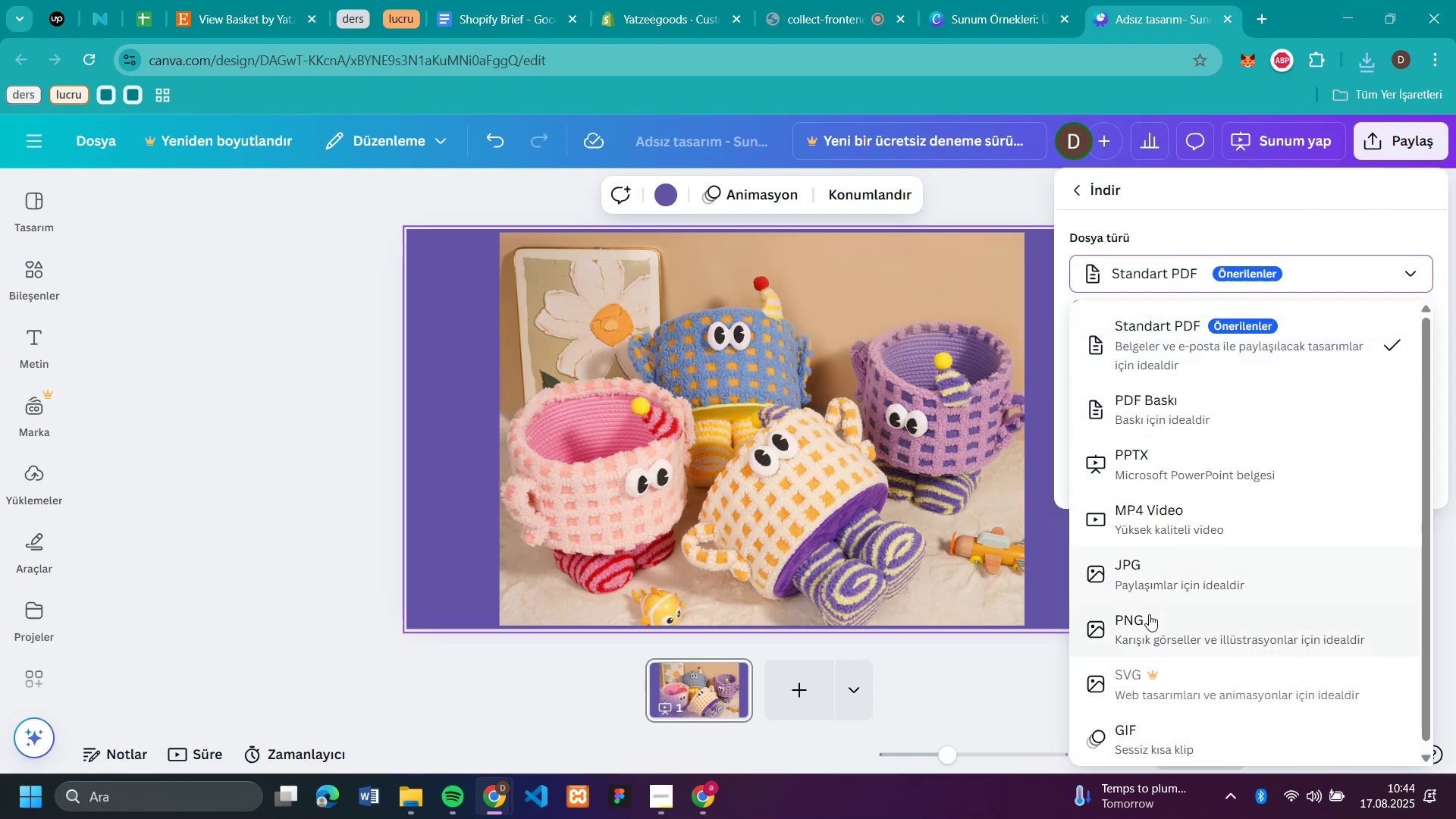 
left_click([1149, 623])
 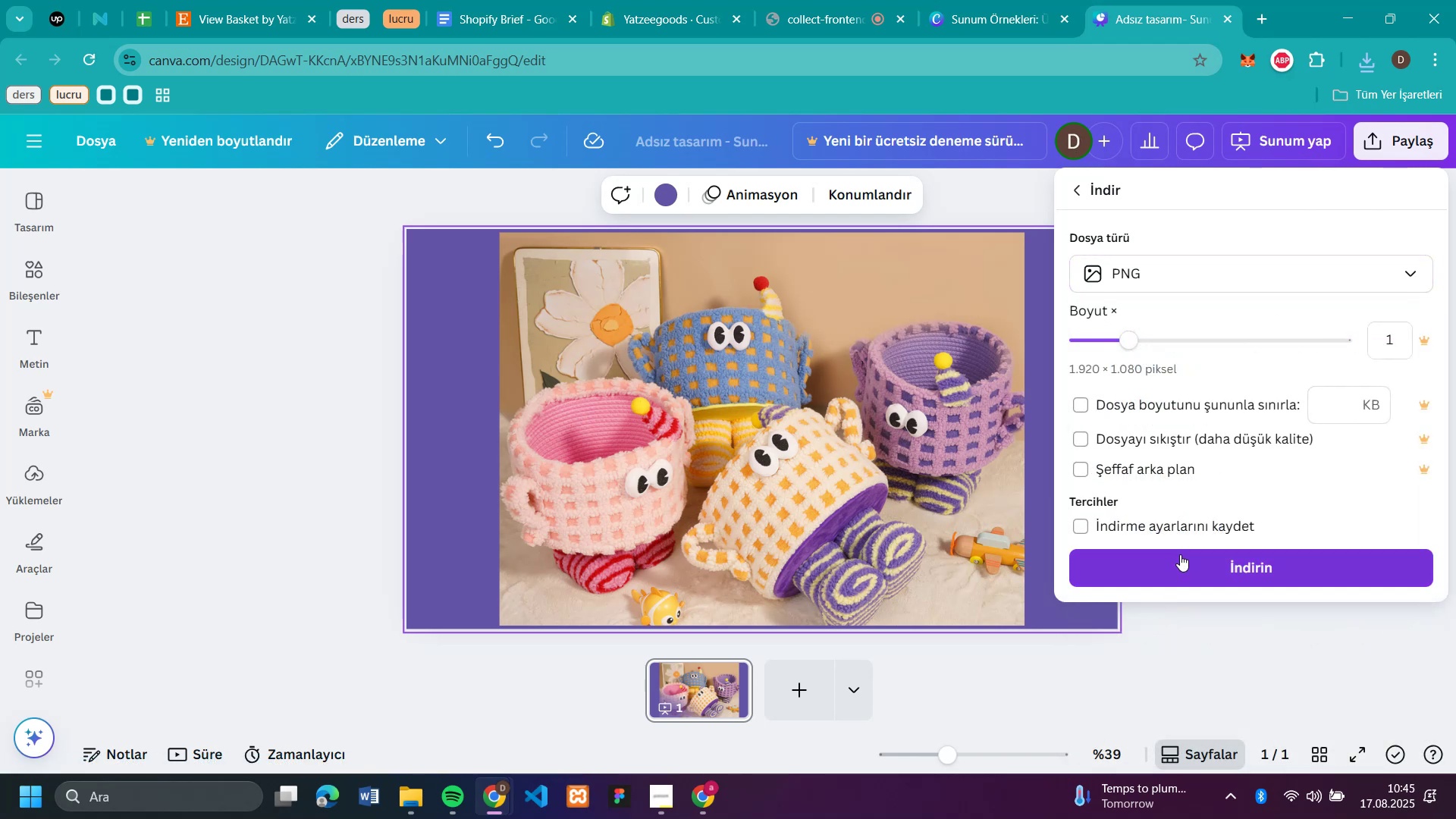 
left_click([1179, 559])
 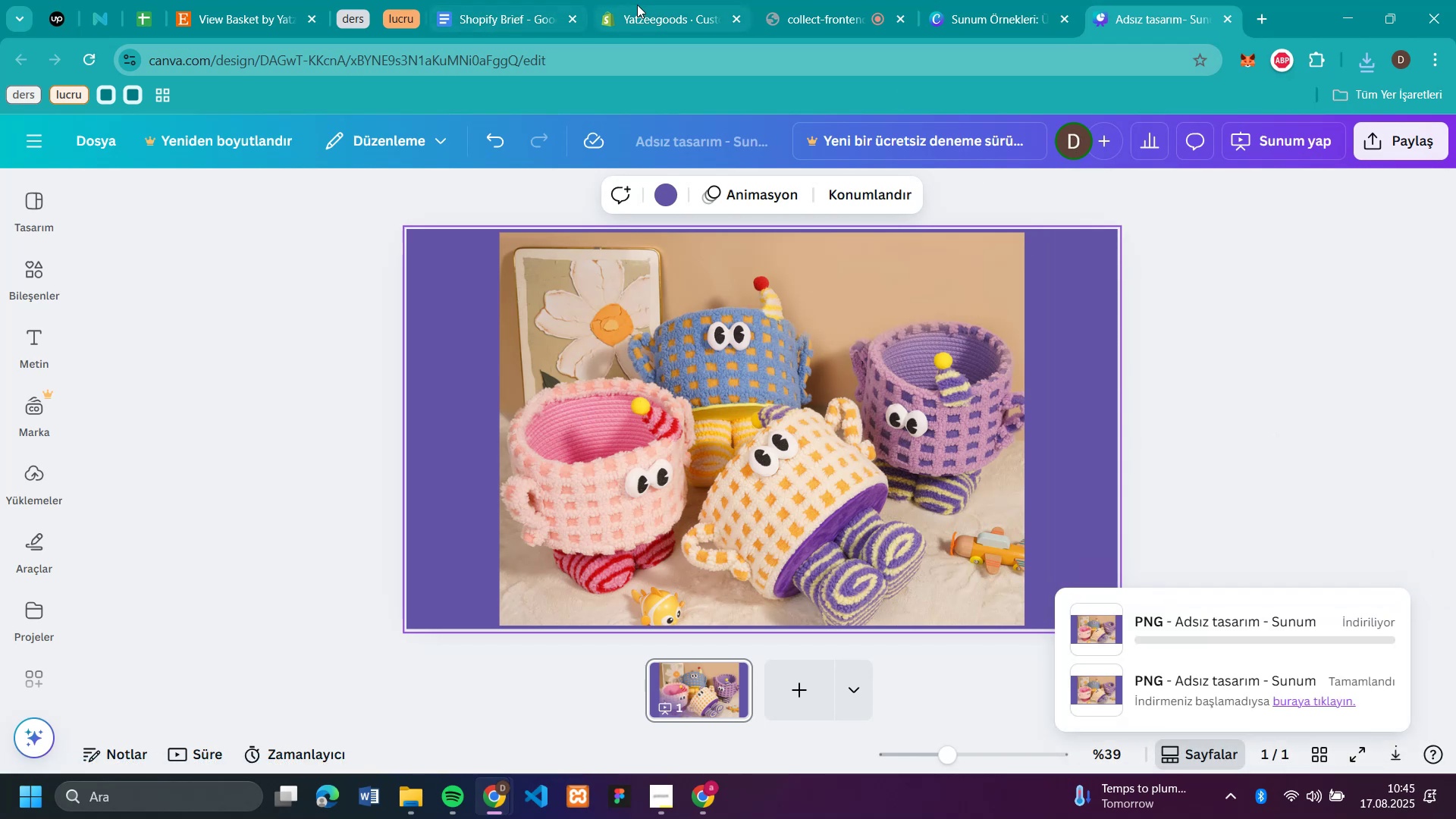 
left_click([638, 4])
 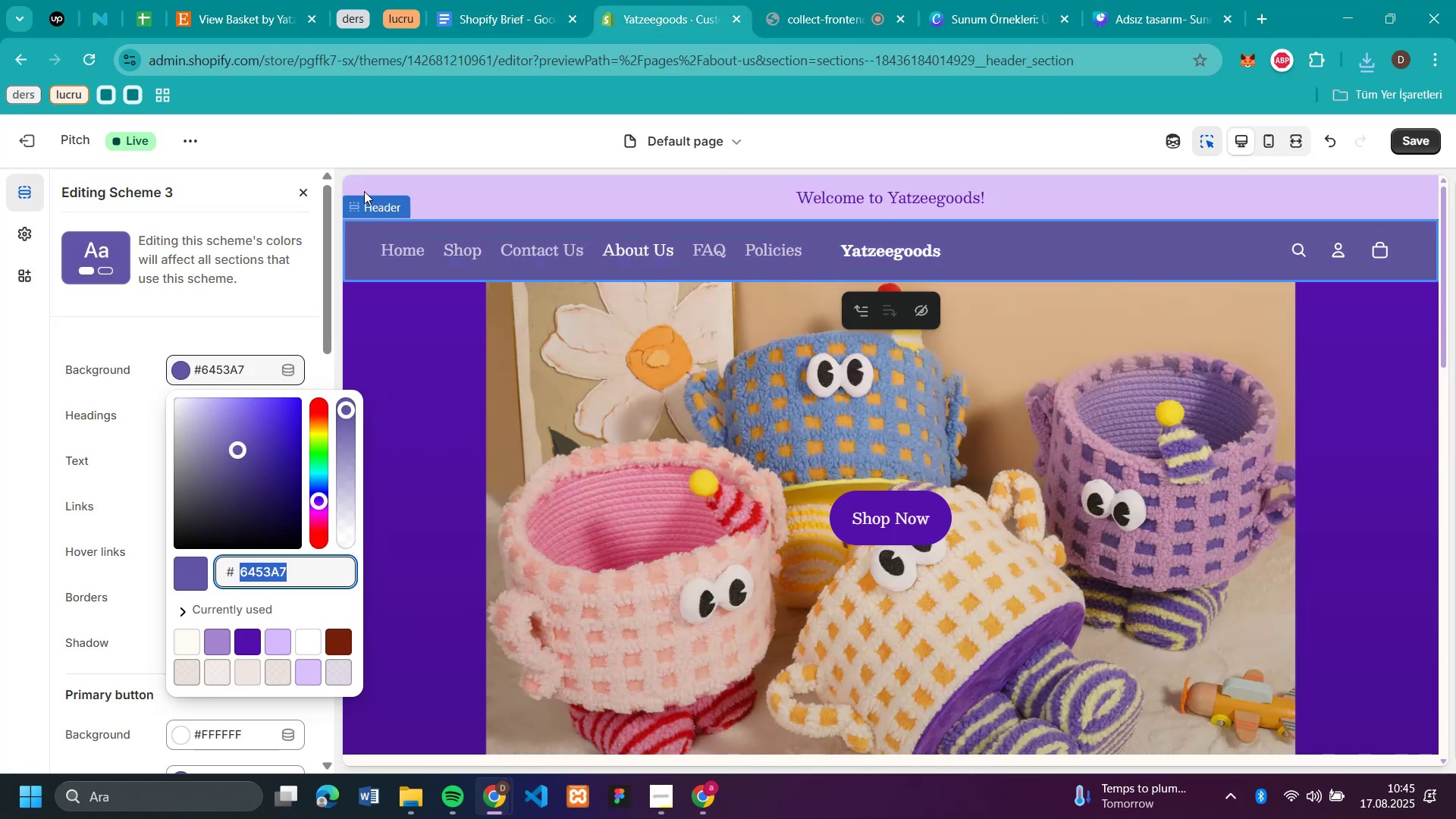 
left_click([301, 187])
 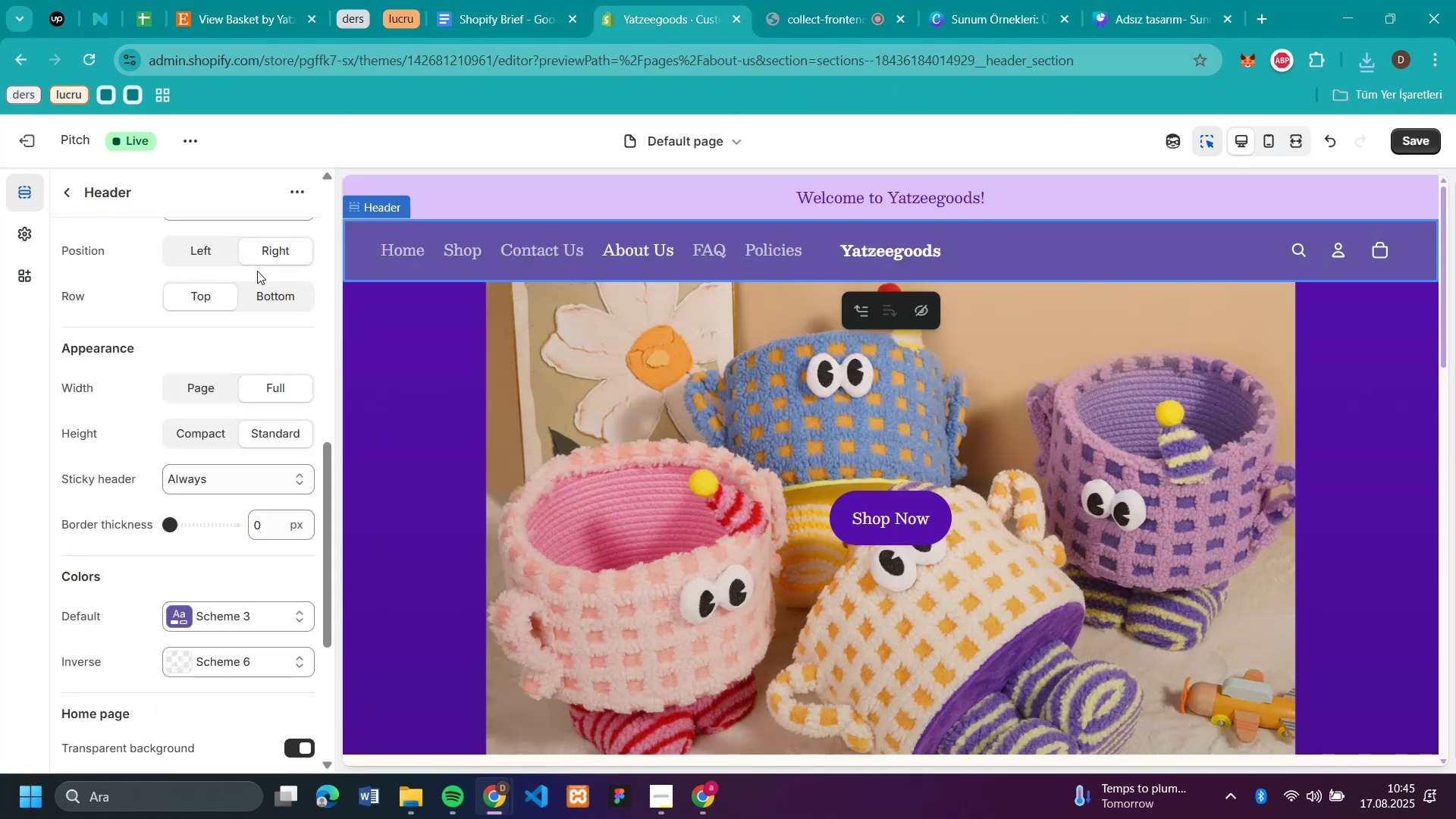 
scroll: coordinate [255, 285], scroll_direction: up, amount: 15.0
 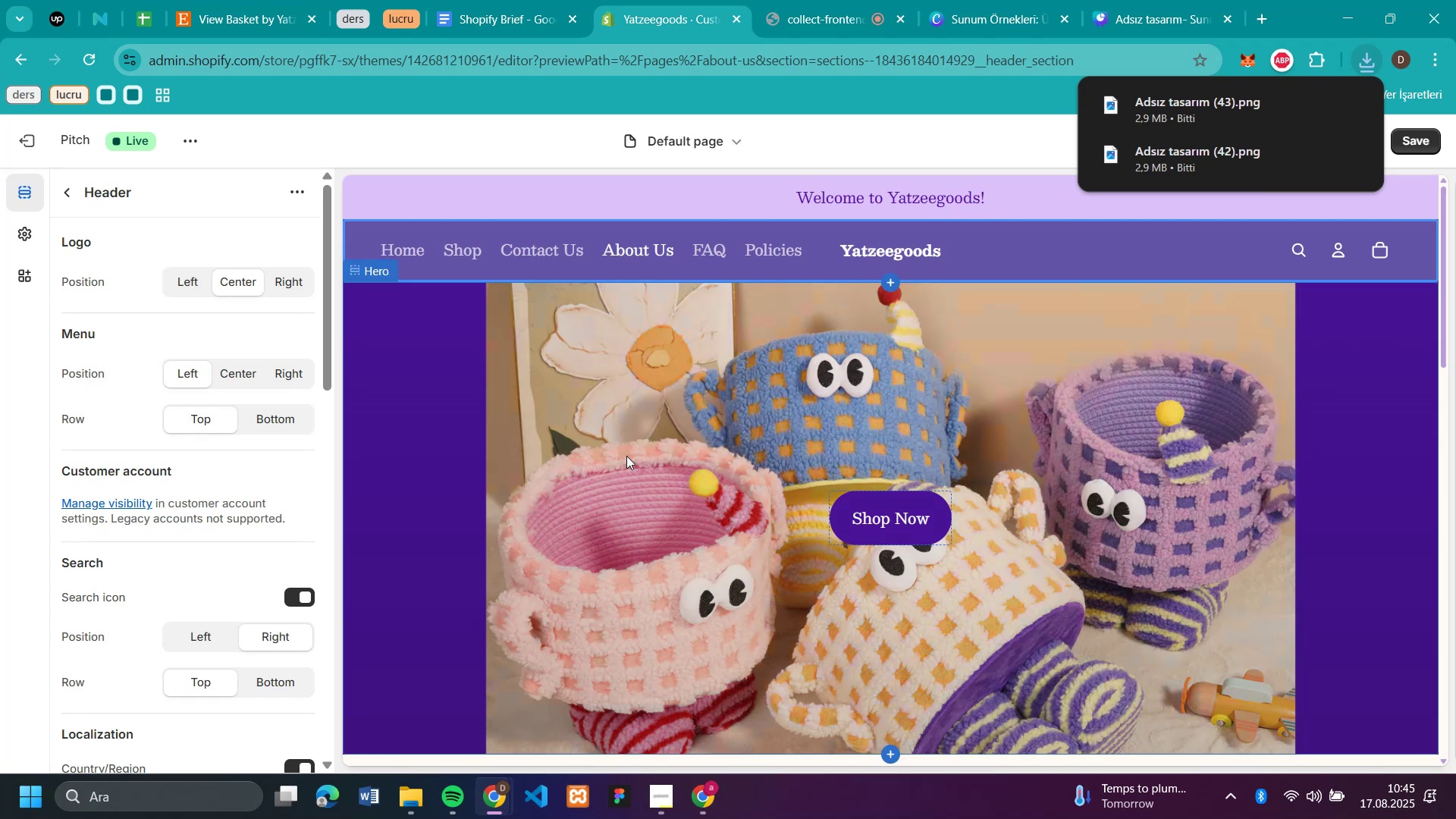 
left_click([416, 431])
 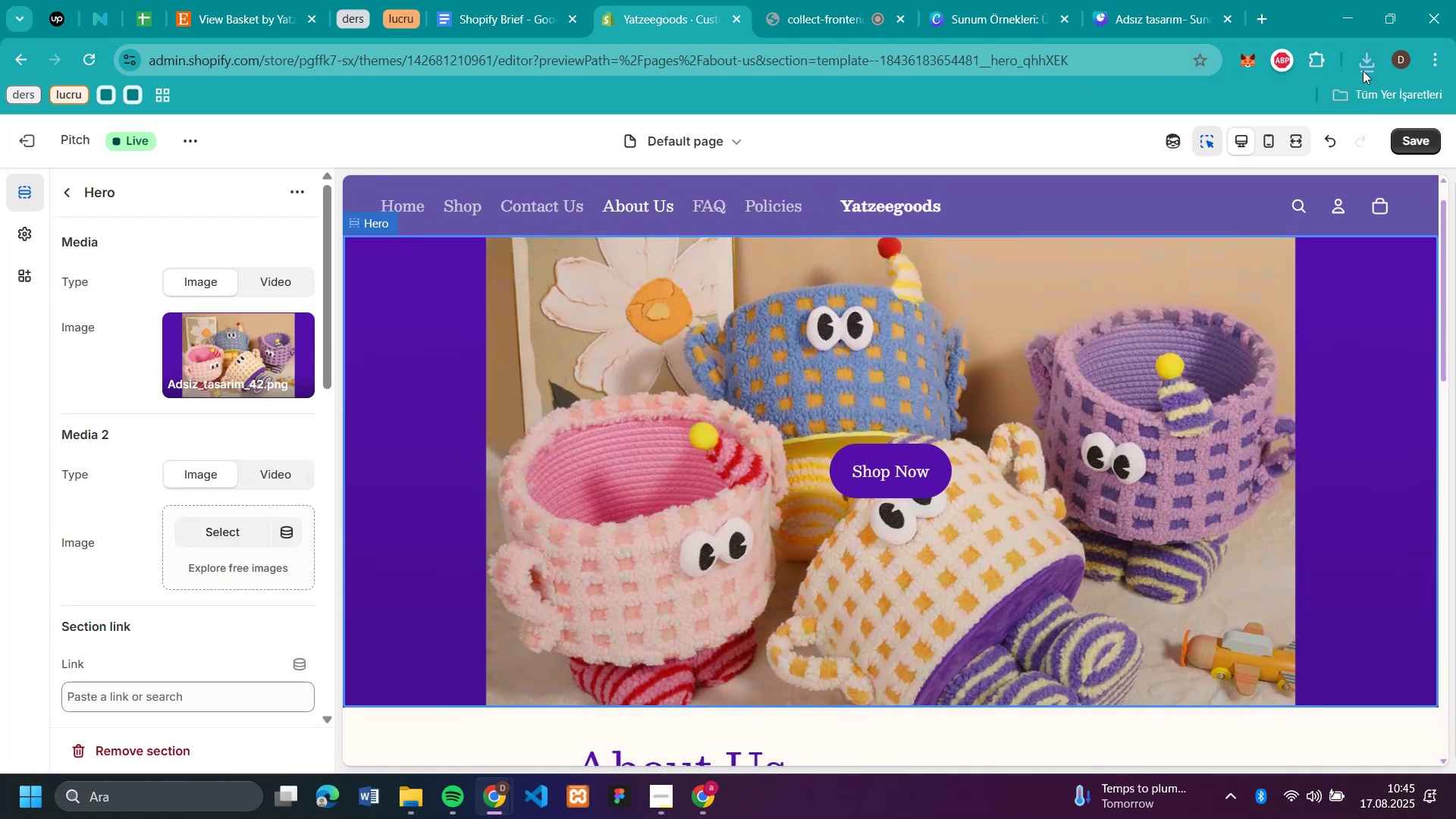 
left_click([1368, 58])
 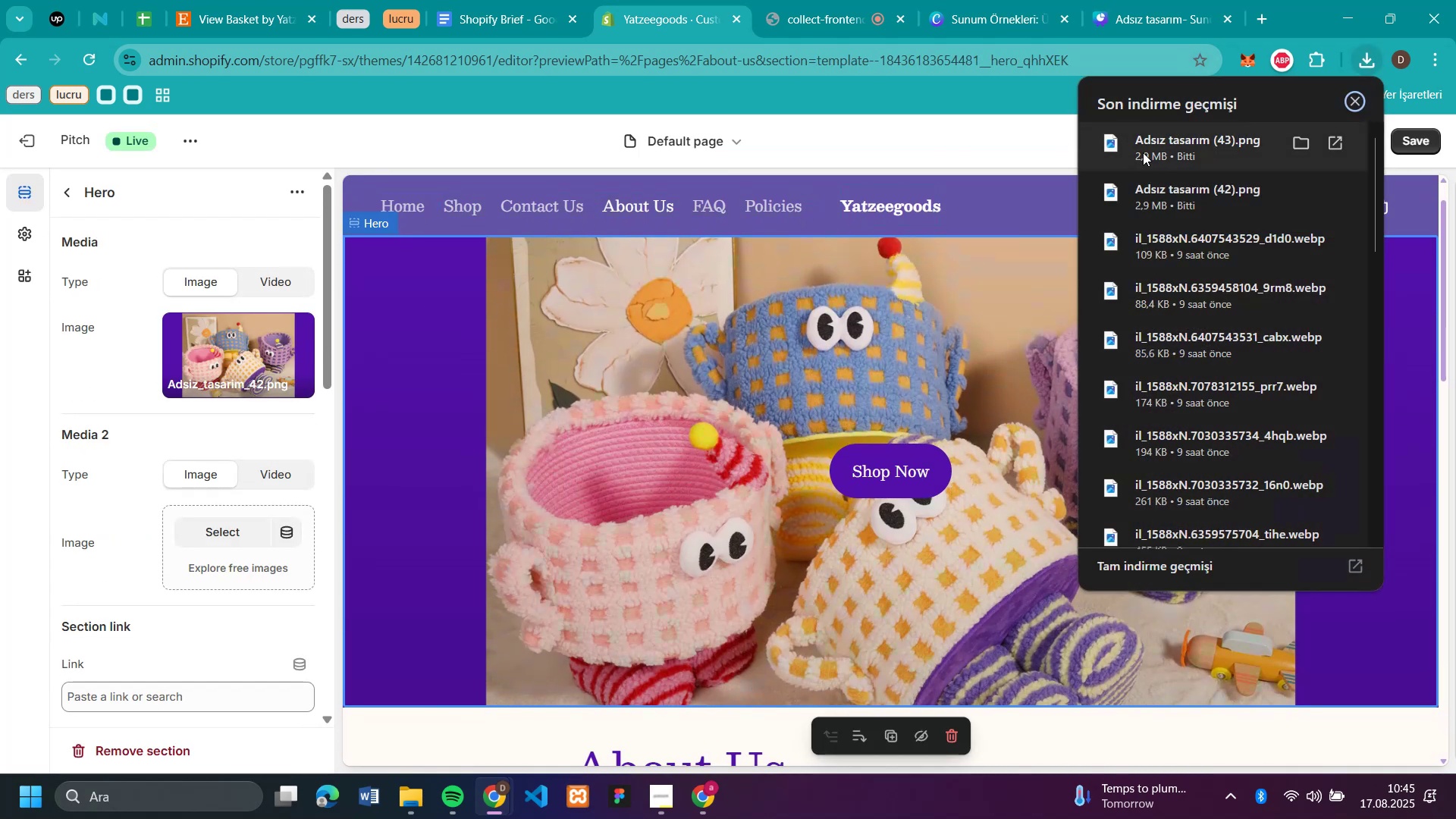 
left_click_drag(start_coordinate=[1143, 152], to_coordinate=[292, 334])
 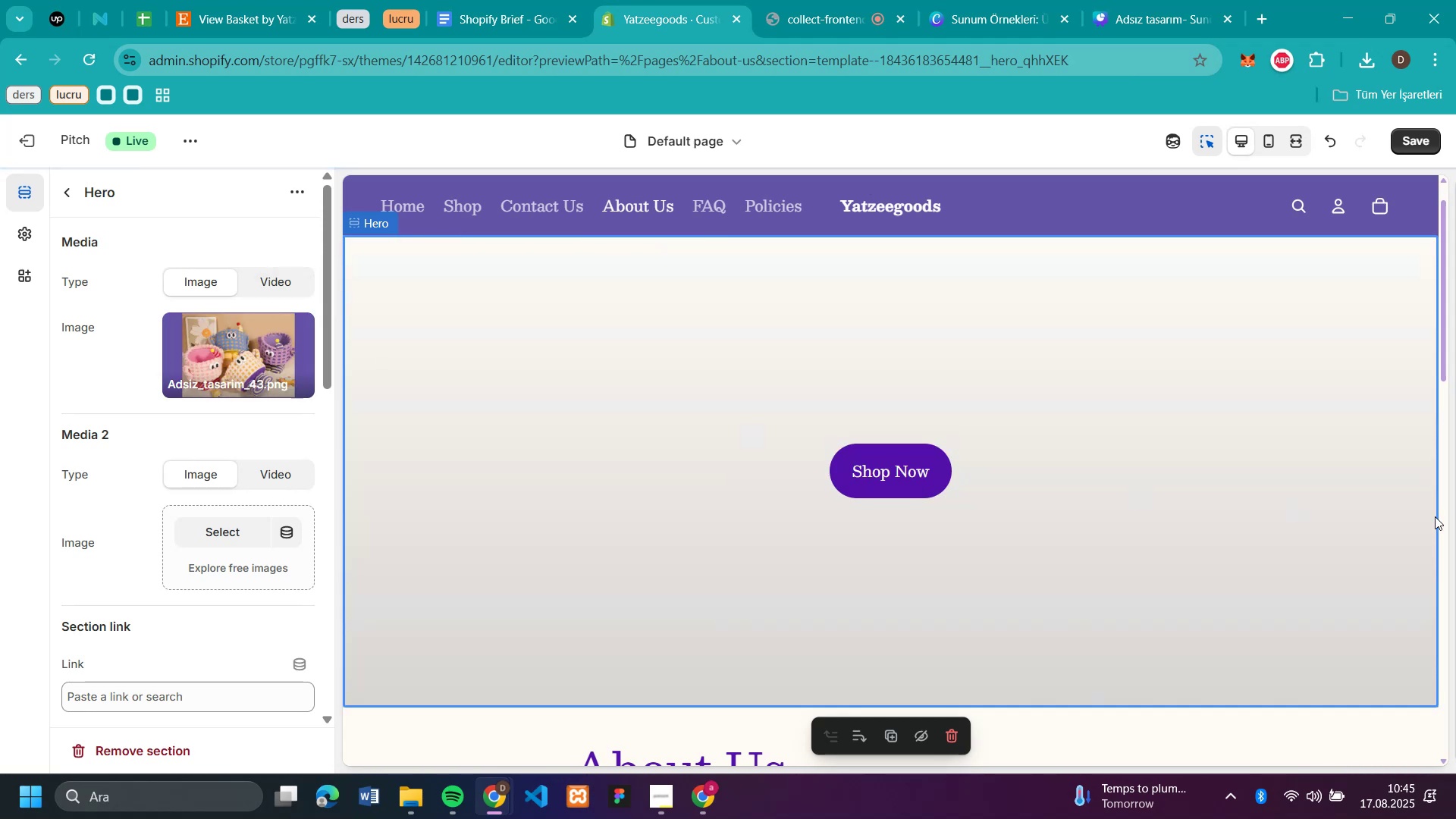 
wait(7.28)
 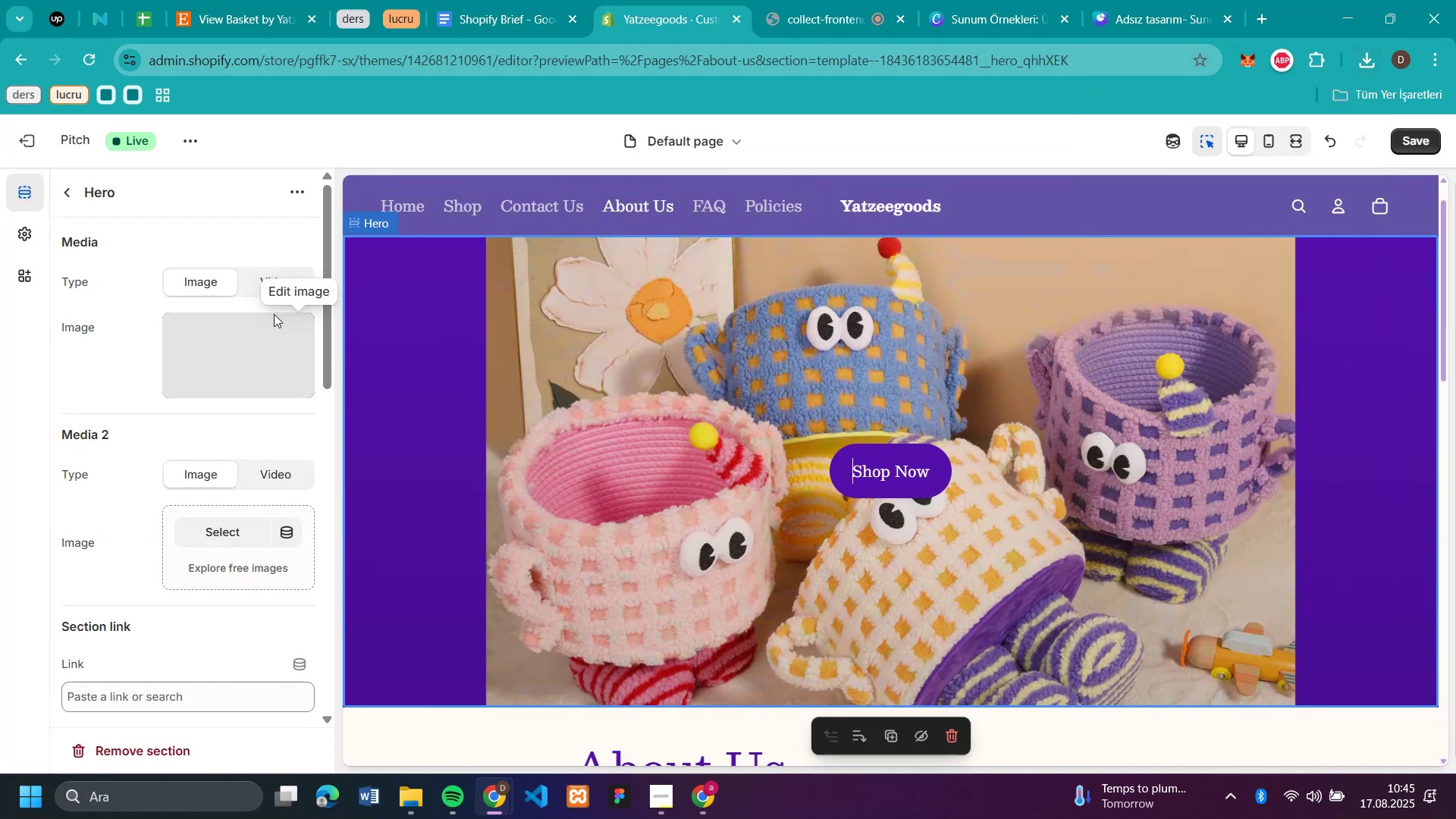 
scroll: coordinate [1113, 471], scroll_direction: up, amount: 3.0
 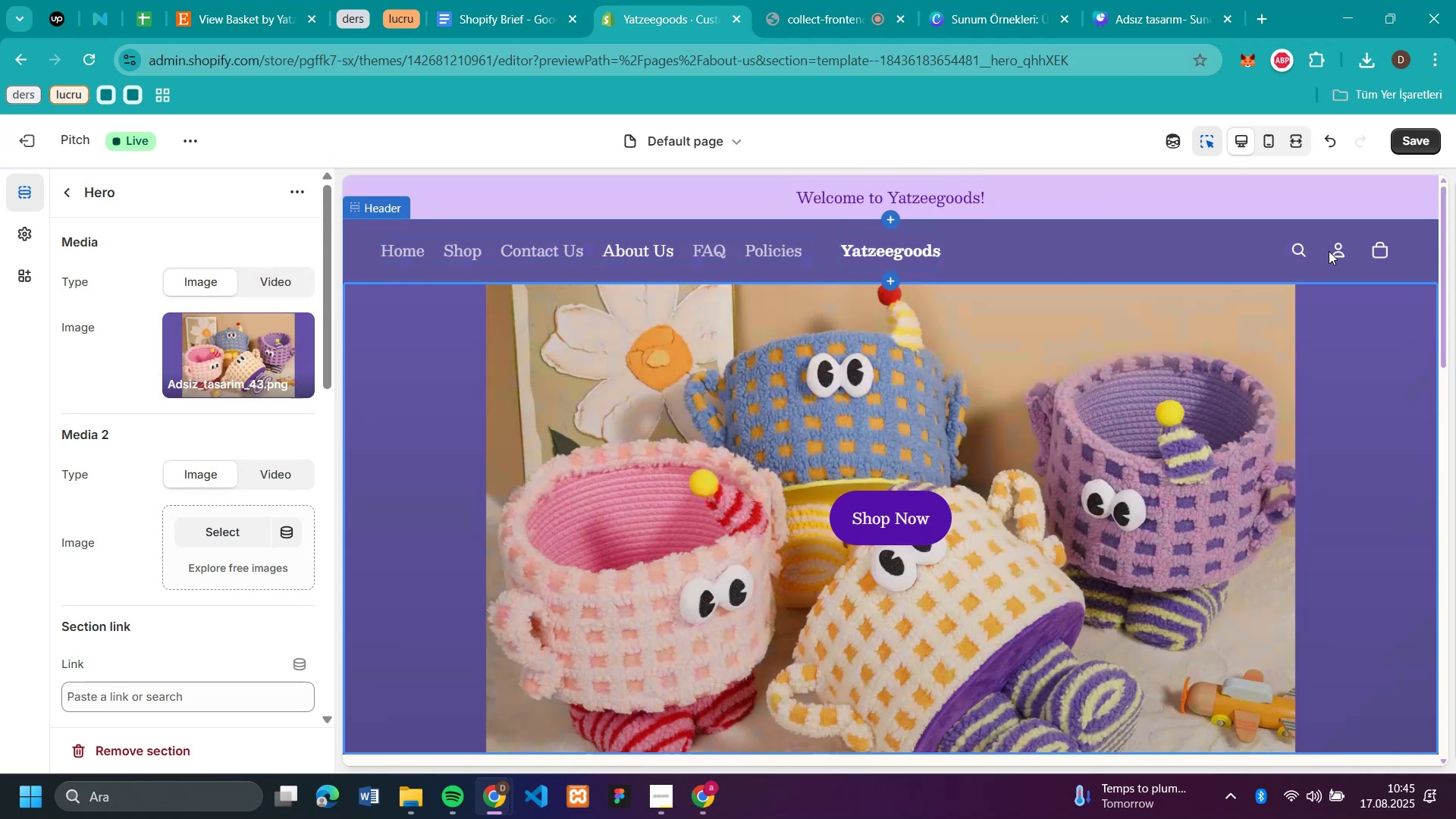 
scroll: coordinate [98, 469], scroll_direction: down, amount: 4.0
 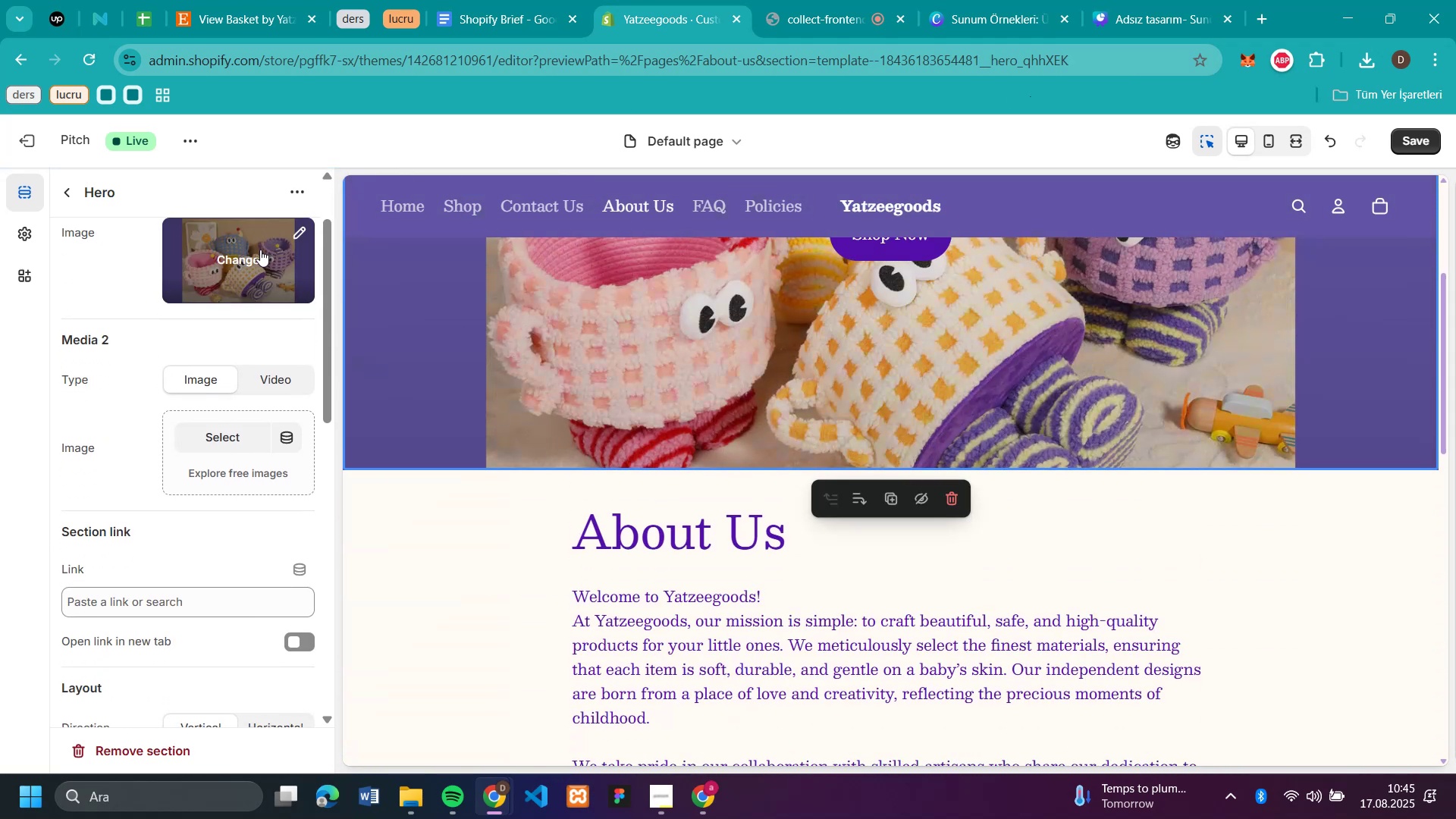 
mouse_move([984, 37])
 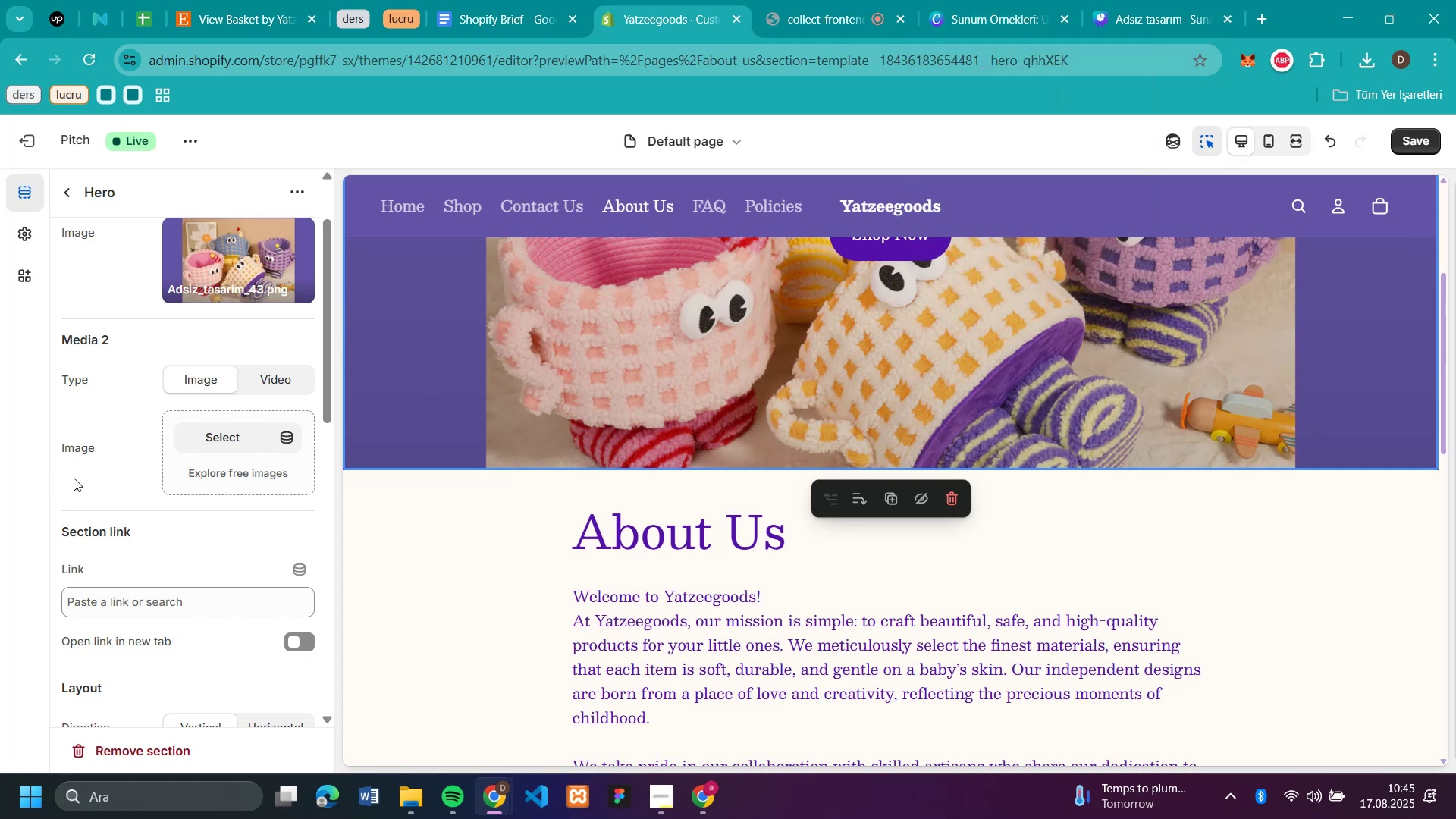 
scroll: coordinate [1005, 422], scroll_direction: up, amount: 7.0
 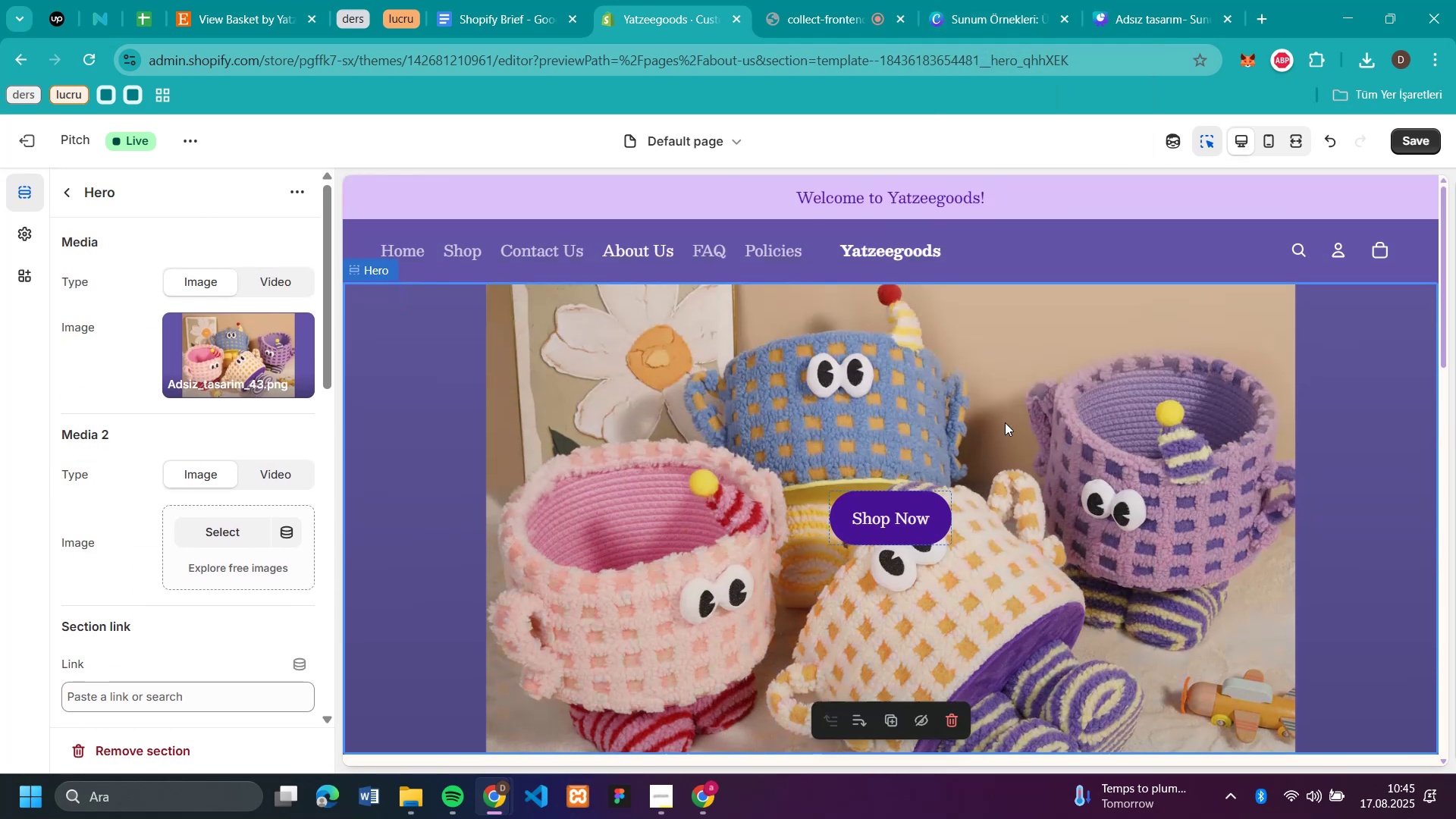 
scroll: coordinate [1005, 422], scroll_direction: down, amount: 9.0
 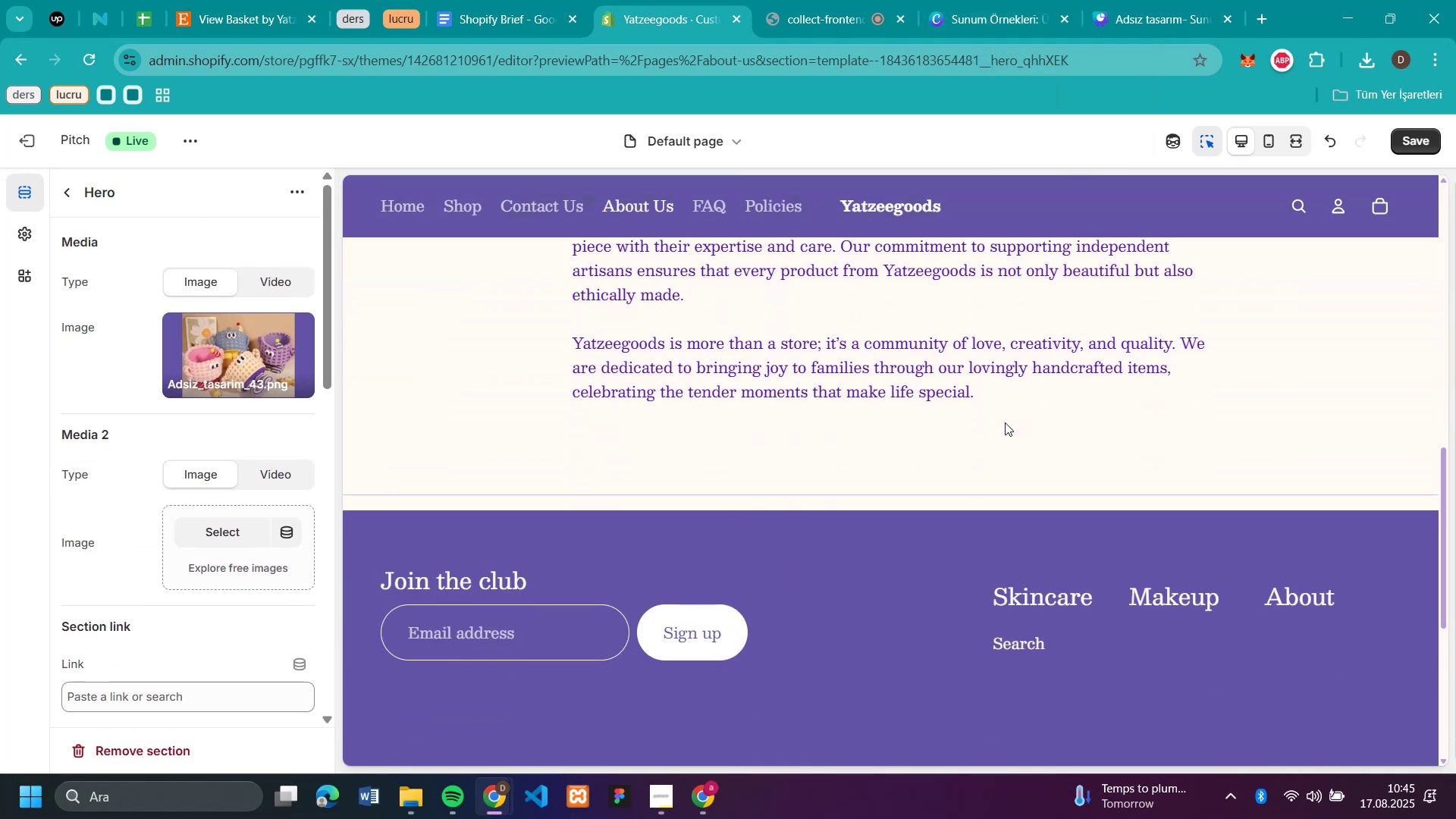 
scroll: coordinate [1008, 347], scroll_direction: up, amount: 13.0
 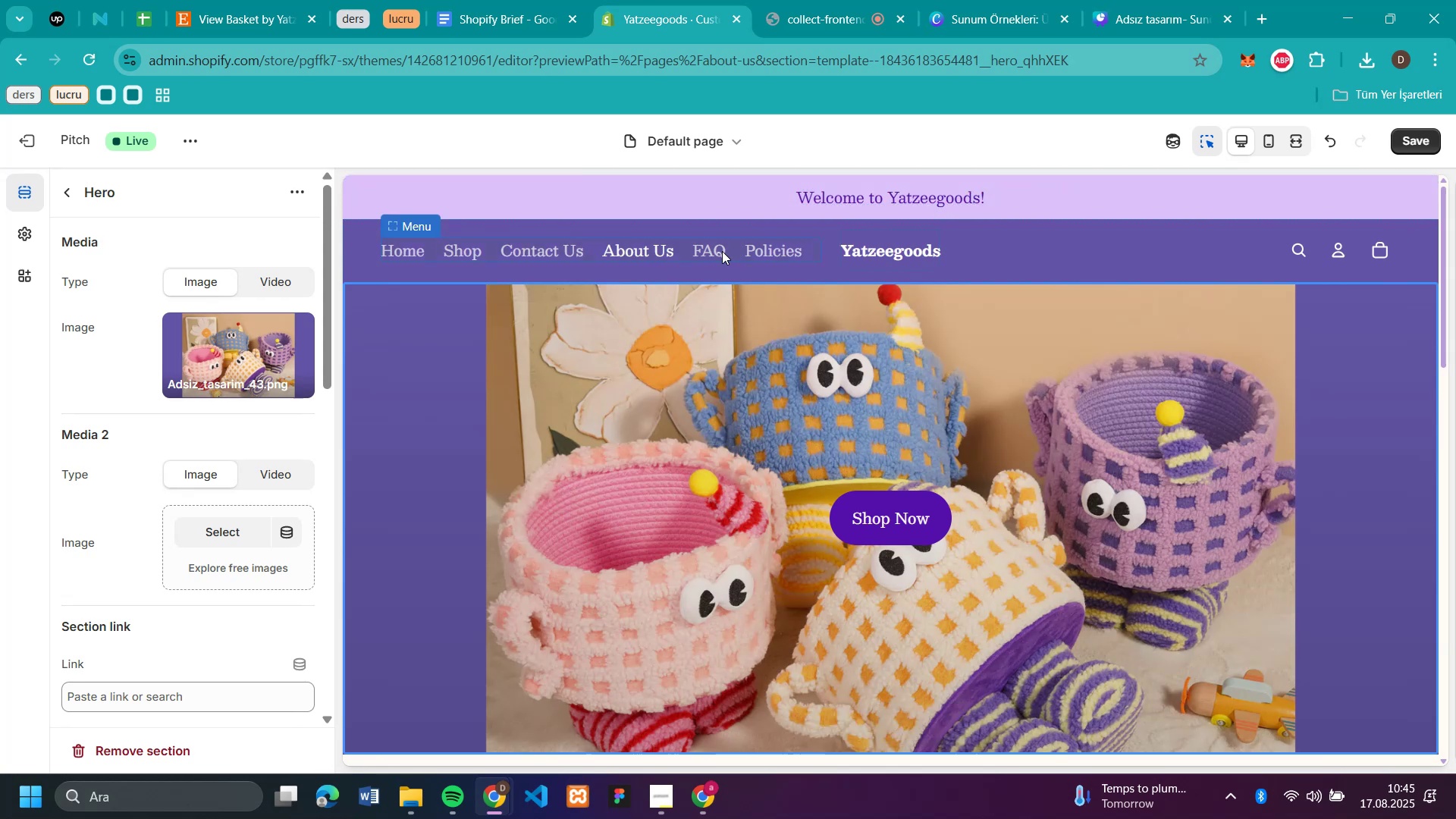 
left_click([712, 250])
 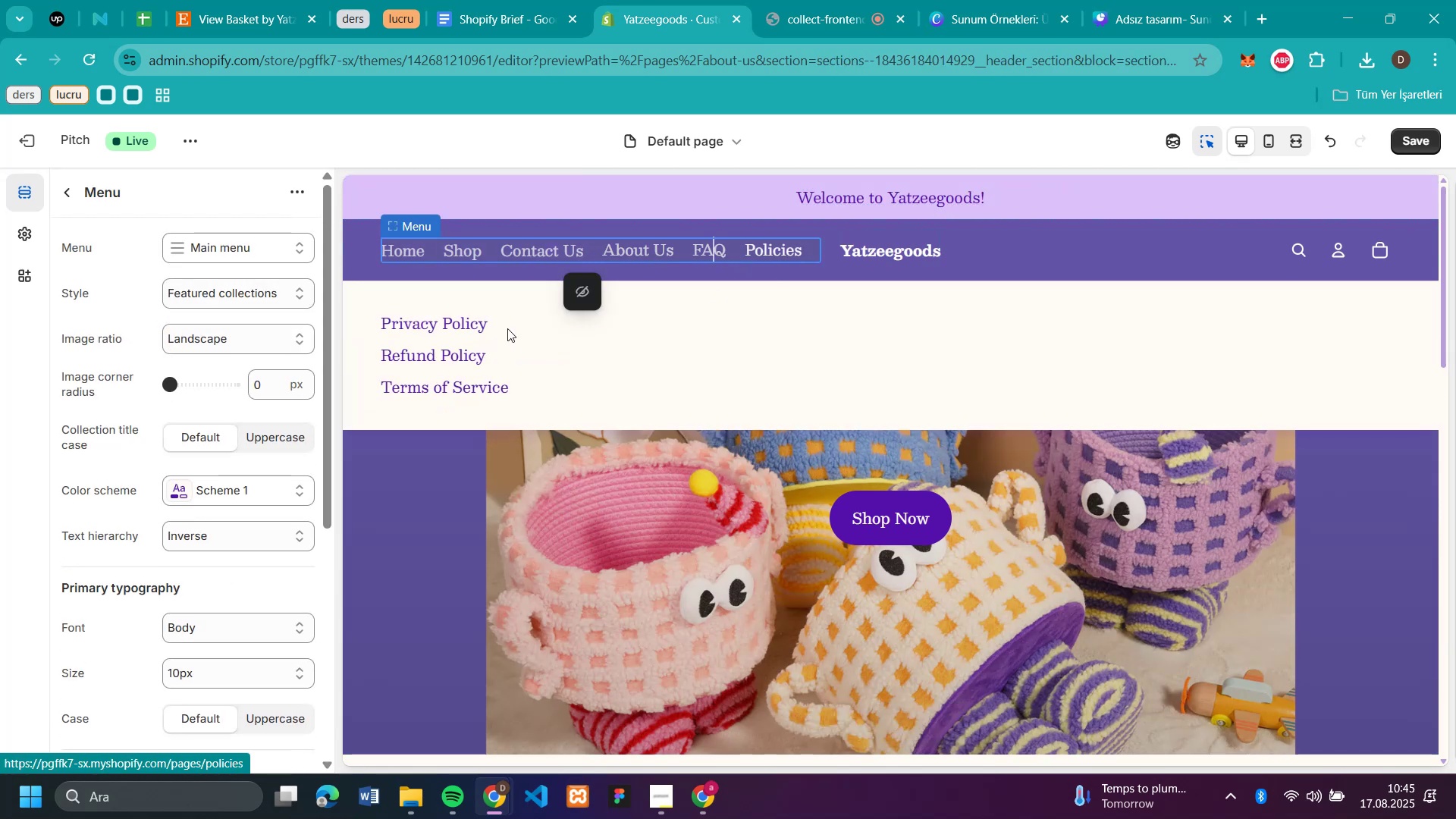 
left_click([466, 325])
 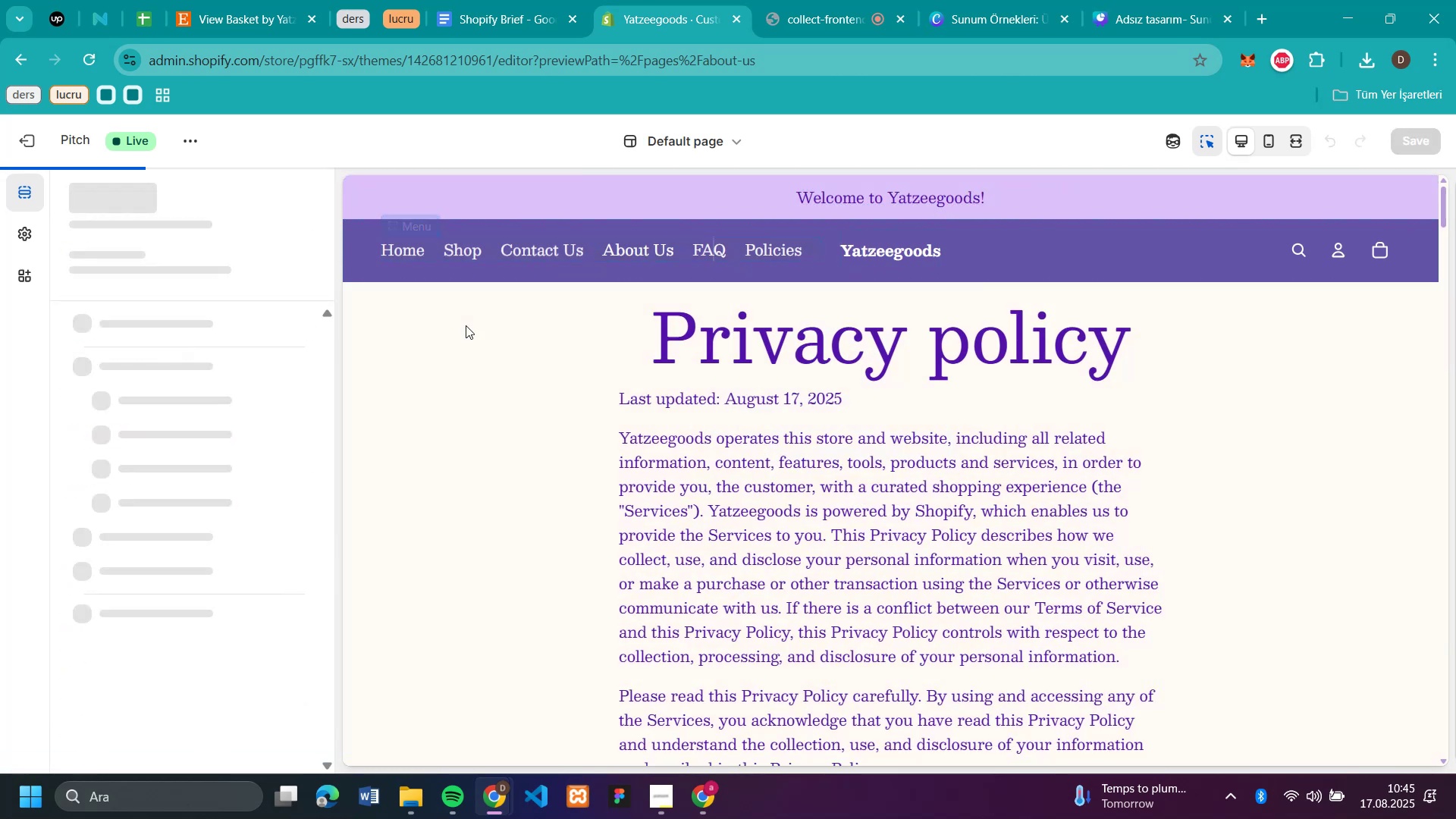 
scroll: coordinate [1371, 513], scroll_direction: down, amount: 5.0
 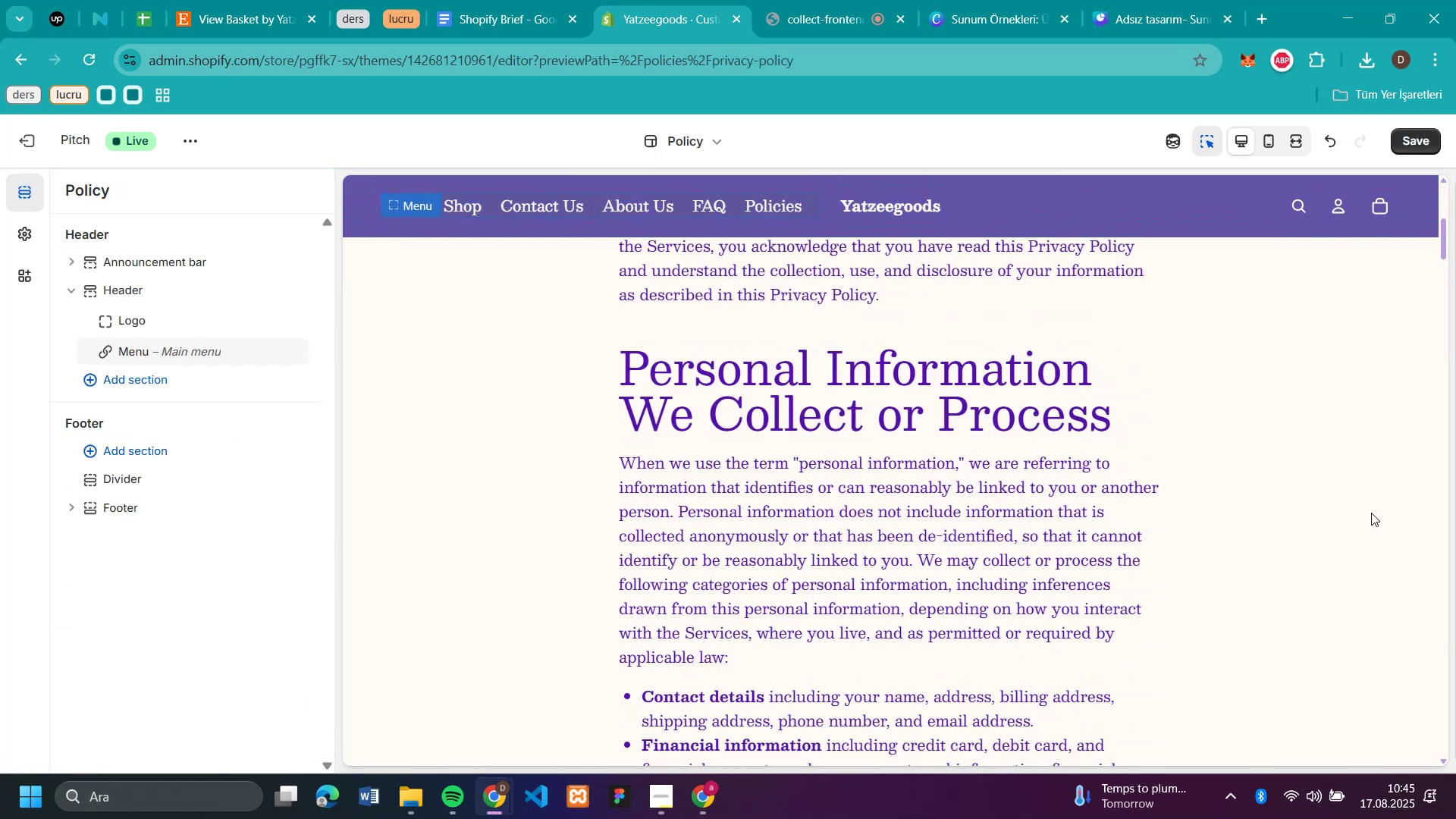 
scroll: coordinate [1179, 529], scroll_direction: up, amount: 9.0
 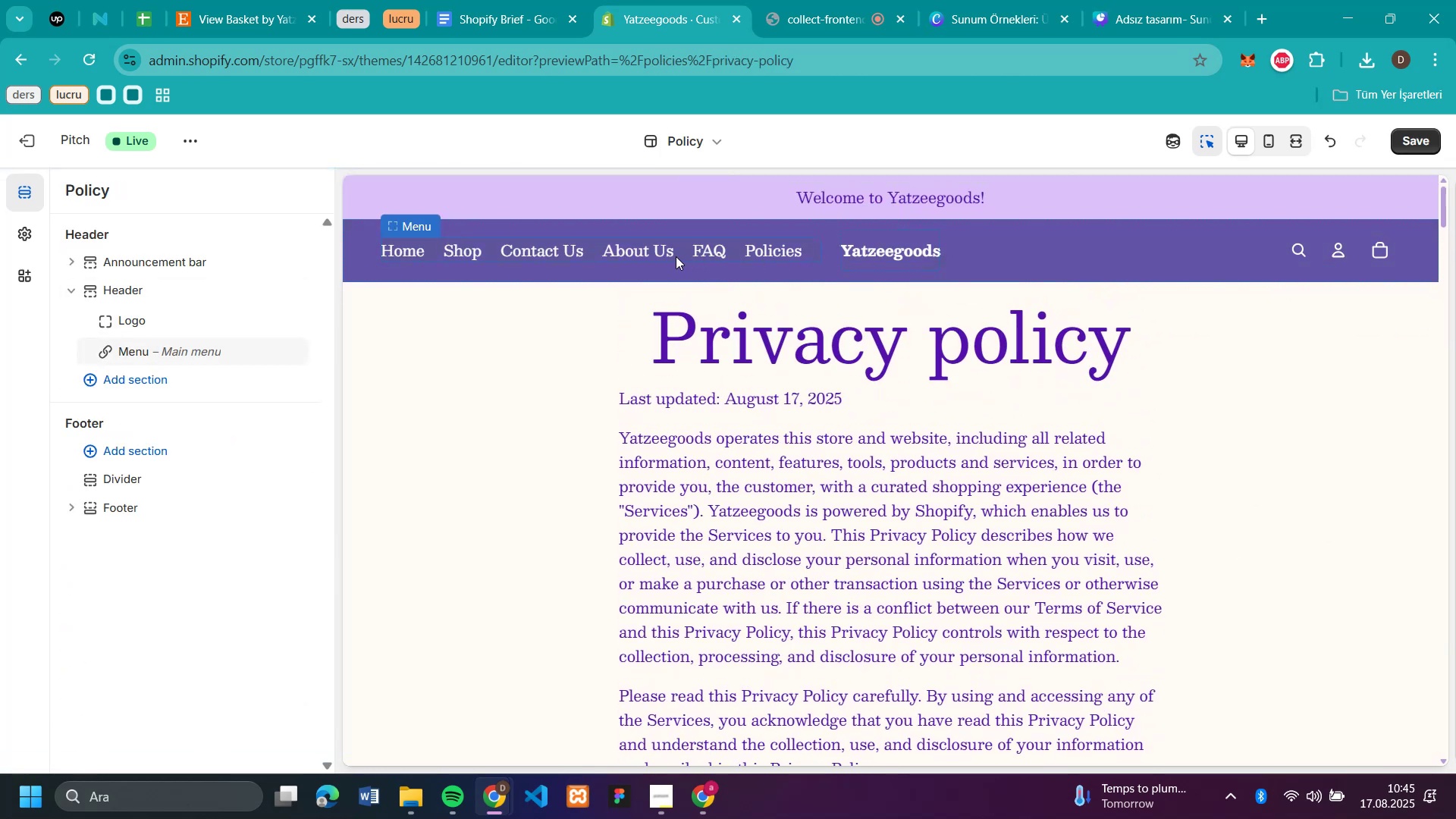 
left_click([717, 244])
 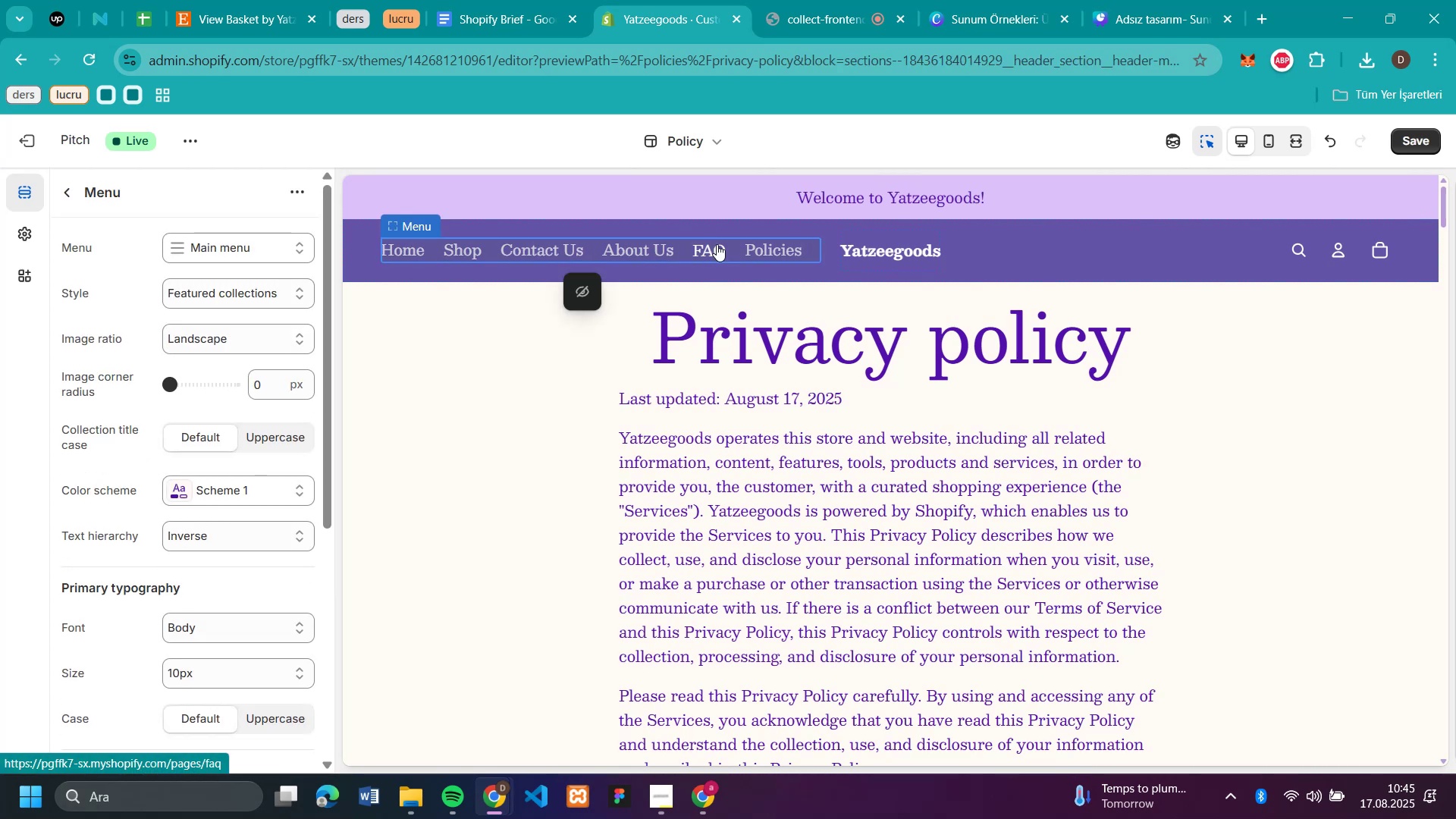 
left_click([717, 244])
 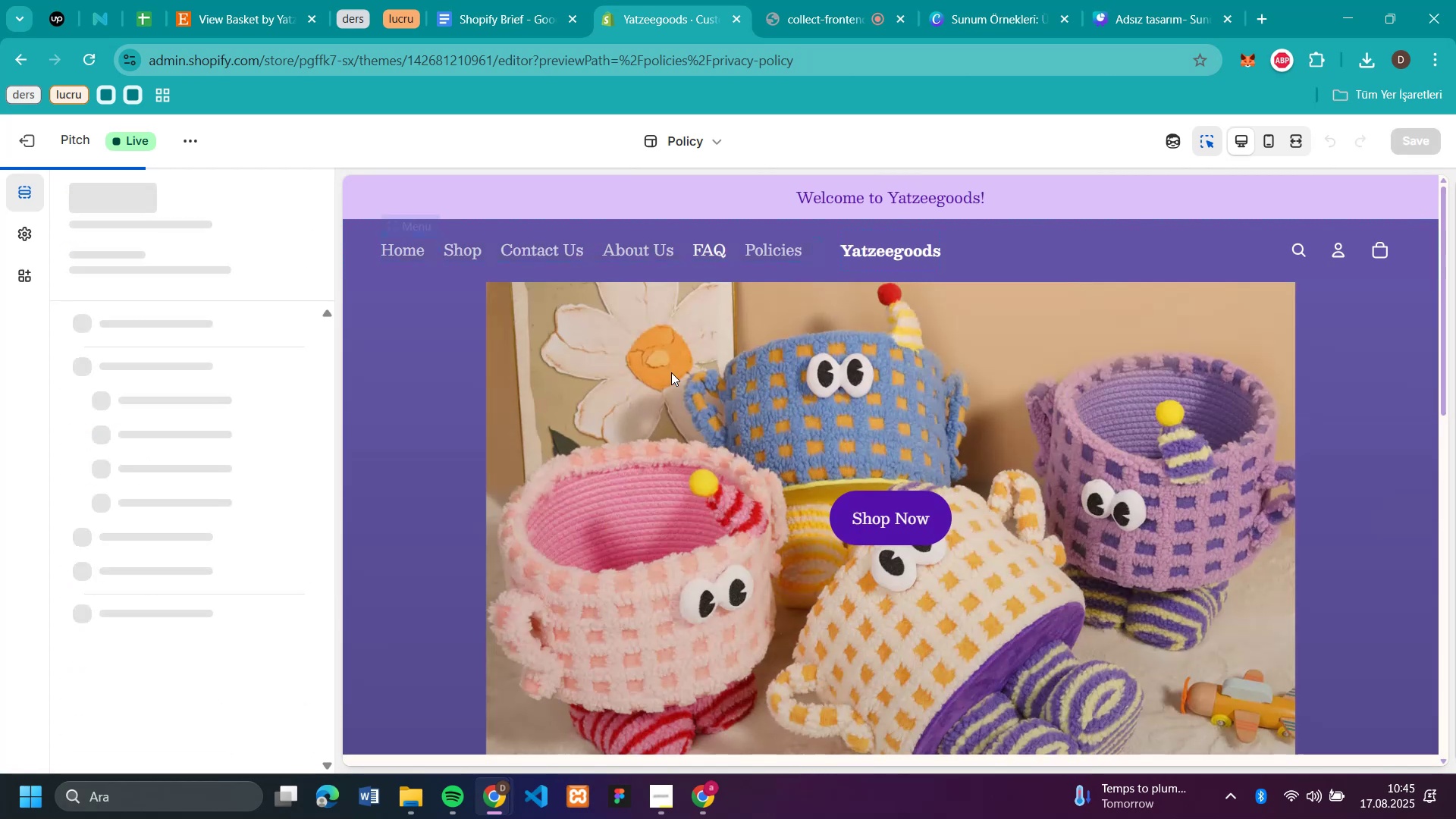 
scroll: coordinate [148, 495], scroll_direction: down, amount: 6.0
 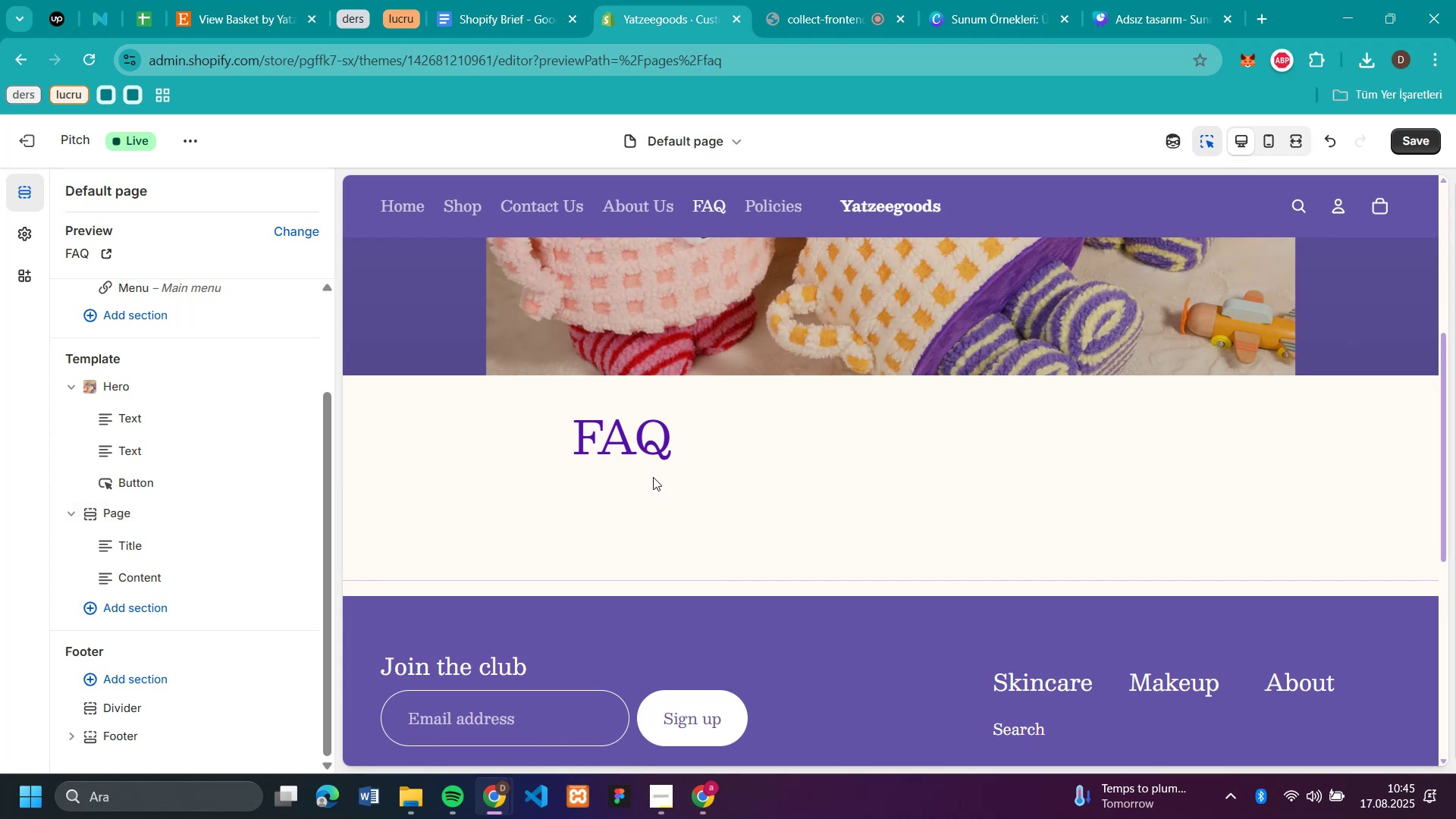 
left_click([145, 601])
 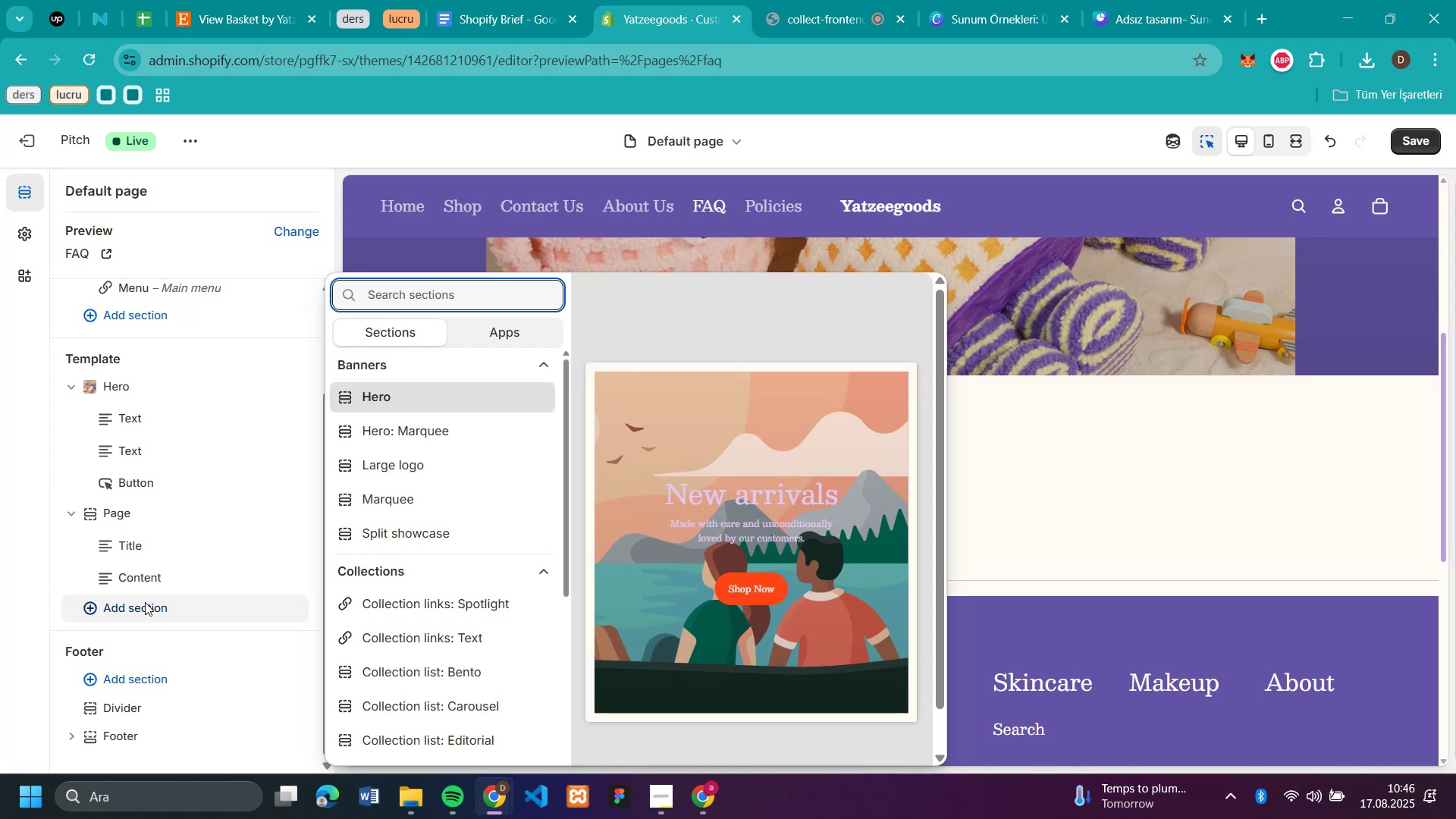 
wait(25.22)
 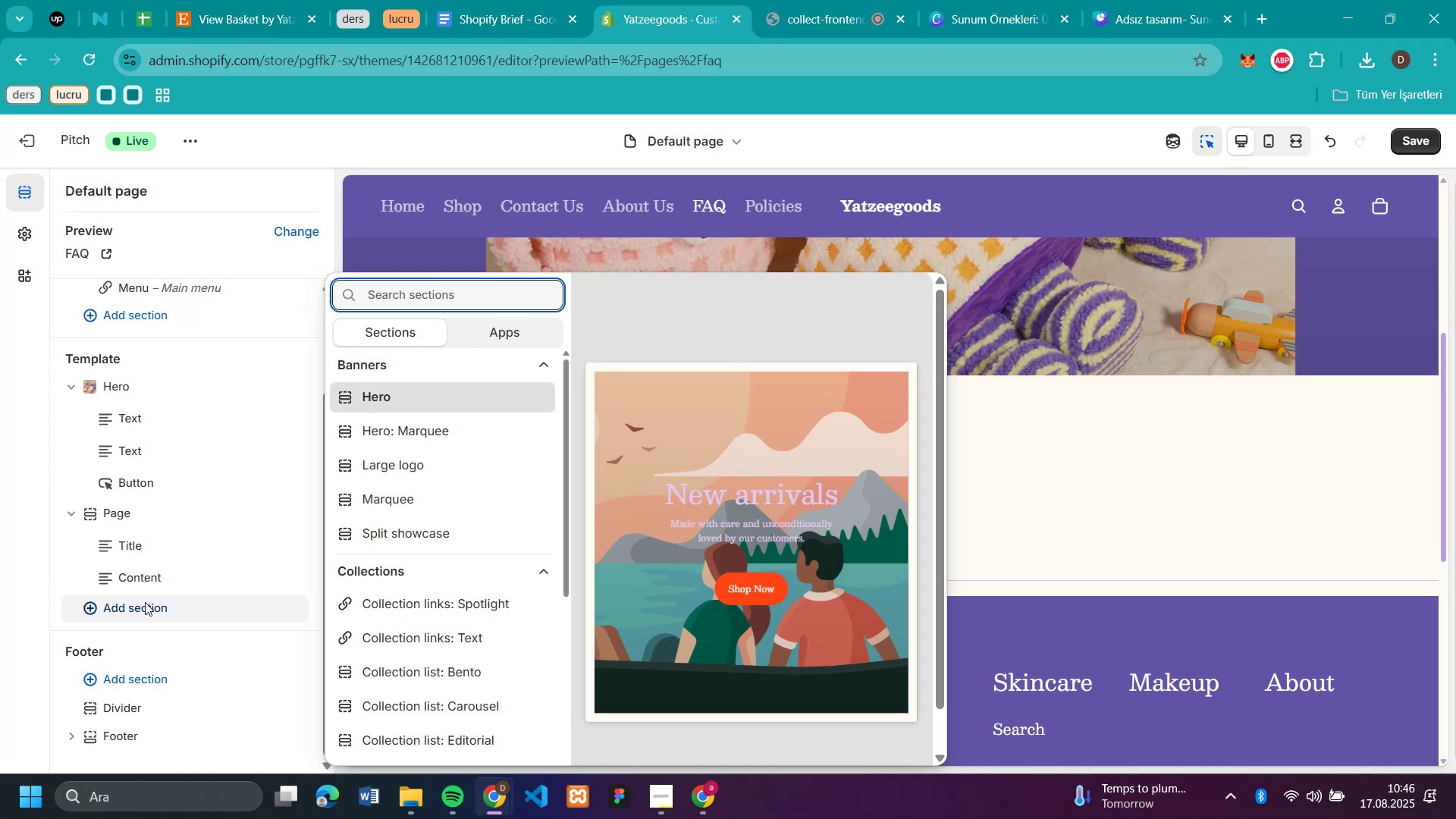 
scroll: coordinate [410, 562], scroll_direction: down, amount: 14.0
 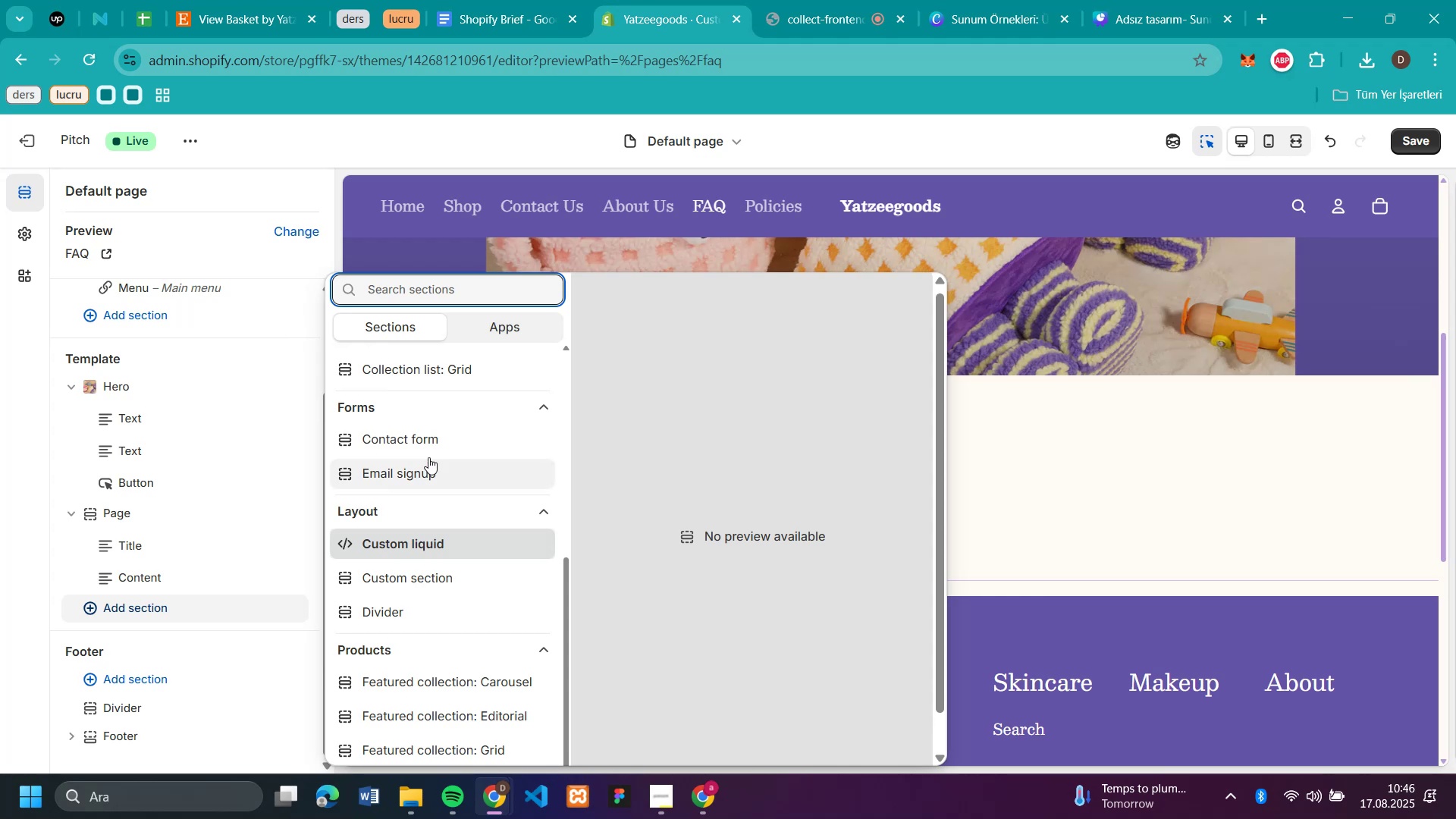 
scroll: coordinate [469, 448], scroll_direction: up, amount: 5.0
 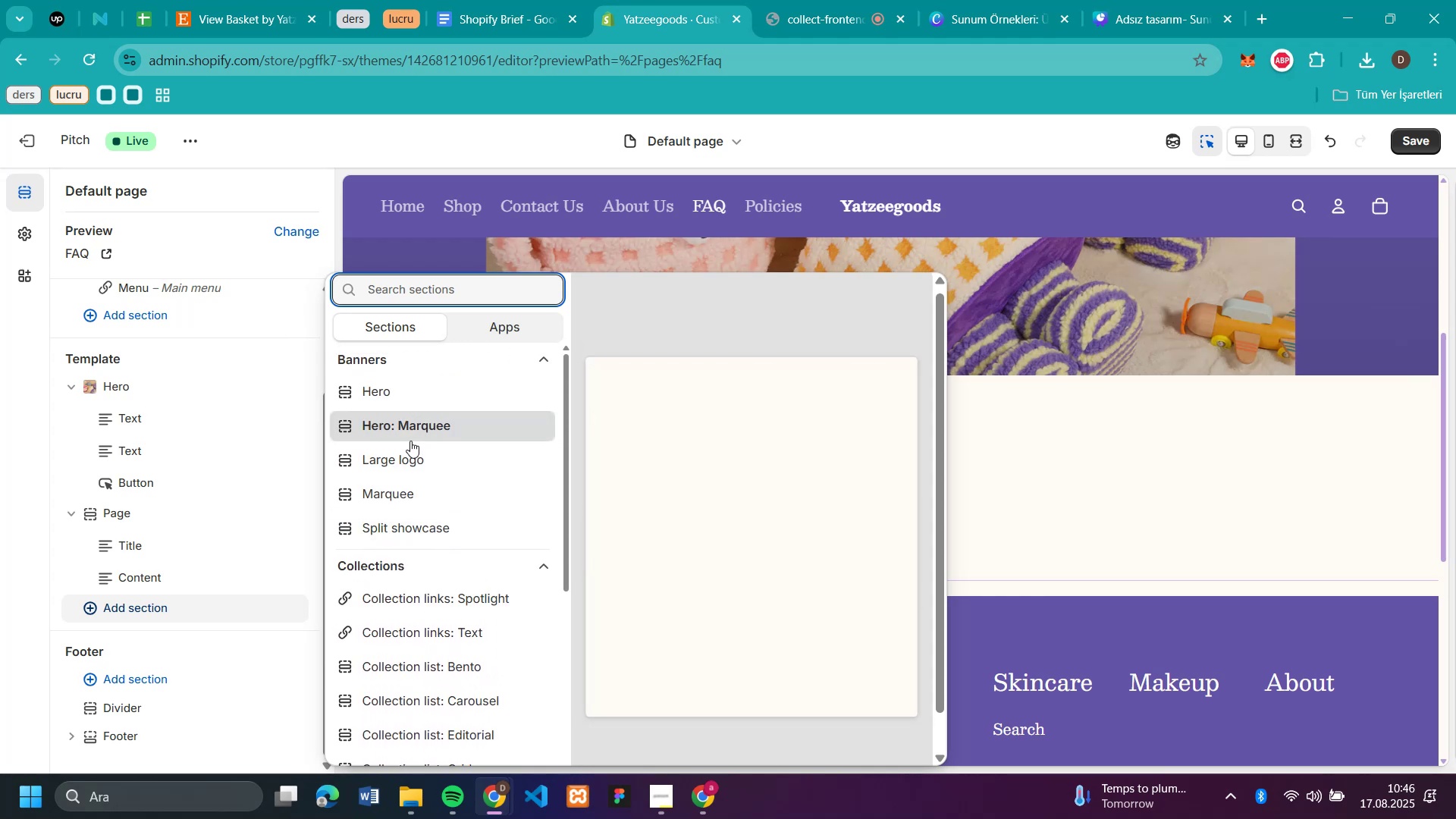 
scroll: coordinate [443, 517], scroll_direction: down, amount: 9.0
 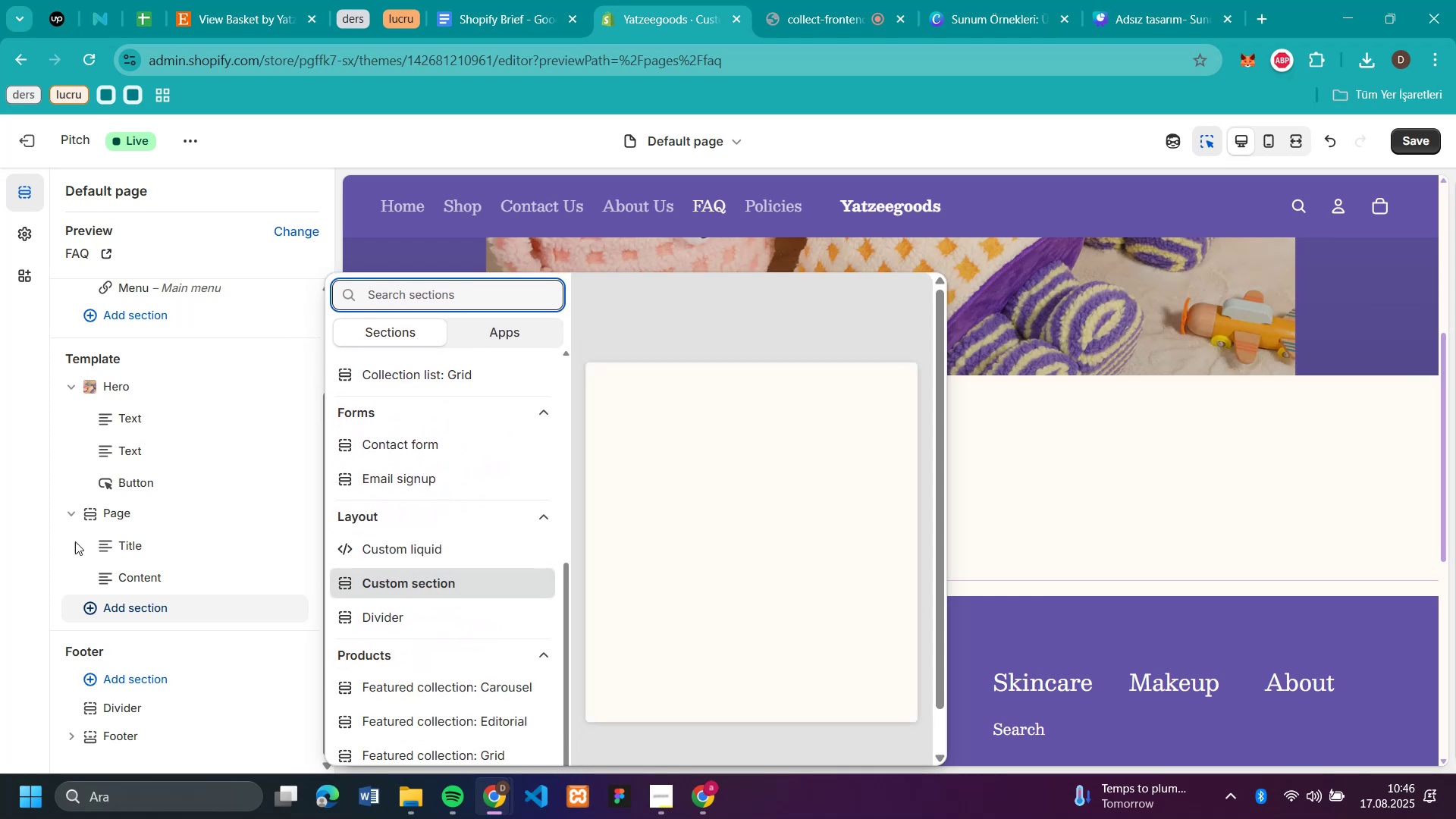 
left_click_drag(start_coordinate=[9, 561], to_coordinate=[8, 557])
 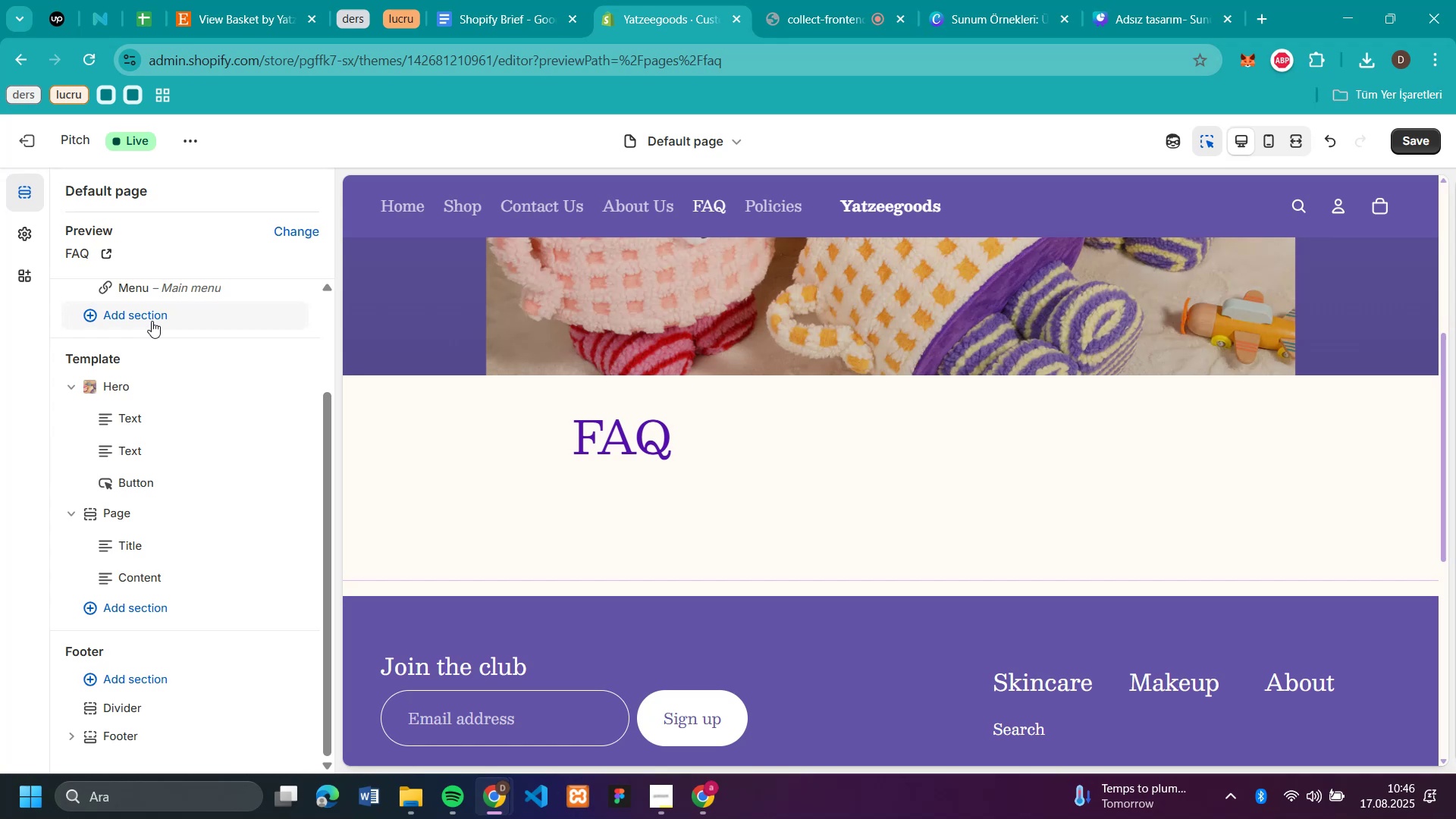 
left_click([152, 321])
 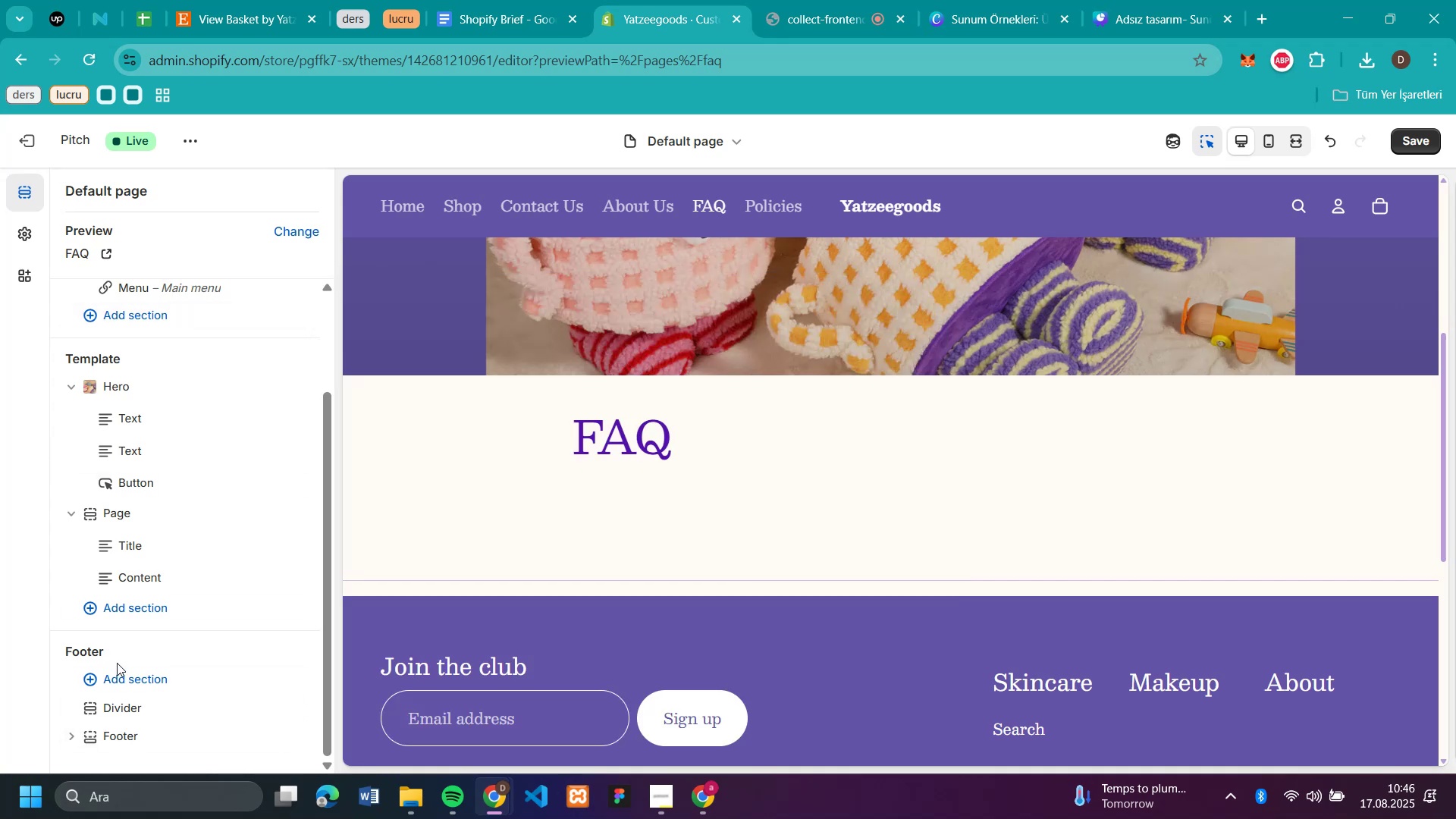 
left_click([99, 674])
 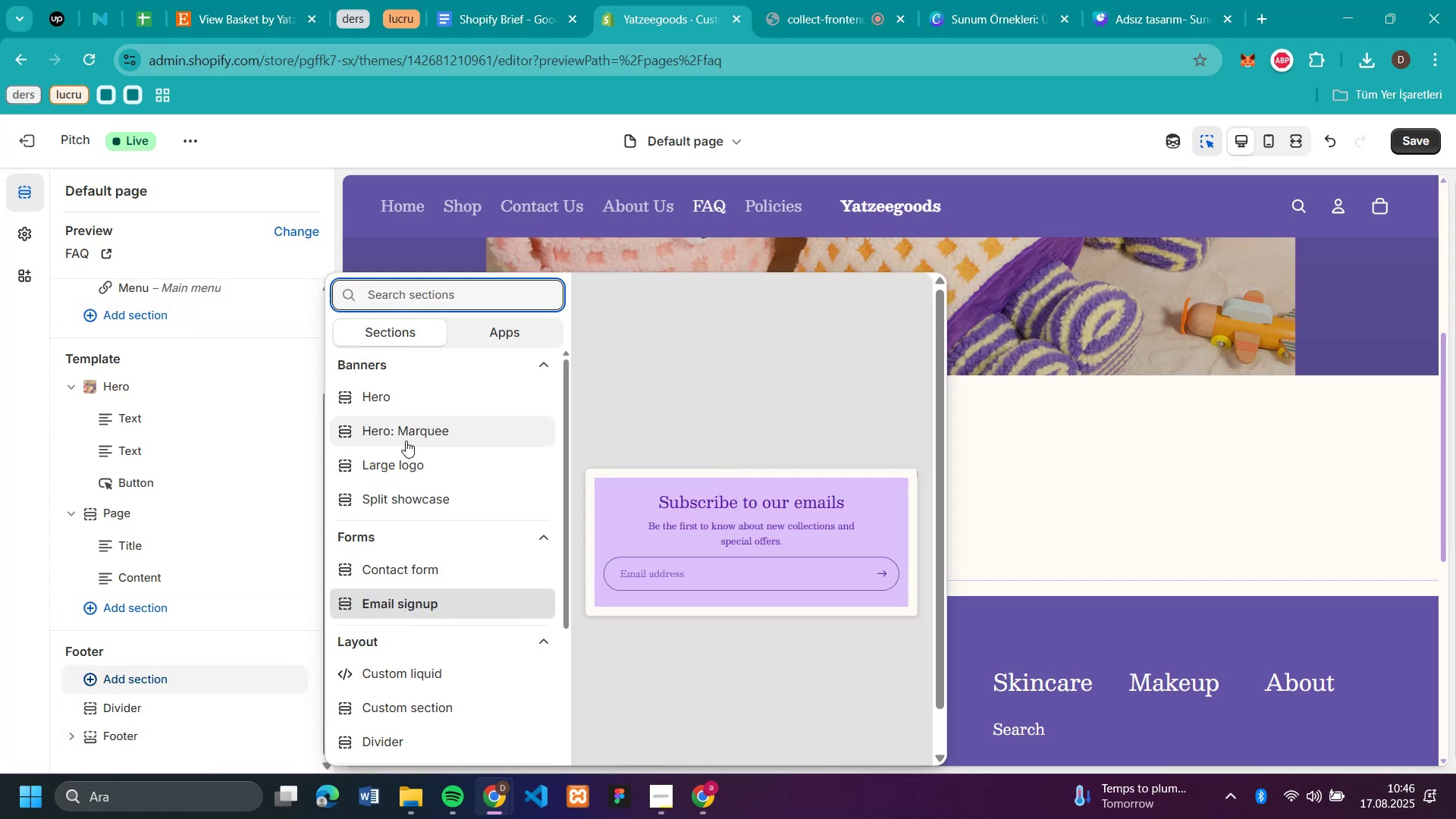 
scroll: coordinate [405, 670], scroll_direction: down, amount: 7.0
 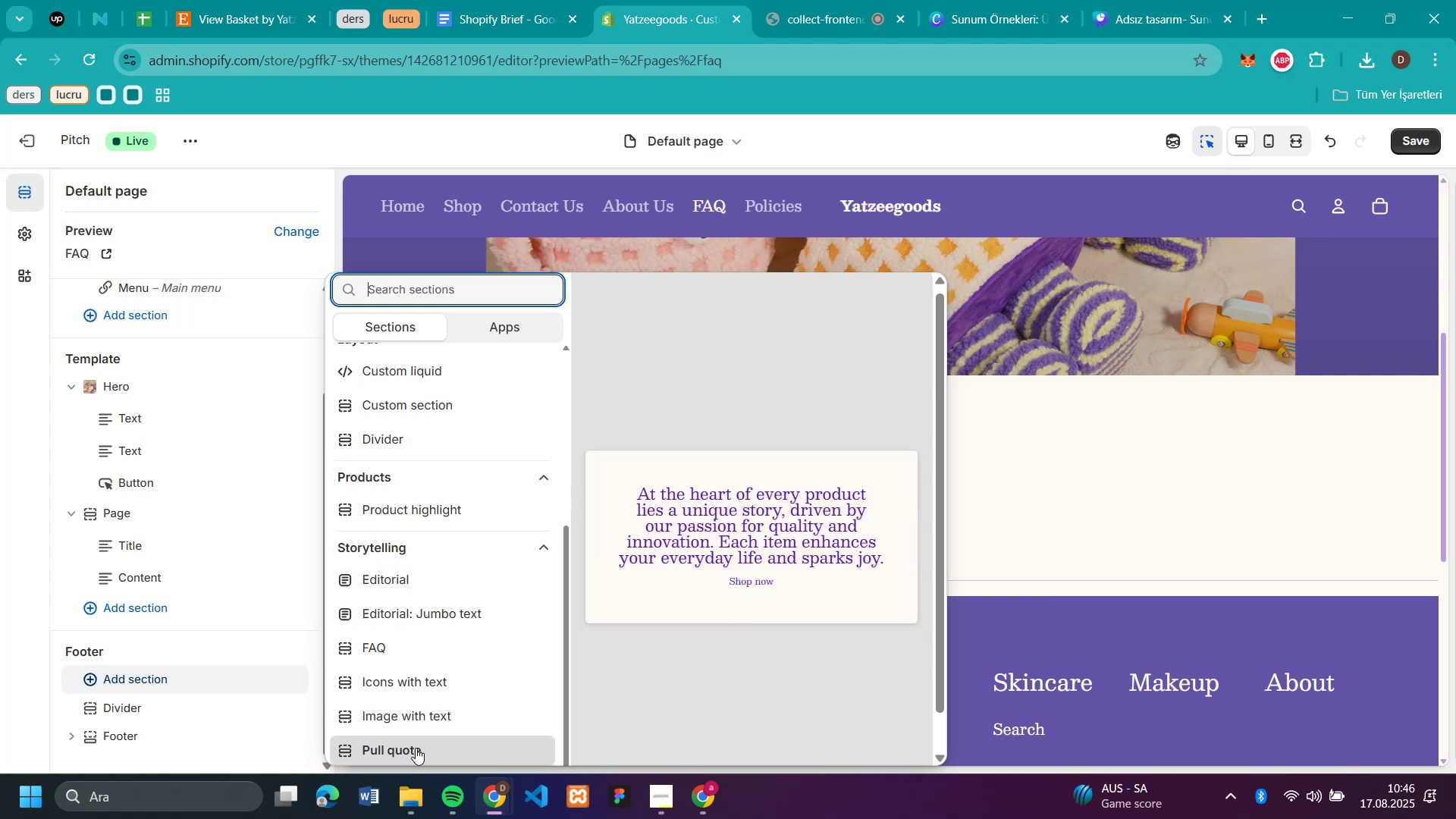 
wait(7.13)
 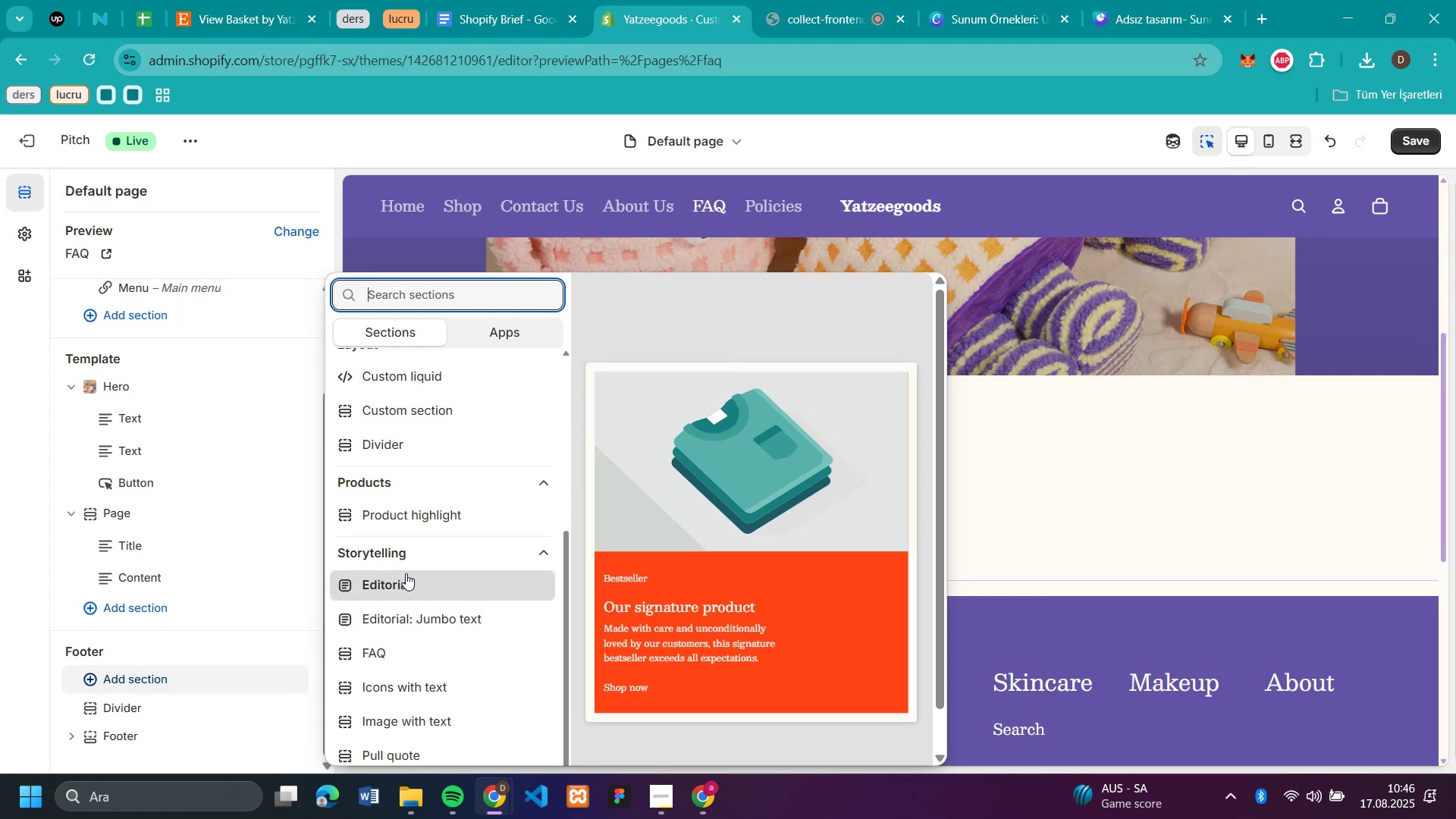 
left_click([410, 636])
 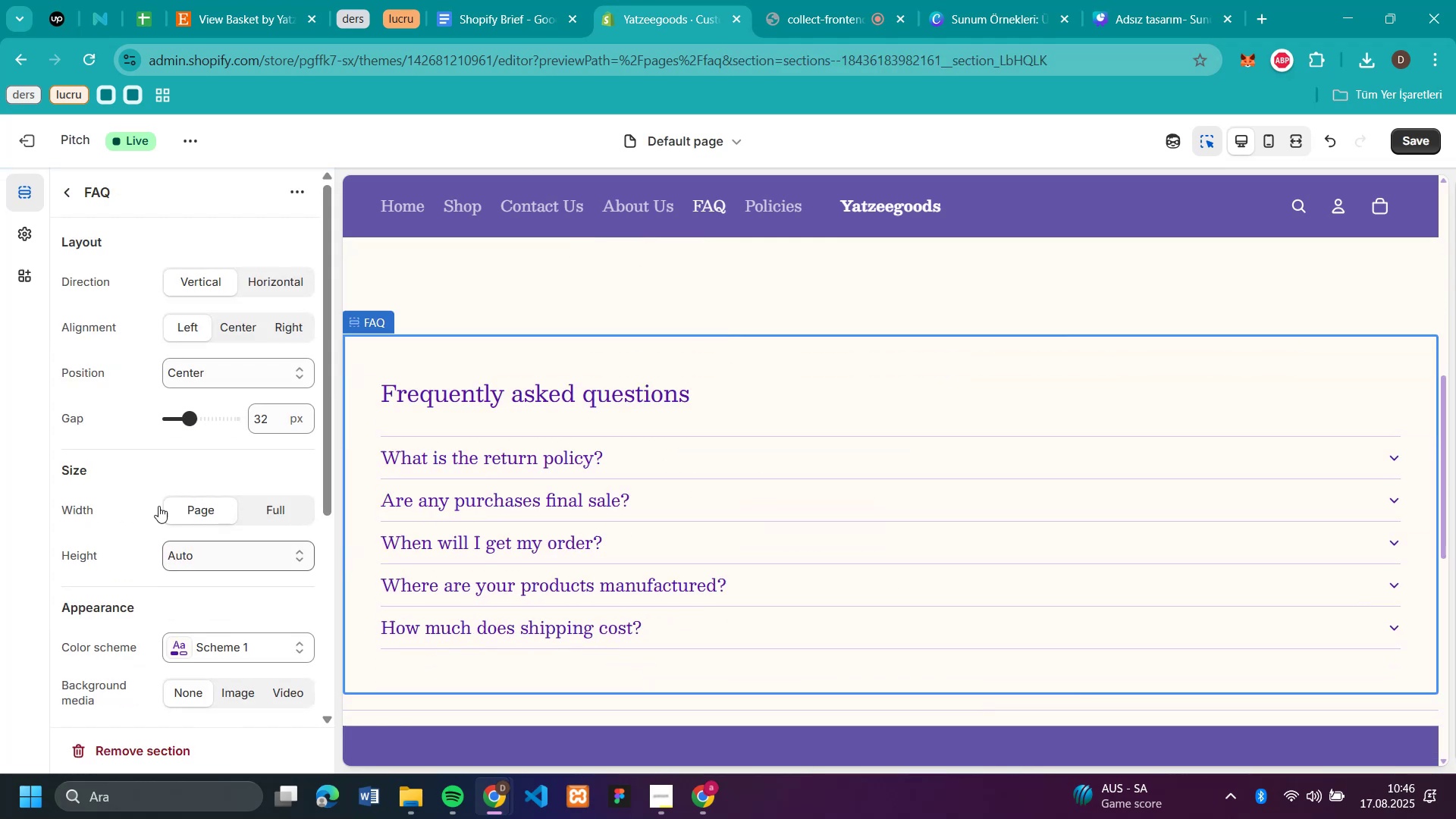 
scroll: coordinate [729, 545], scroll_direction: up, amount: 1.0
 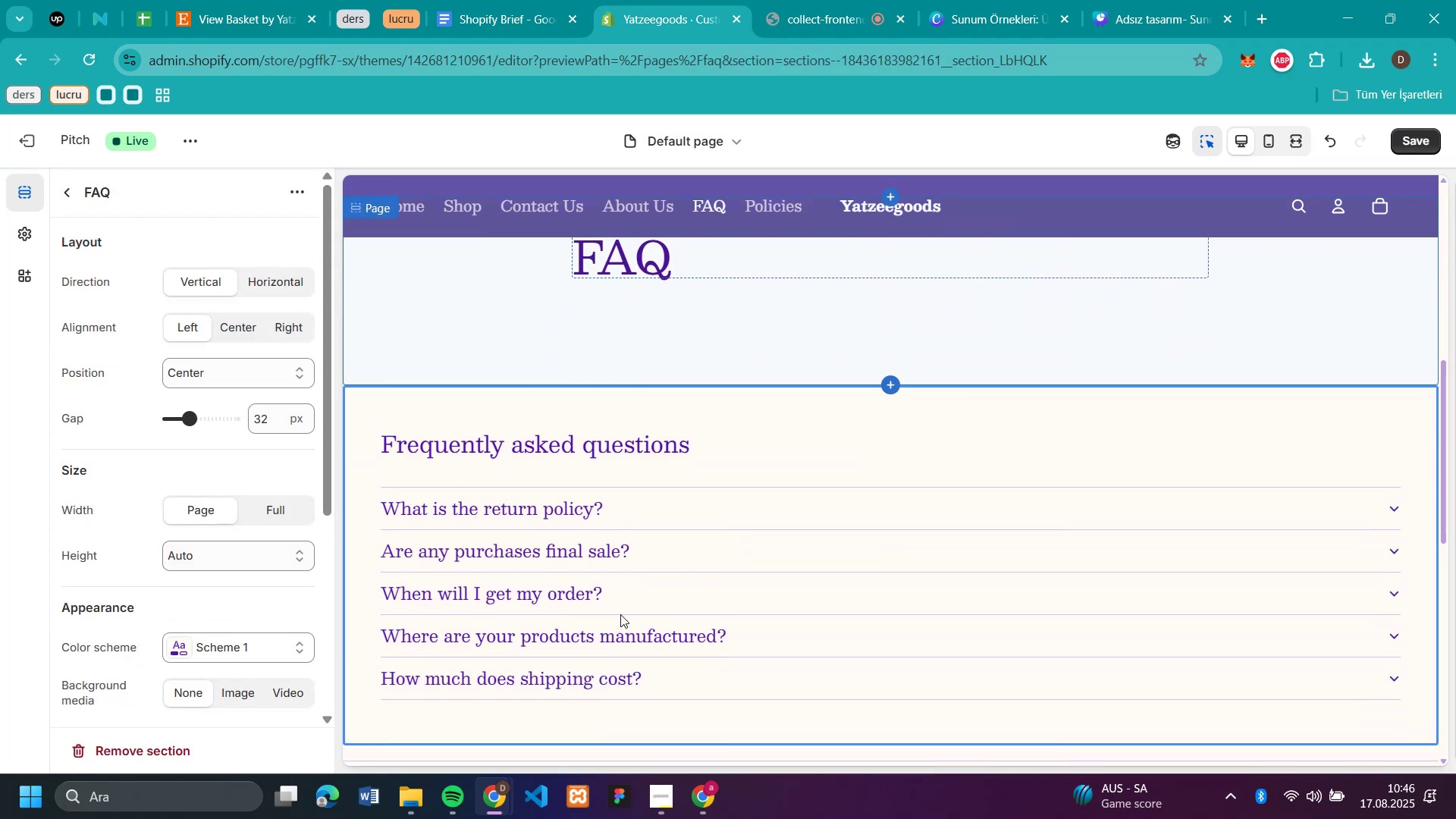 
mouse_move([2, 801])
 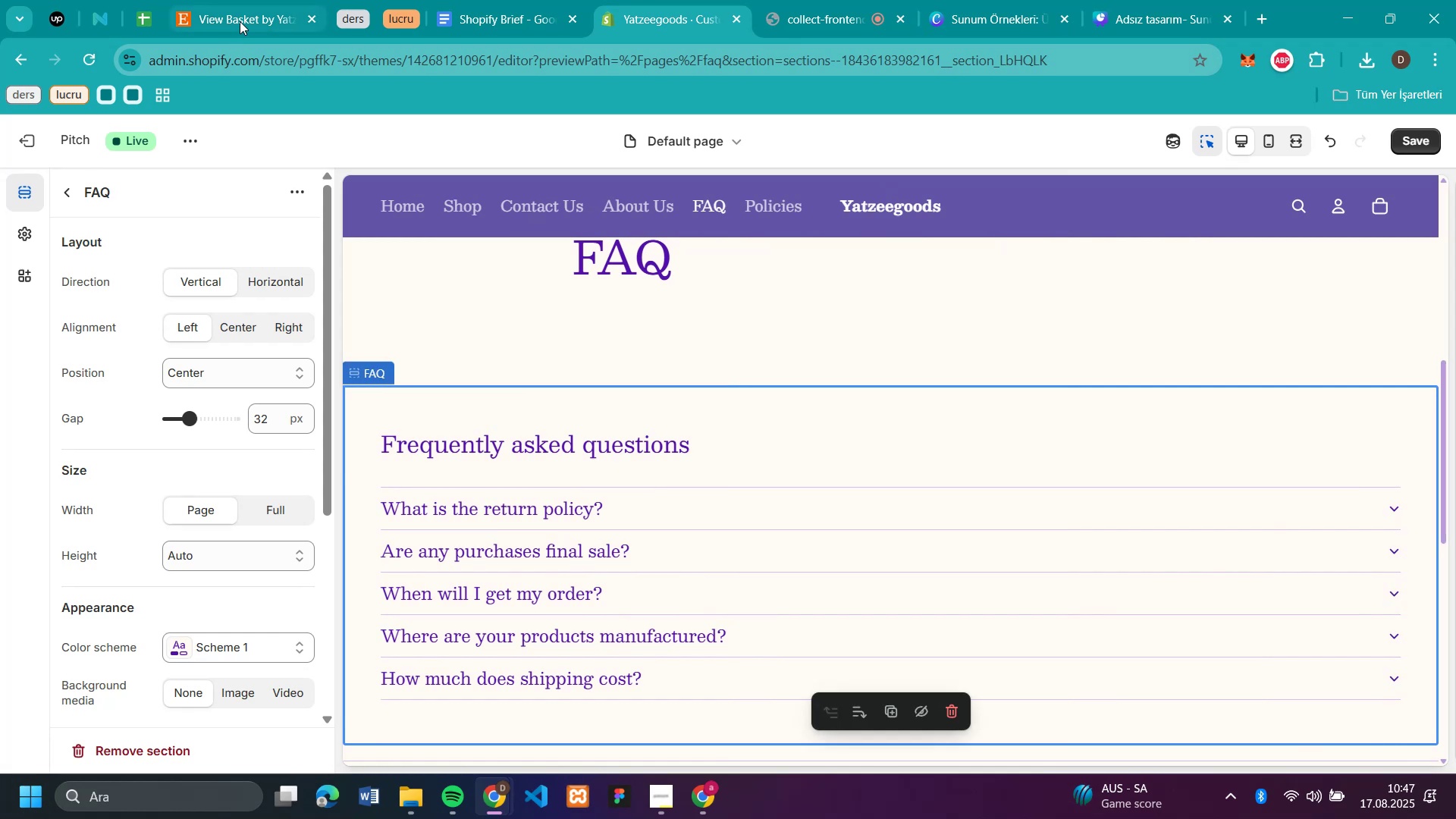 
left_click([240, 21])
 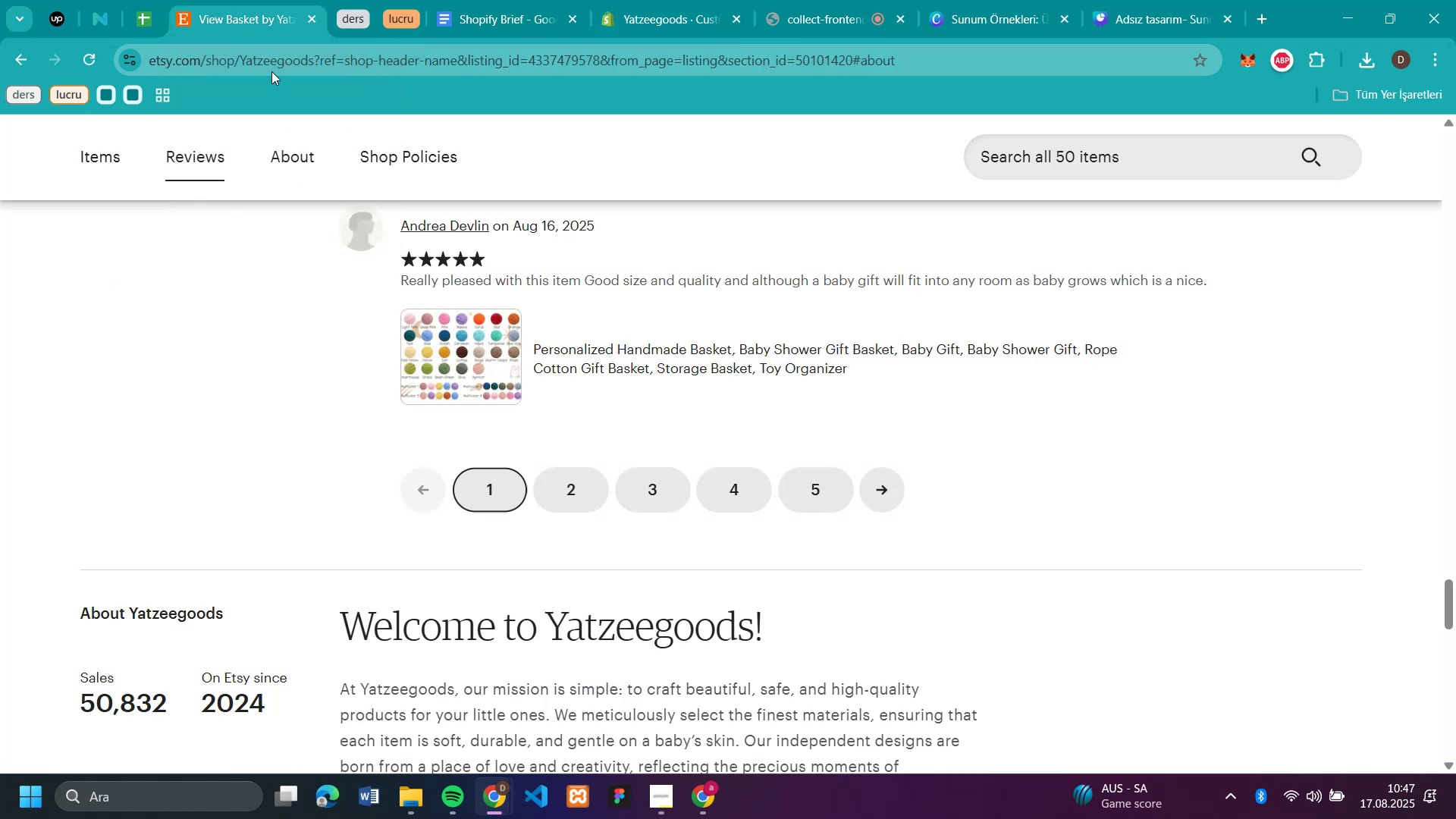 
left_click([271, 65])
 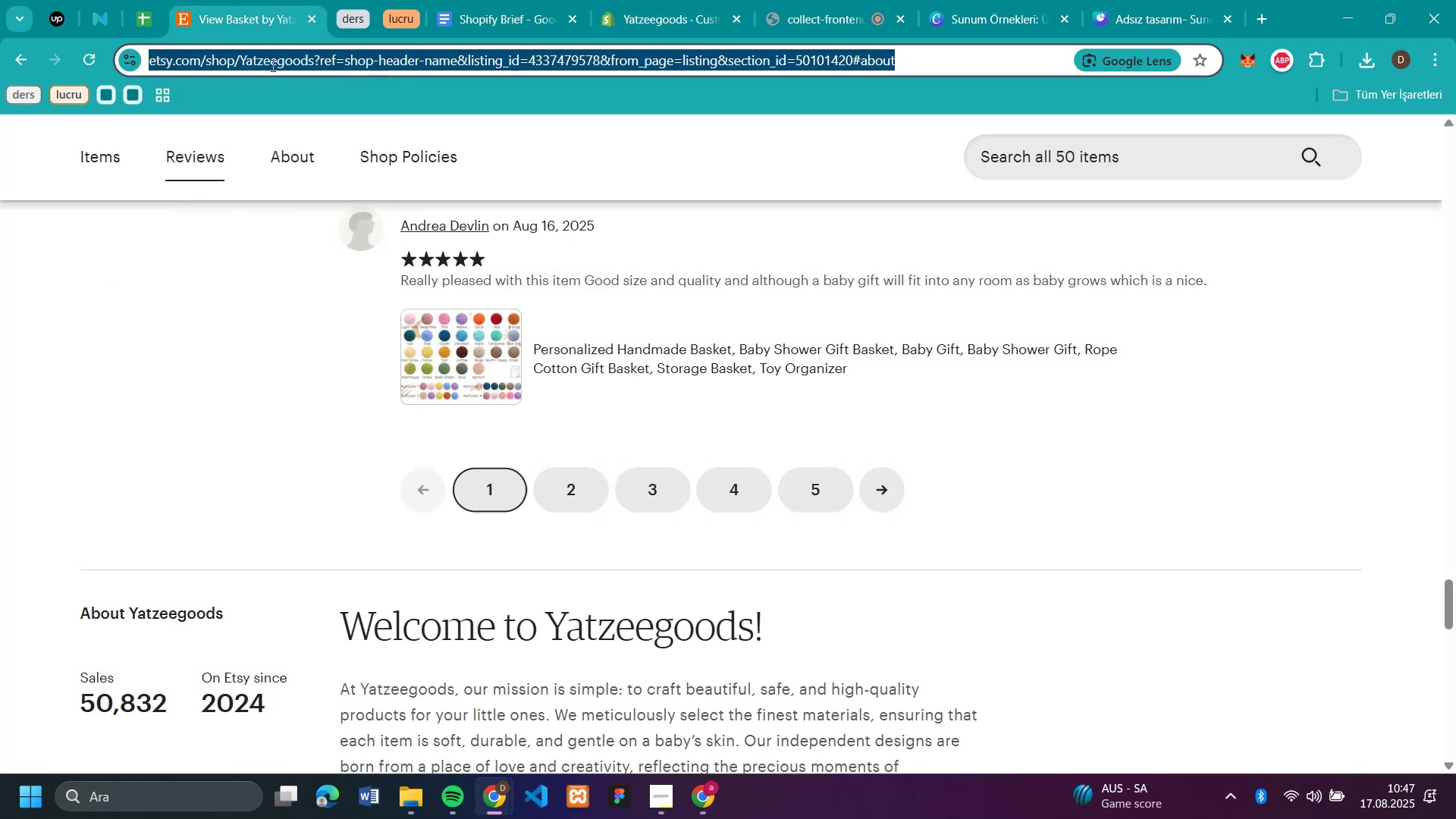 
key(Control+C)
 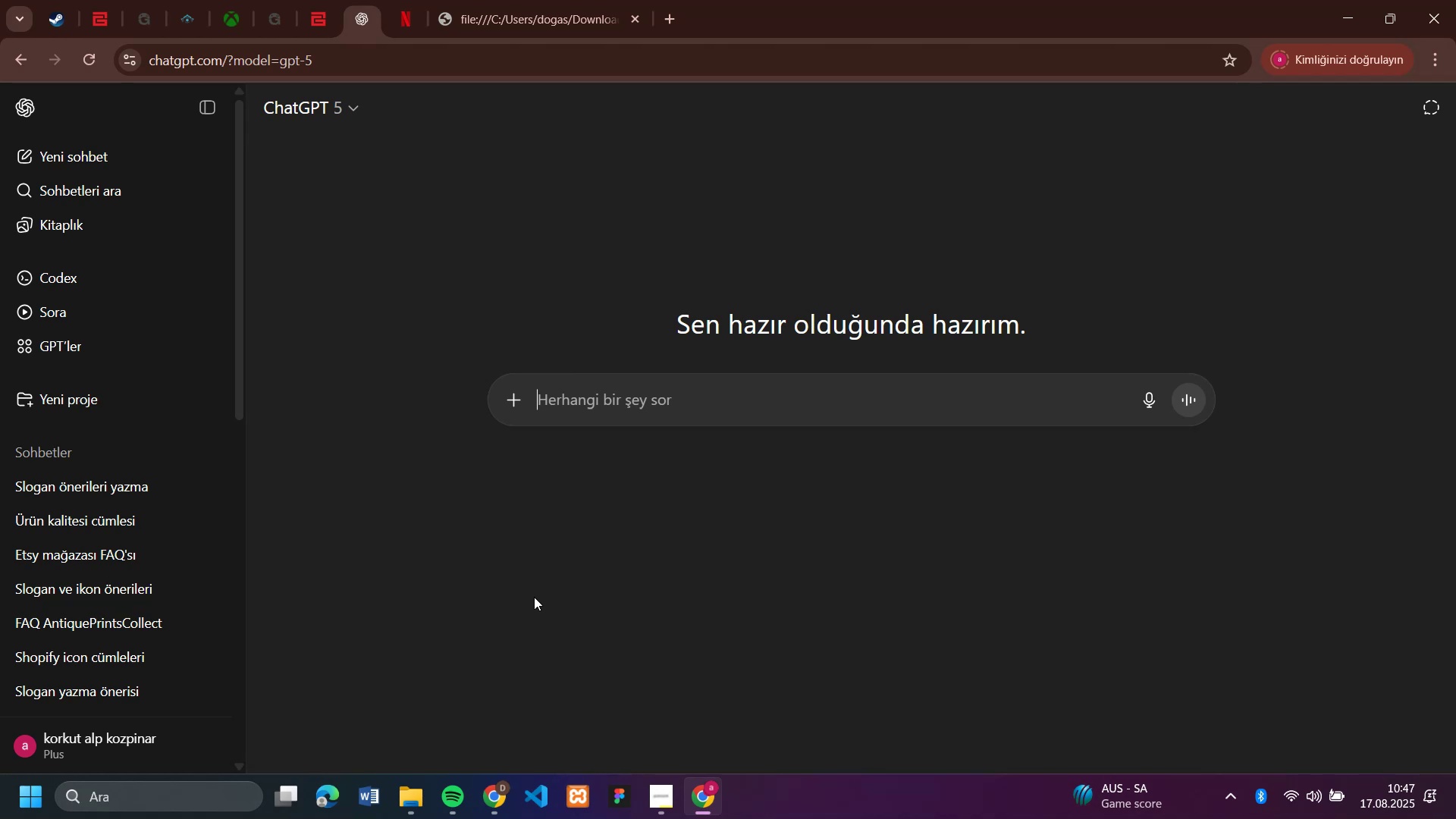 
key(Control+V)
 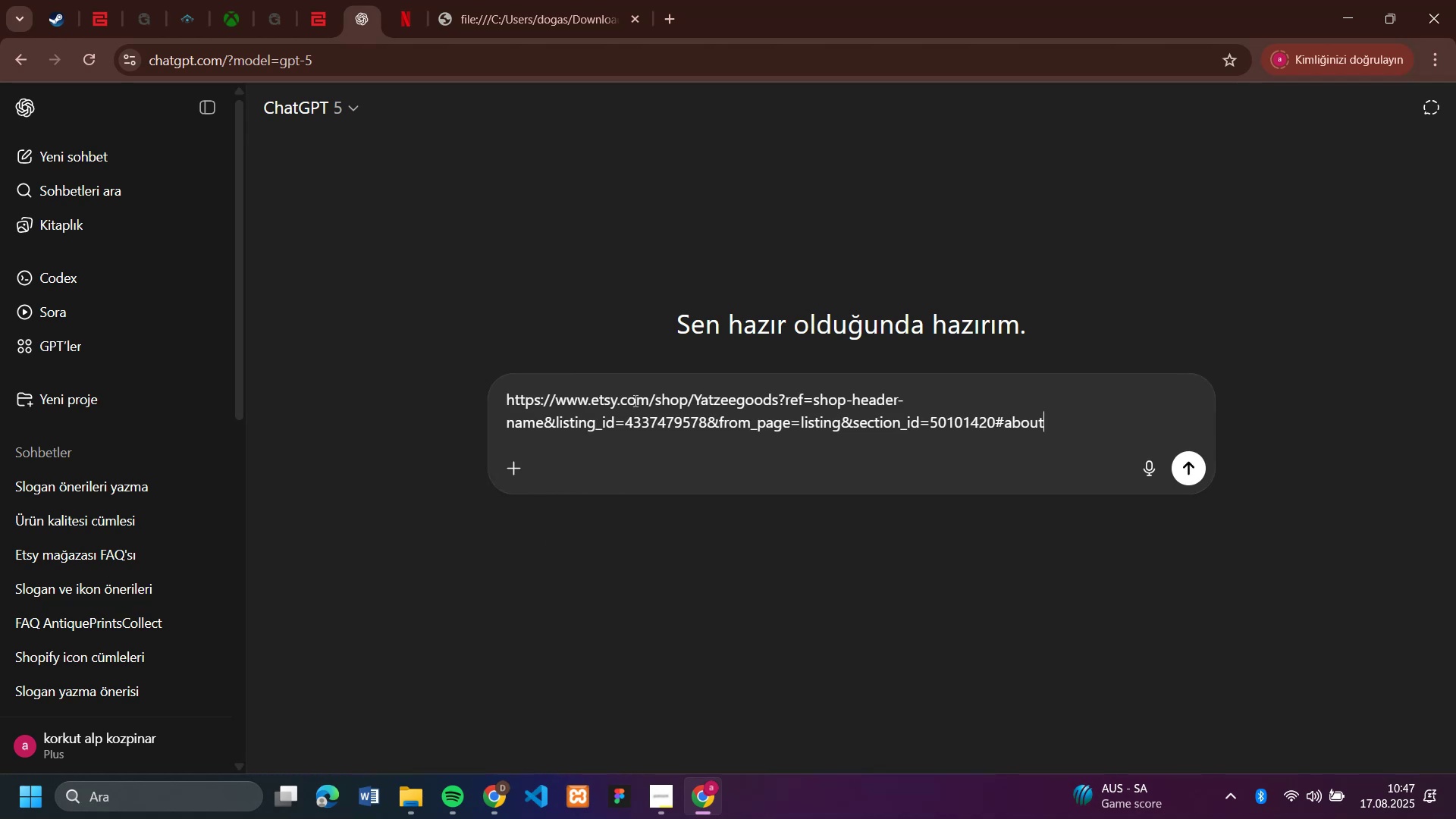 
hold_key(key=Space, duration=0.59)
 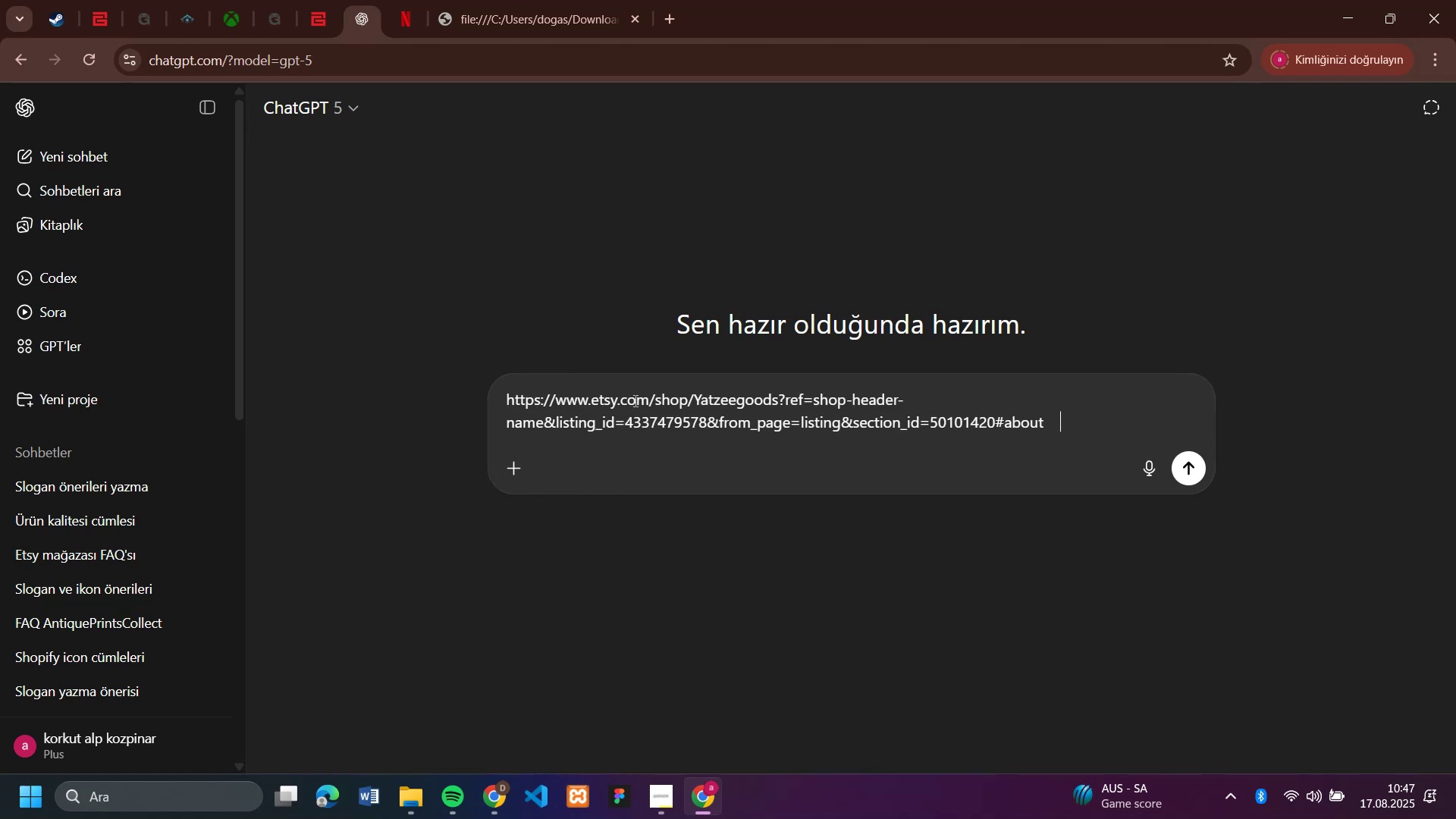 
type(FAQhazirla 'ng)
 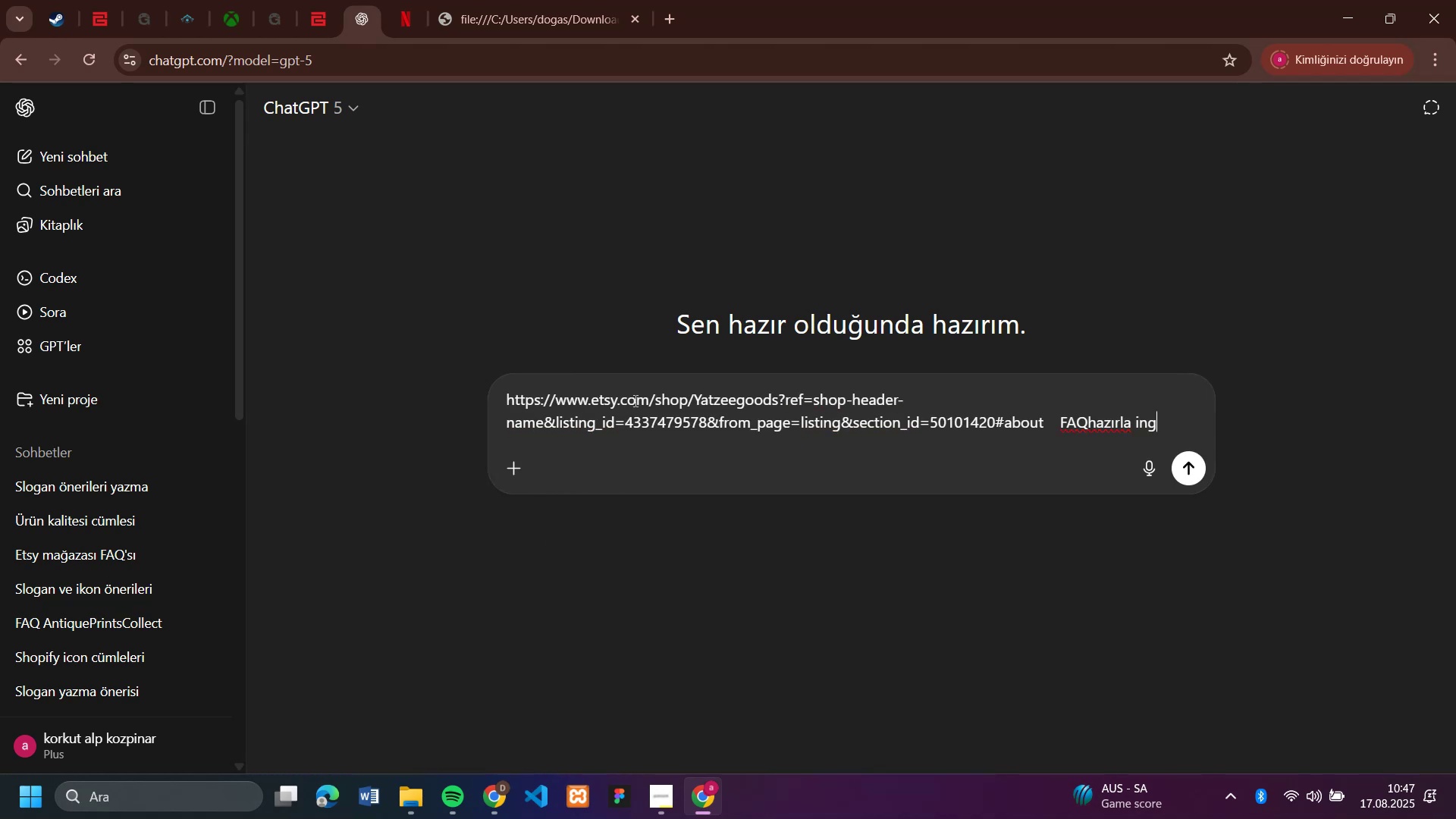 
key(Enter)
 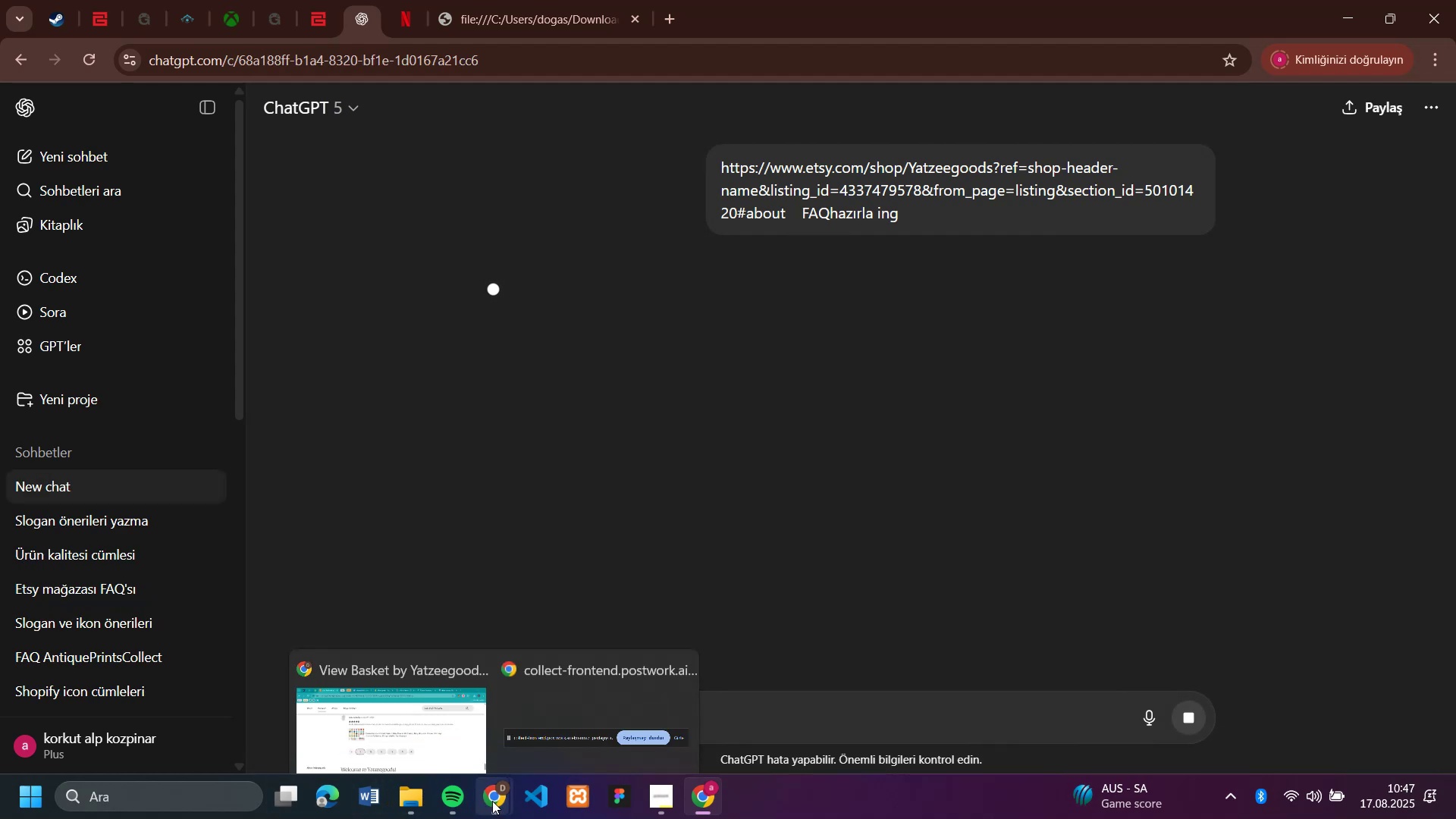 
left_click([442, 689])
 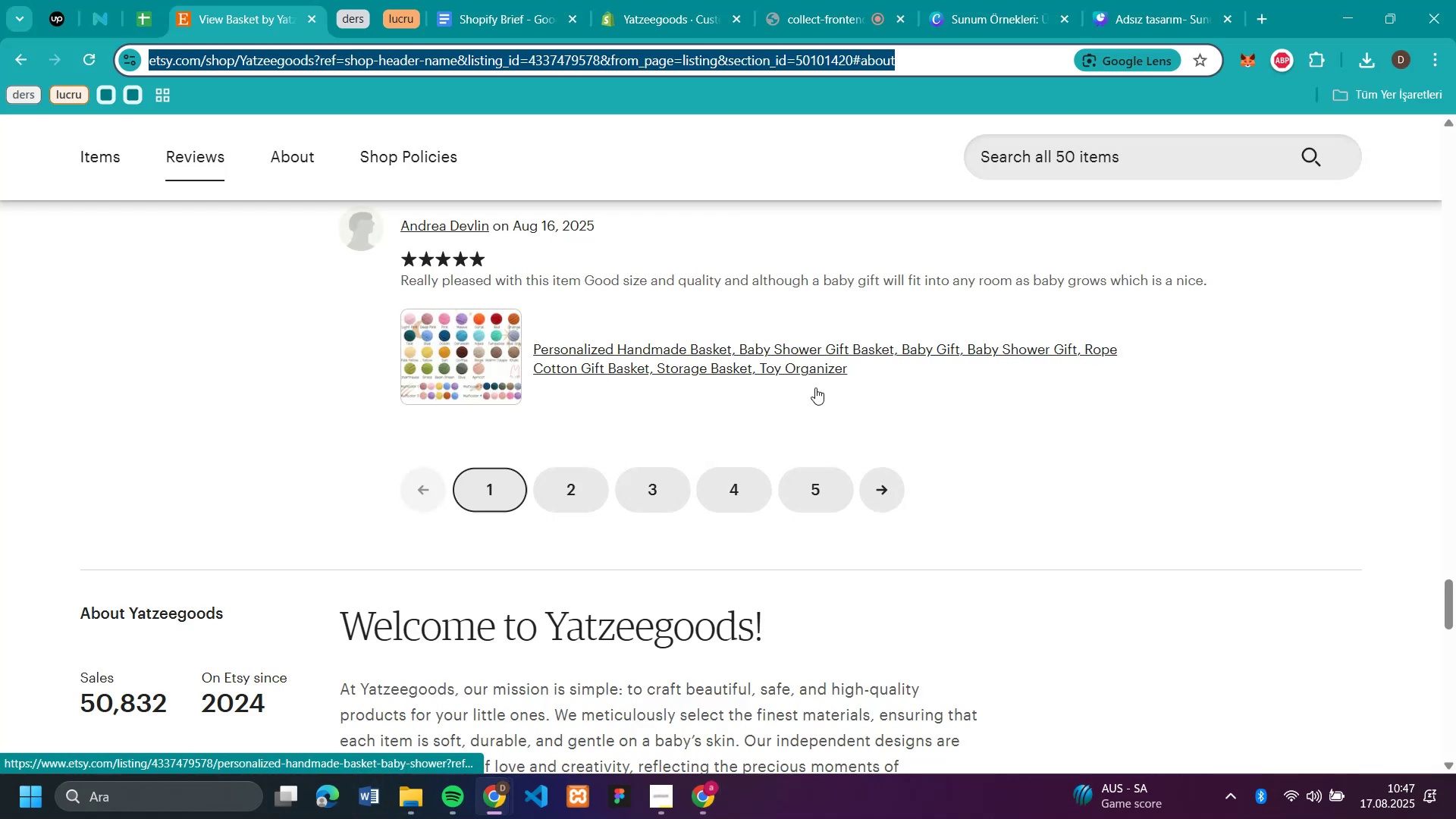 
scroll: coordinate [902, 457], scroll_direction: up, amount: 6.0
 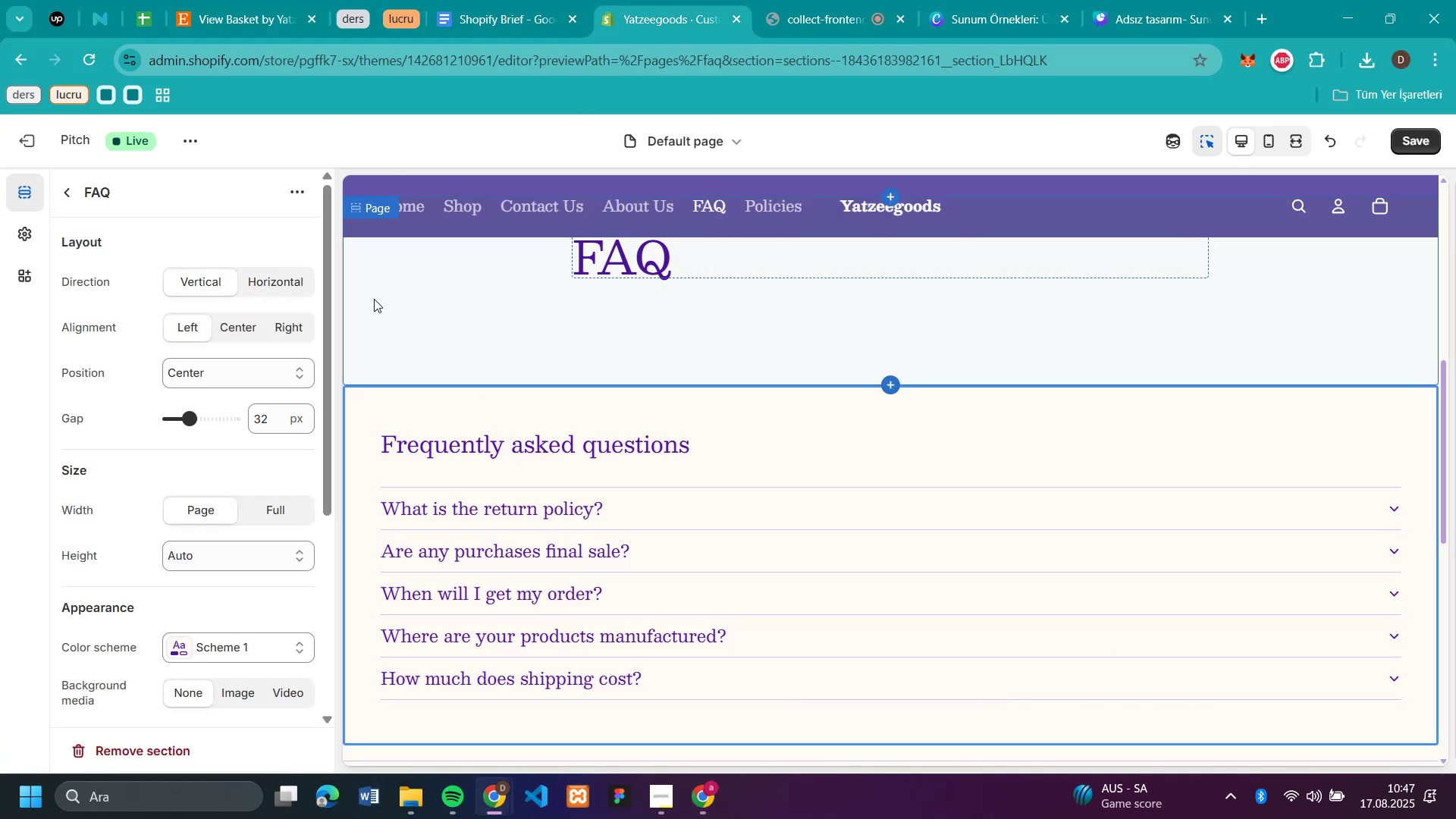 
double_click([229, 374])
 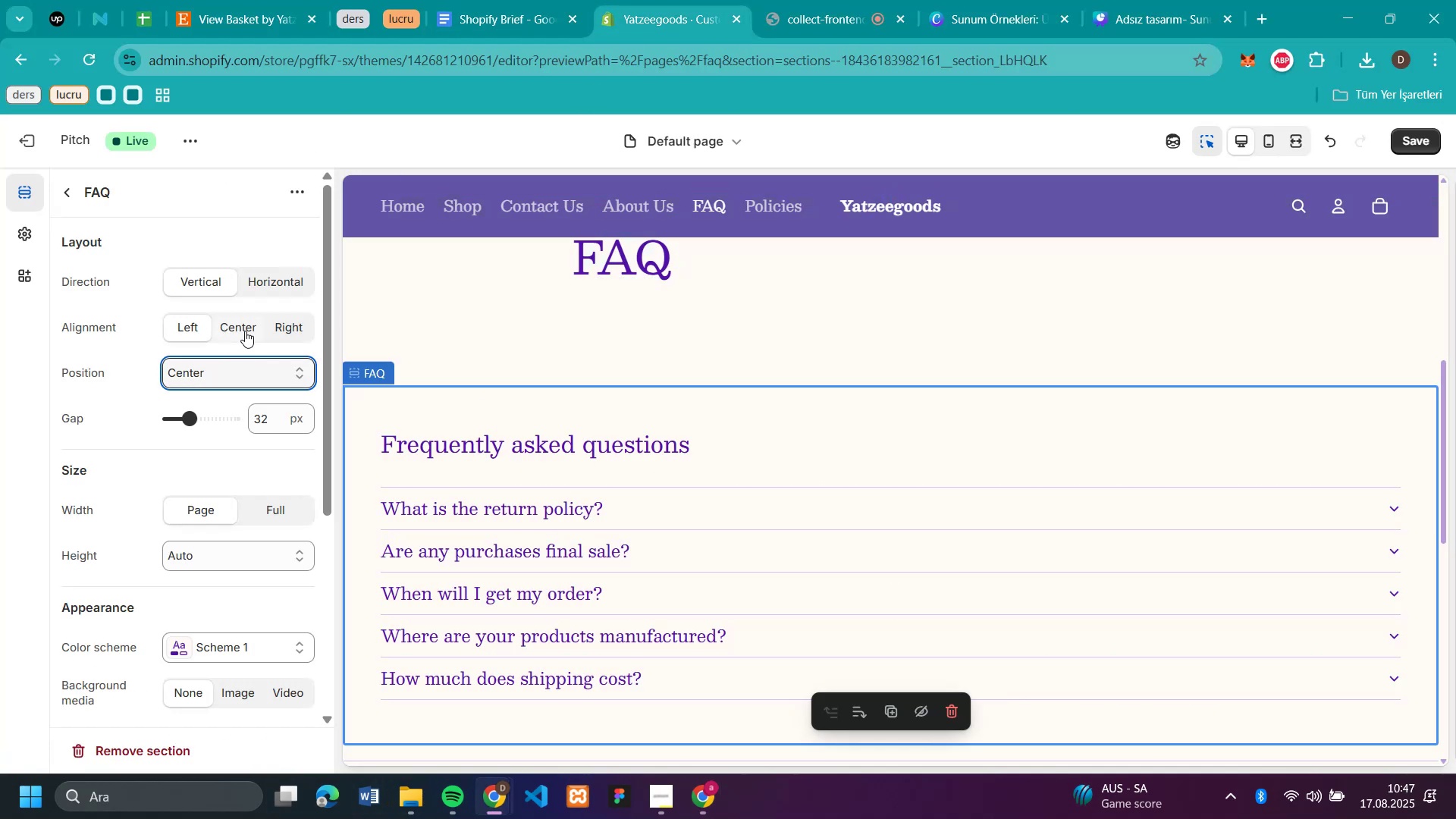 
left_click([245, 331])
 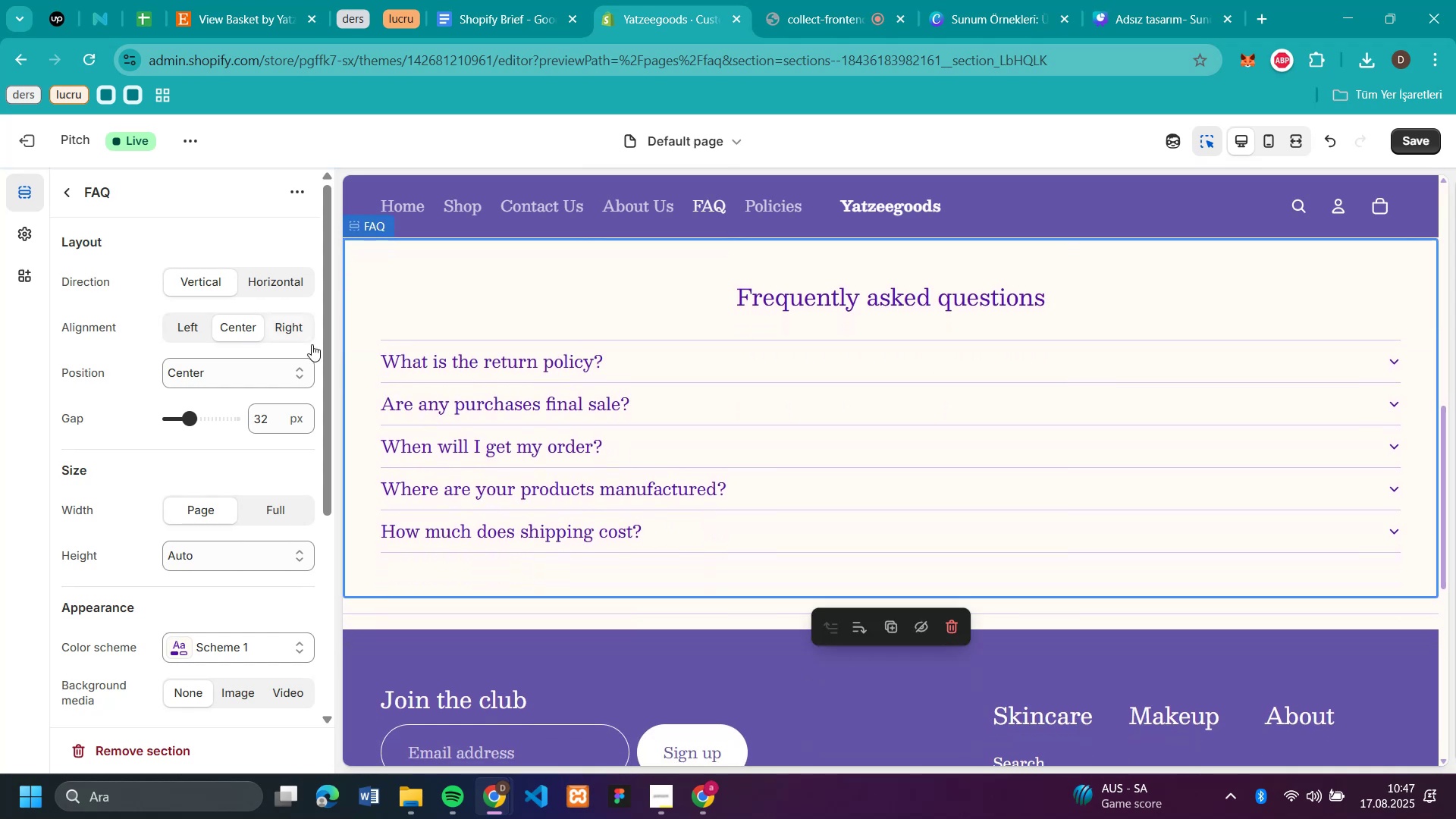 
scroll: coordinate [1072, 378], scroll_direction: up, amount: 2.0
 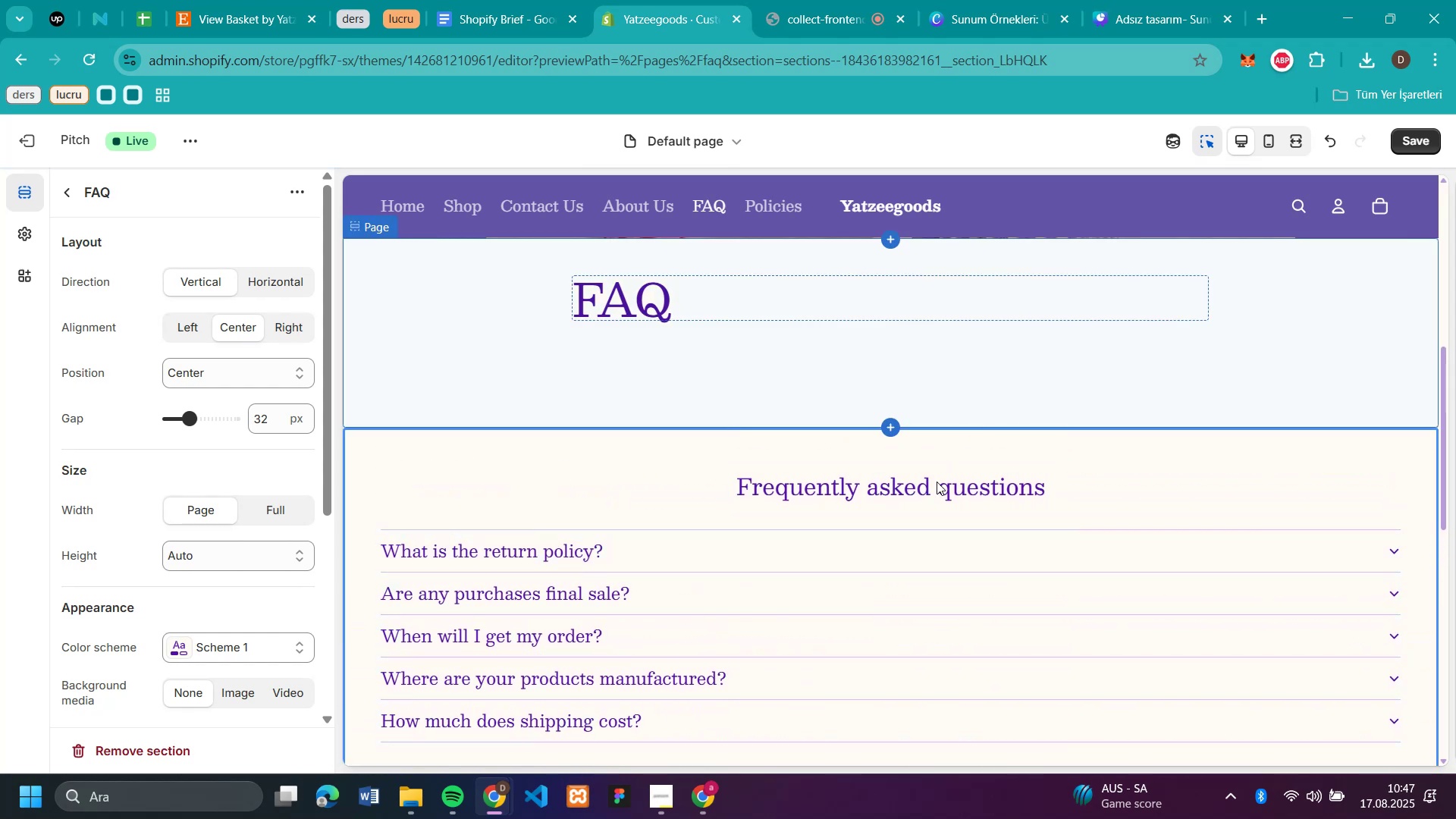 
left_click([934, 490])
 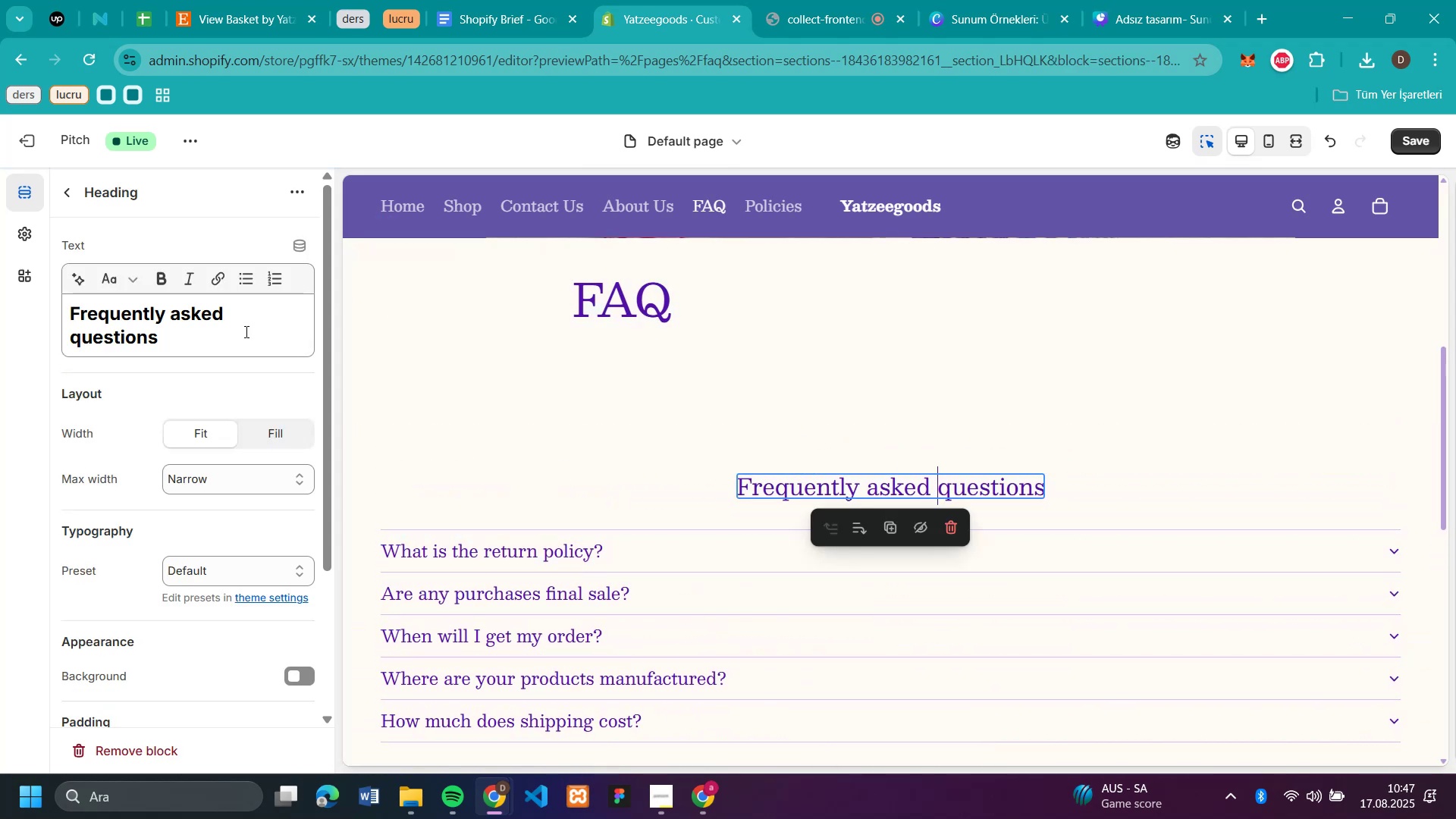 
double_click([241, 337])
 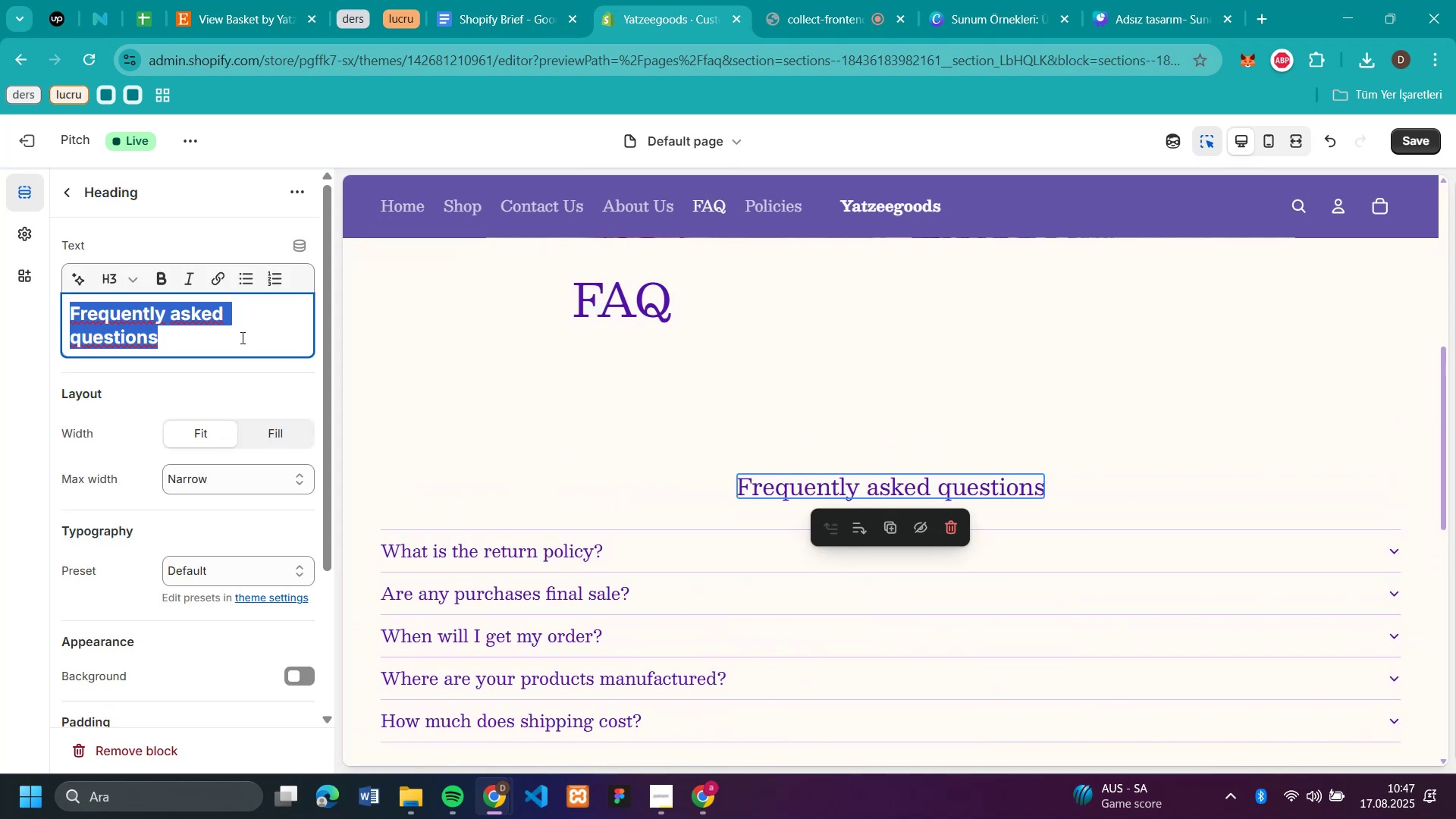 
triple_click([241, 337])
 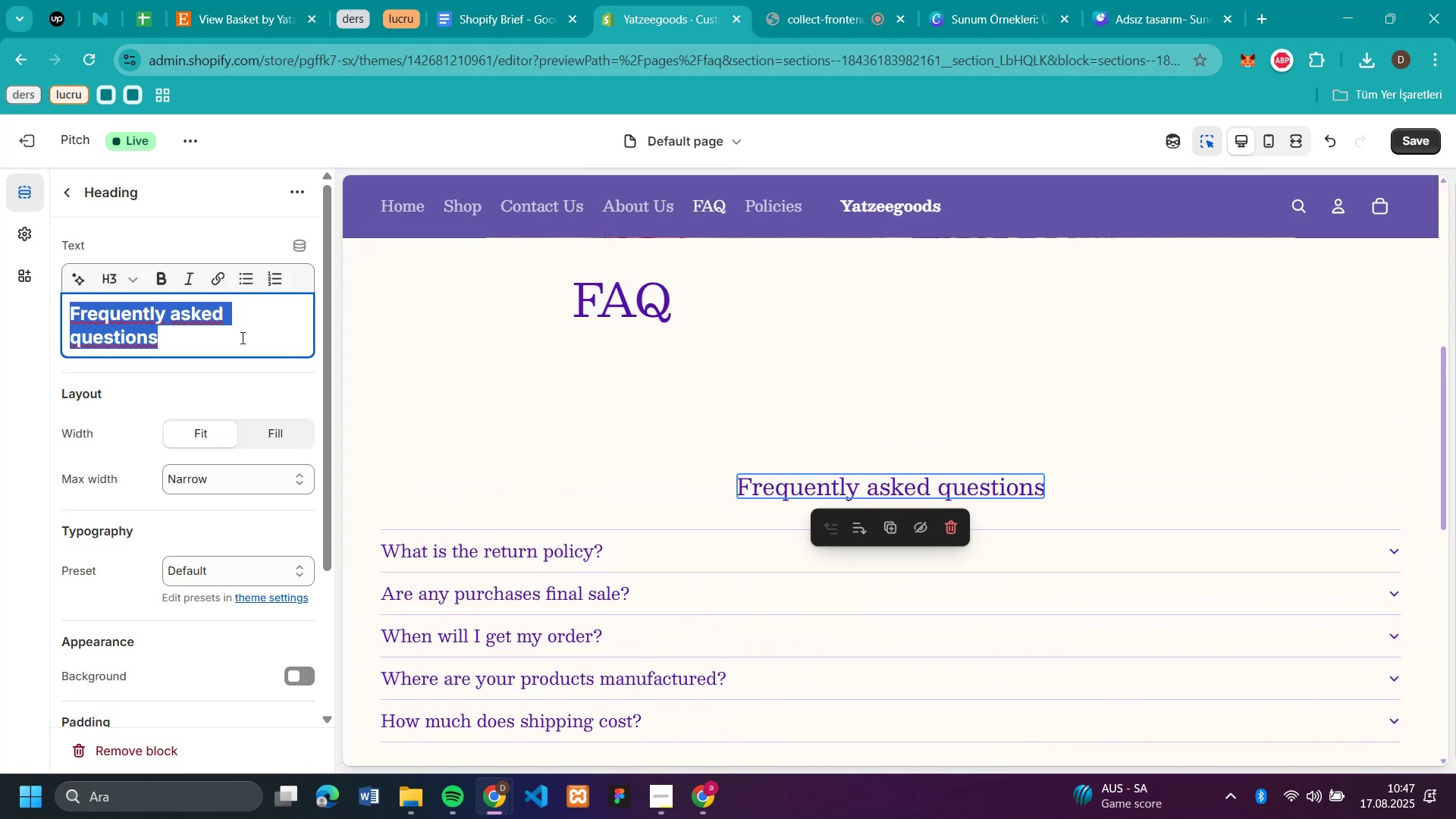 
key(Backspace)
 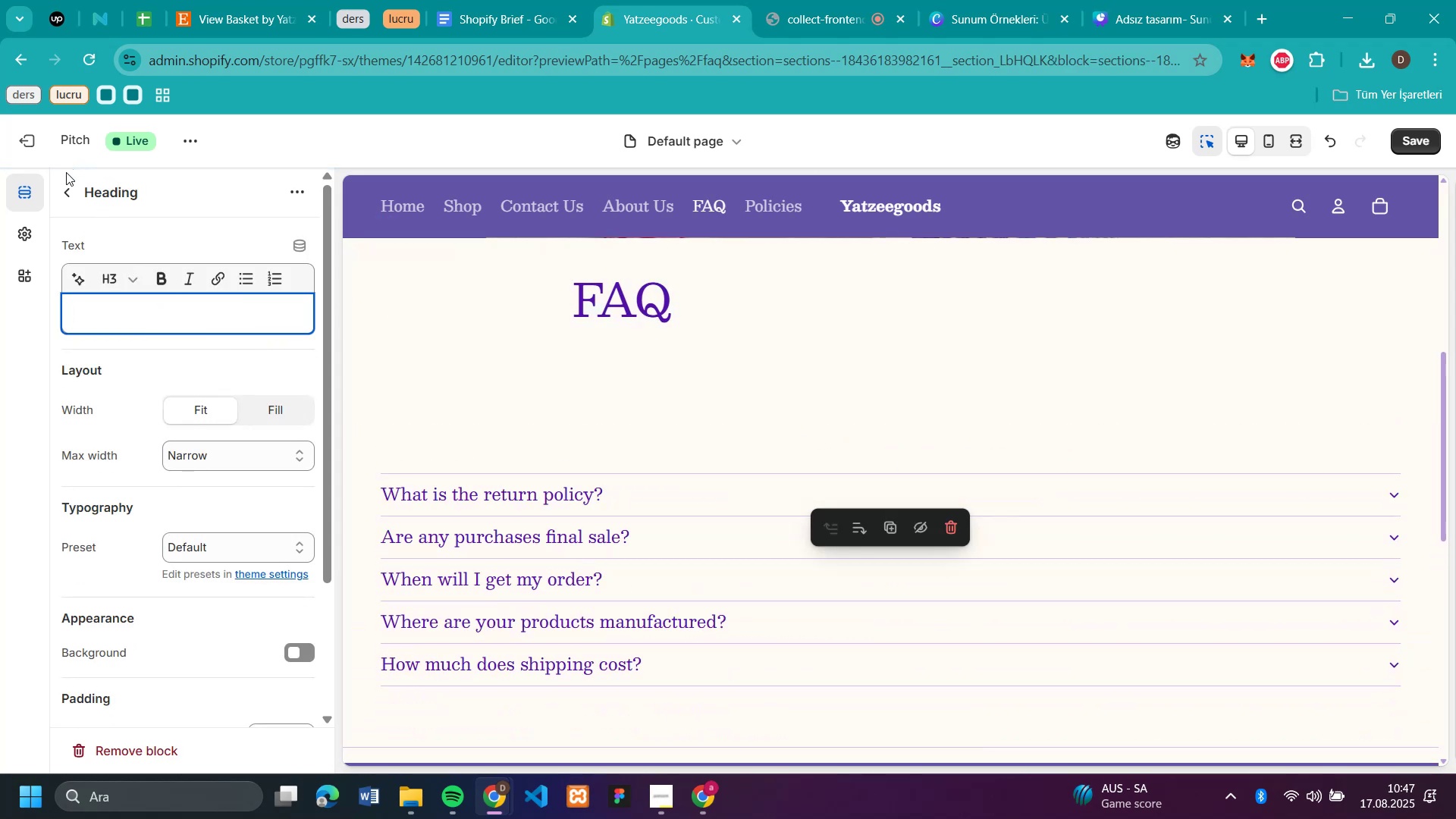 
left_click([69, 196])
 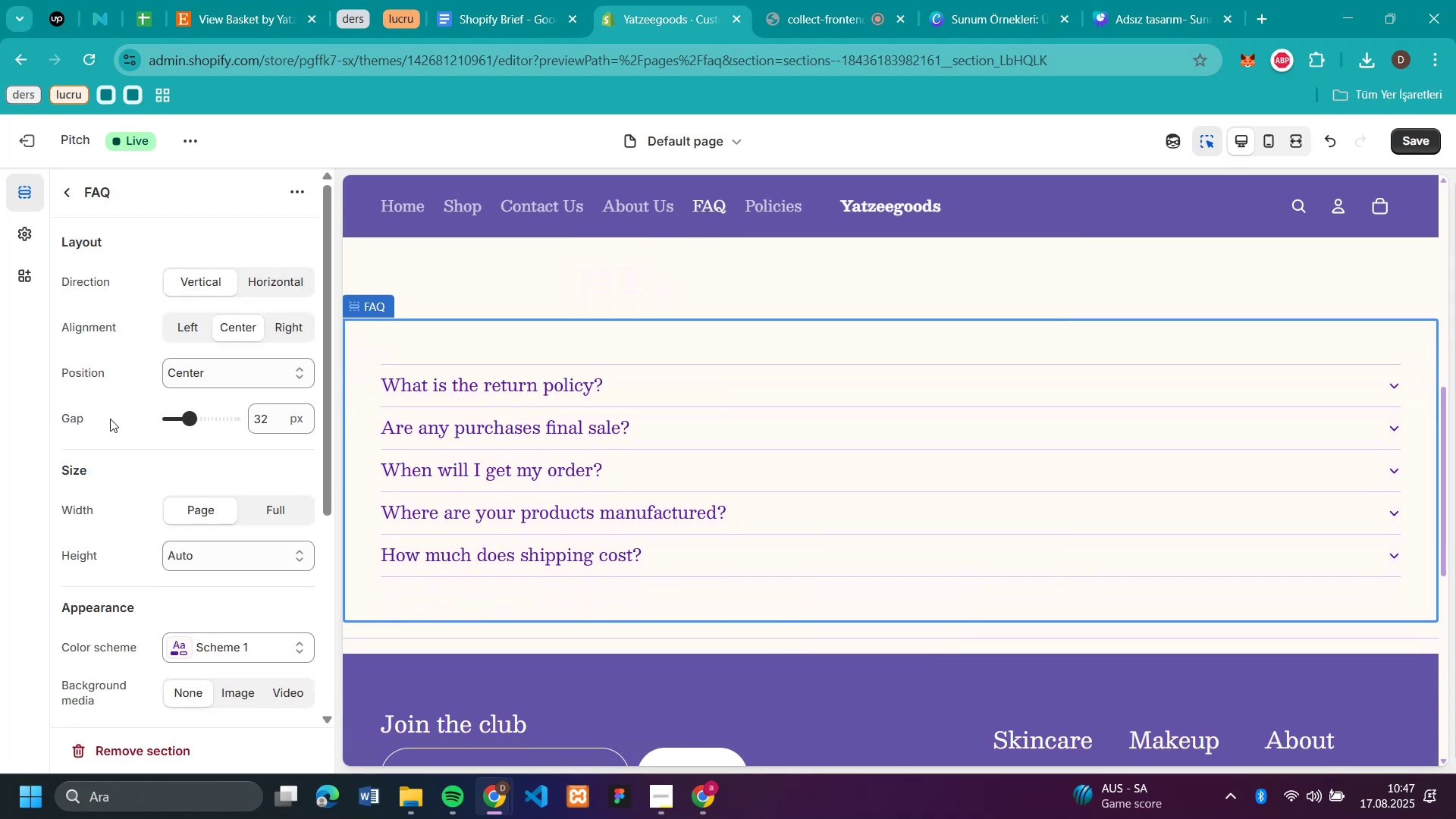 
left_click([275, 510])
 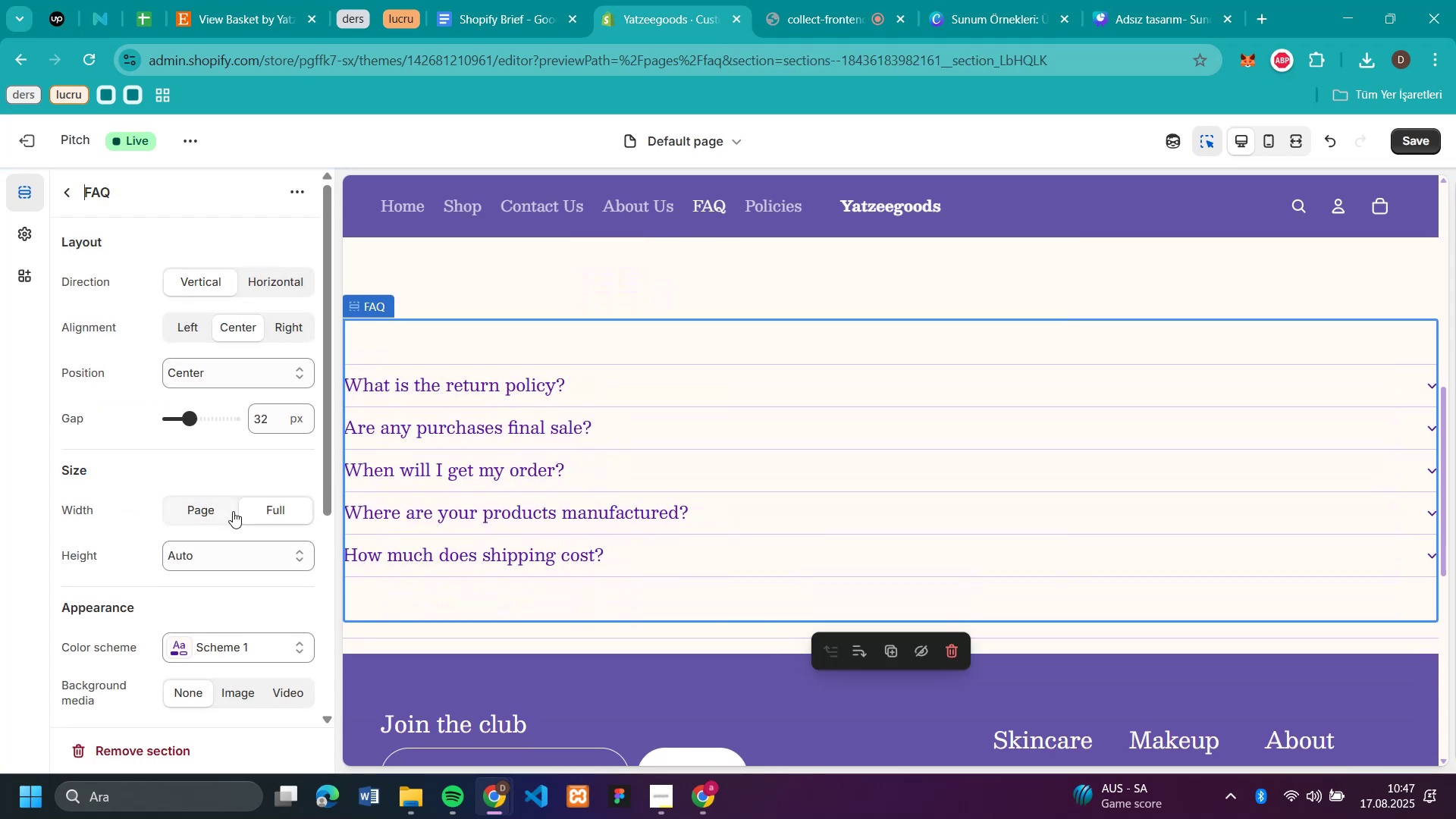 
left_click([207, 500])
 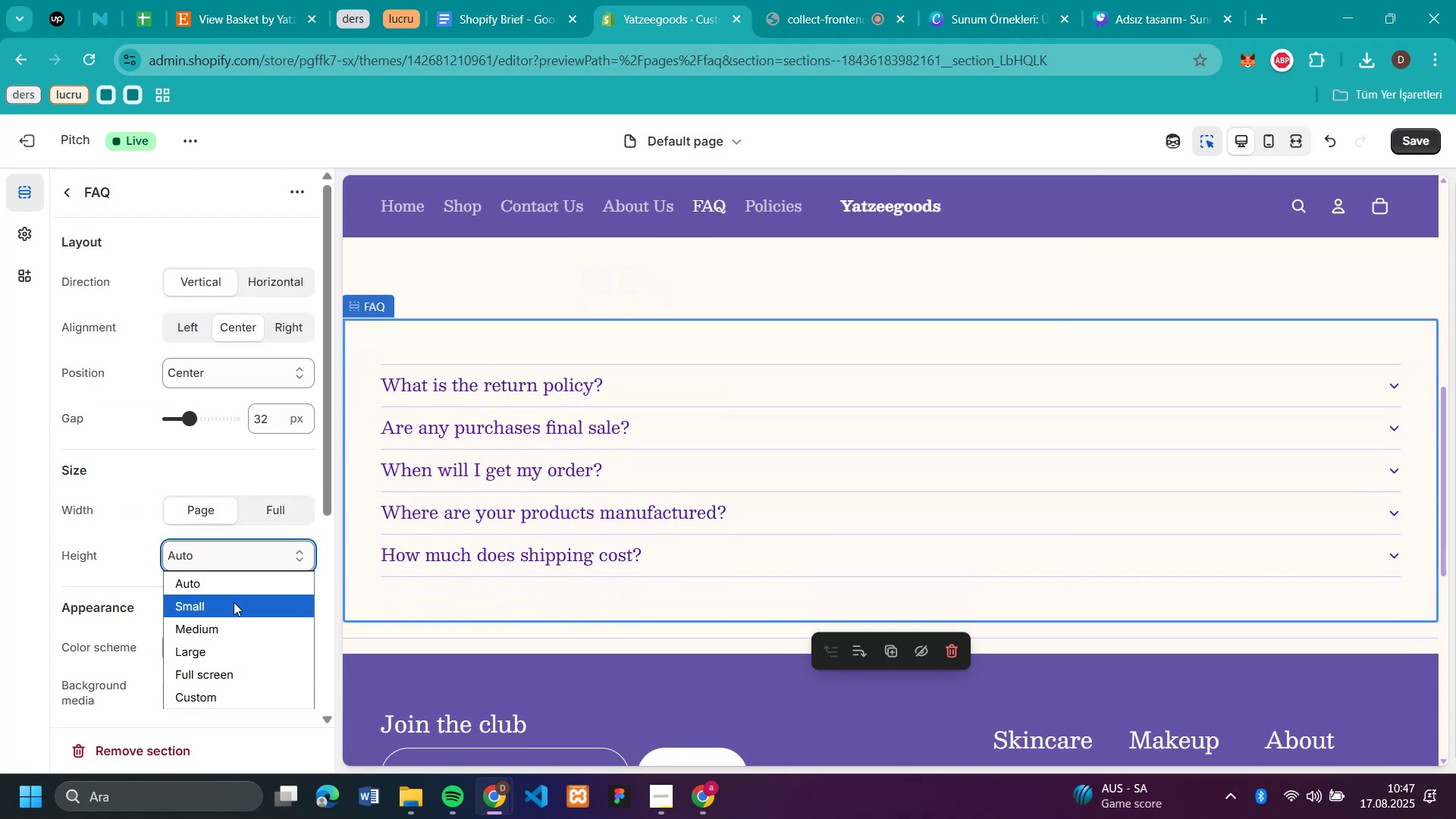 
left_click([229, 635])
 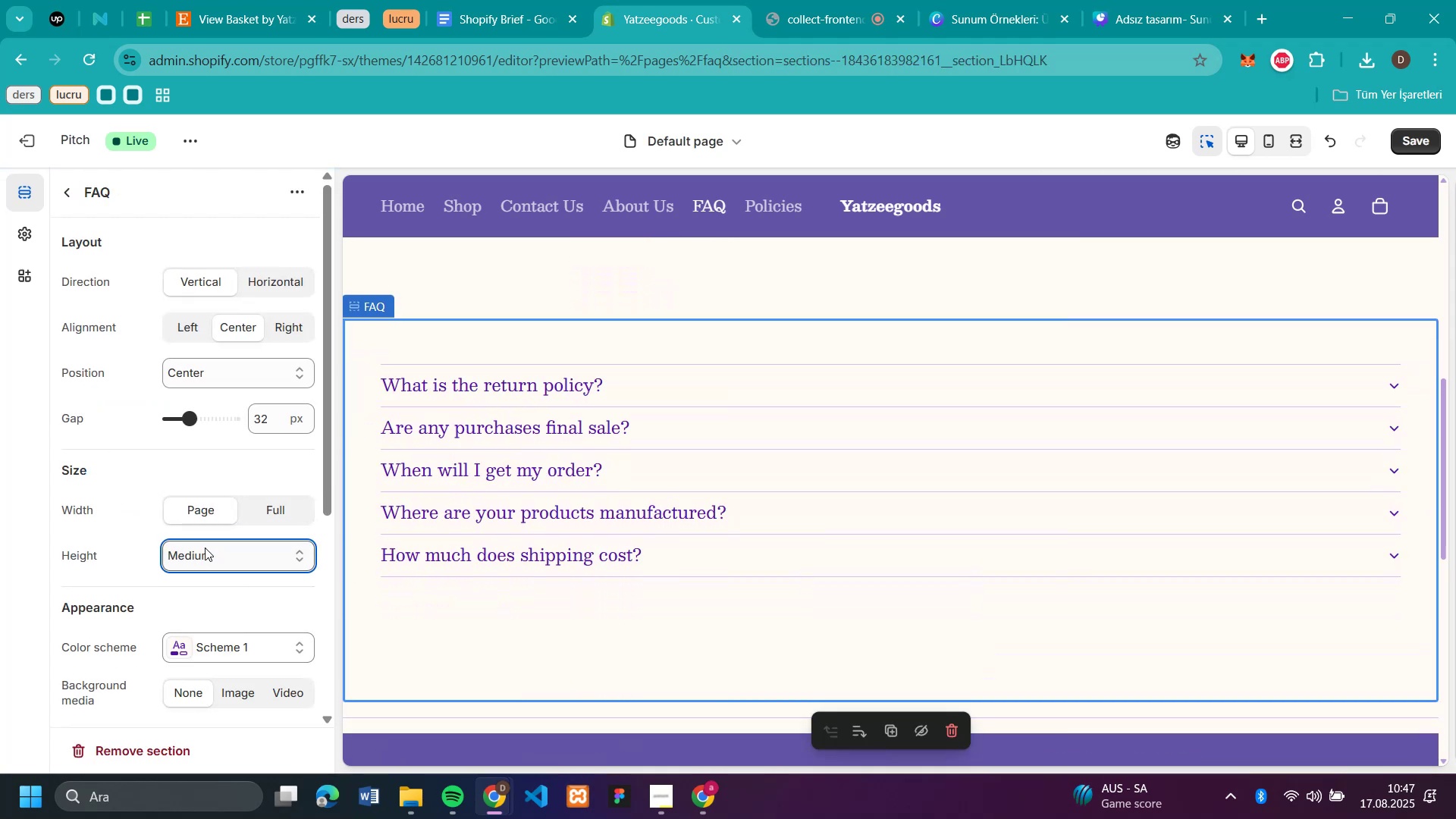 
scroll: coordinate [882, 492], scroll_direction: up, amount: 3.0
 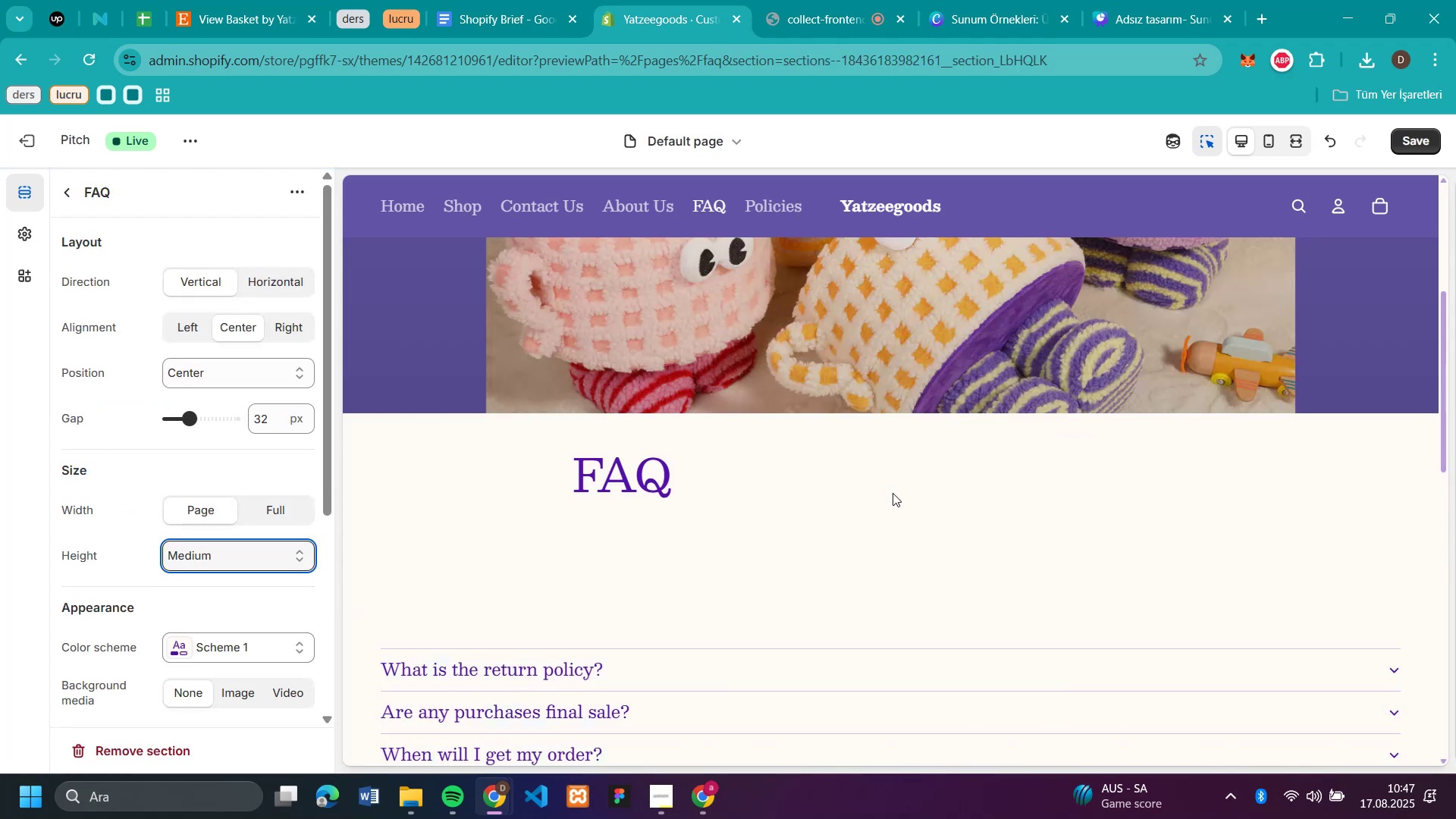 
scroll: coordinate [919, 379], scroll_direction: down, amount: 11.0
 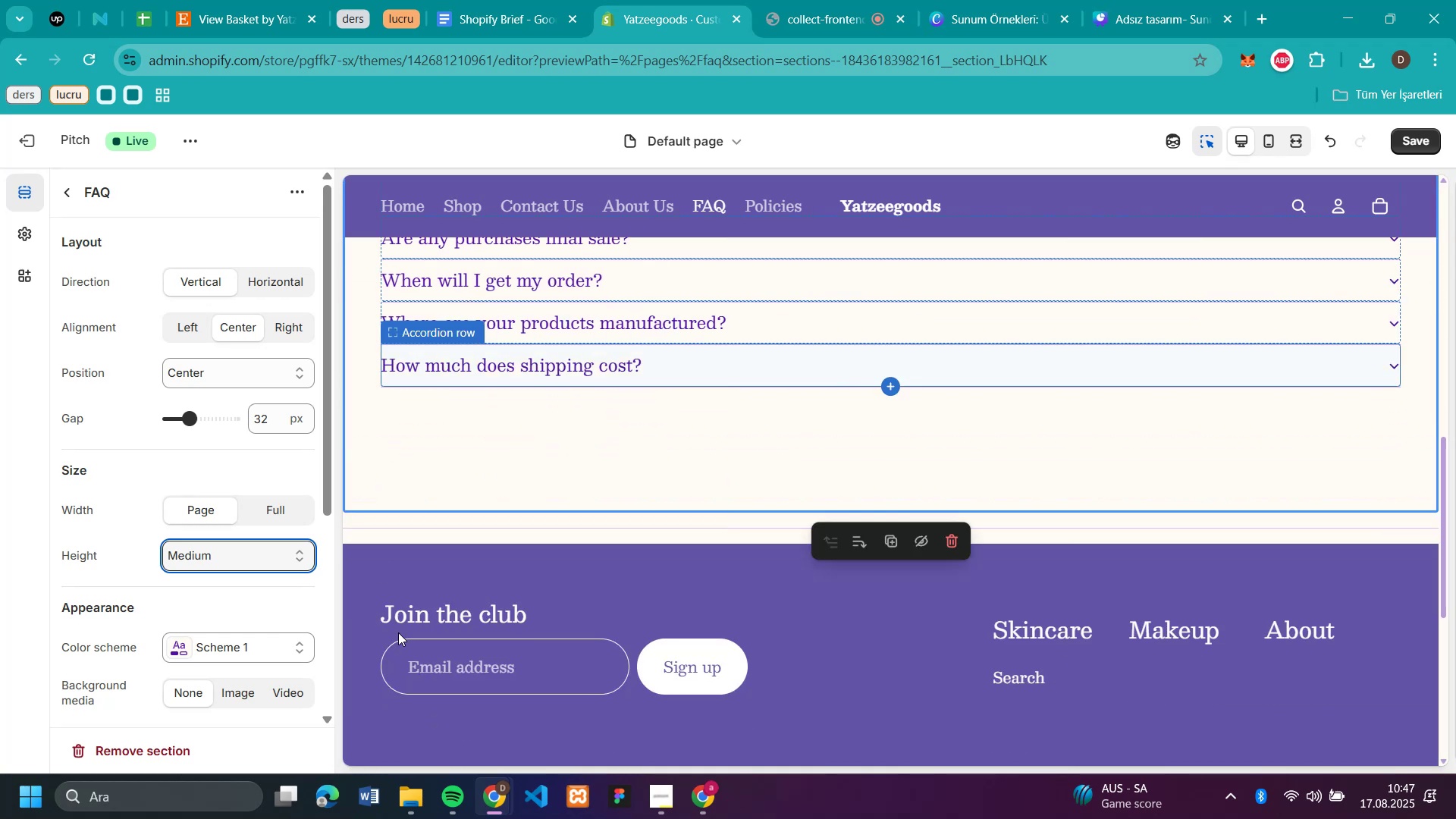 
scroll: coordinate [432, 641], scroll_direction: up, amount: 3.0
 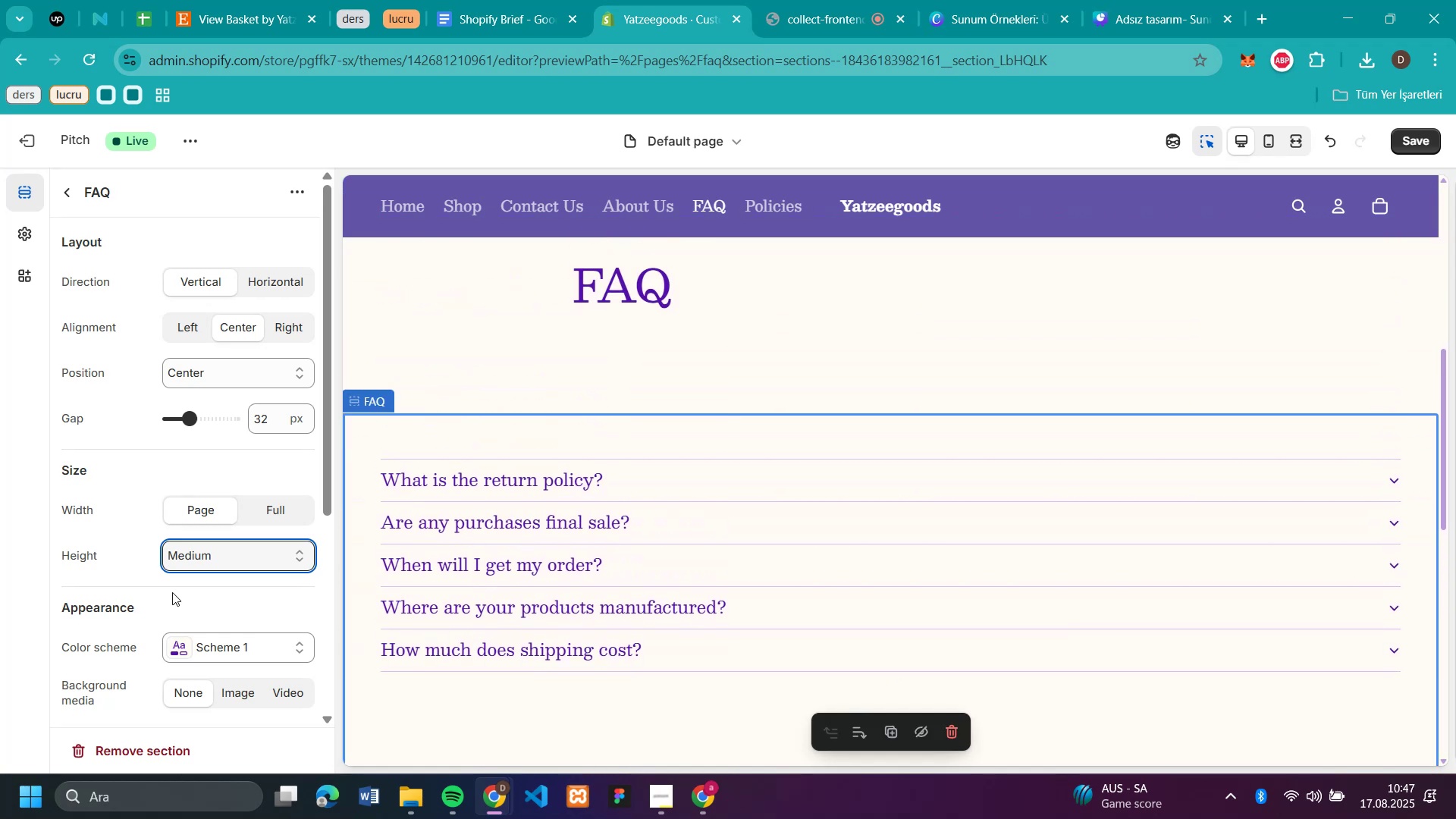 
scroll: coordinate [172, 592], scroll_direction: down, amount: 3.0
 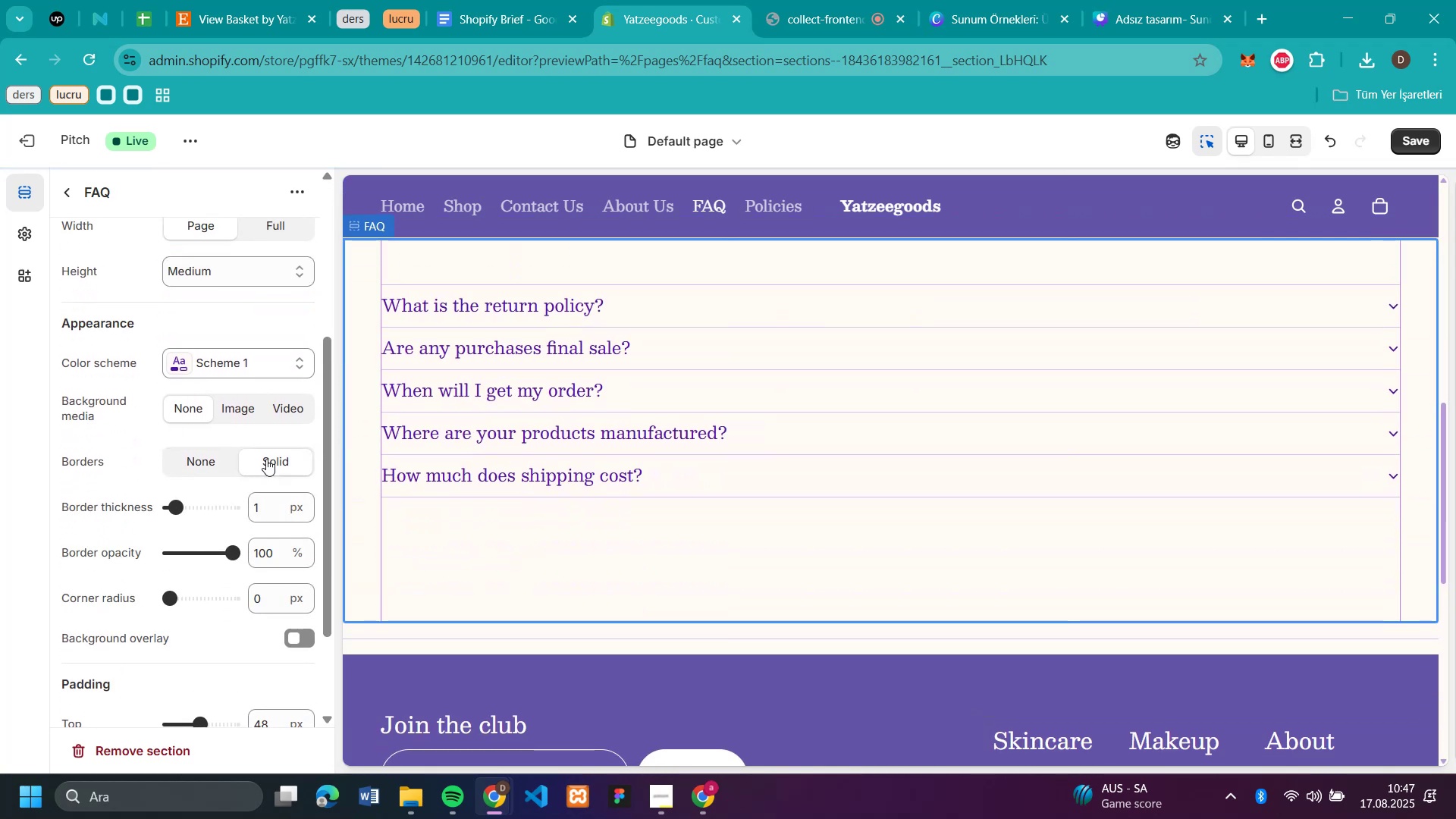 
left_click([209, 458])
 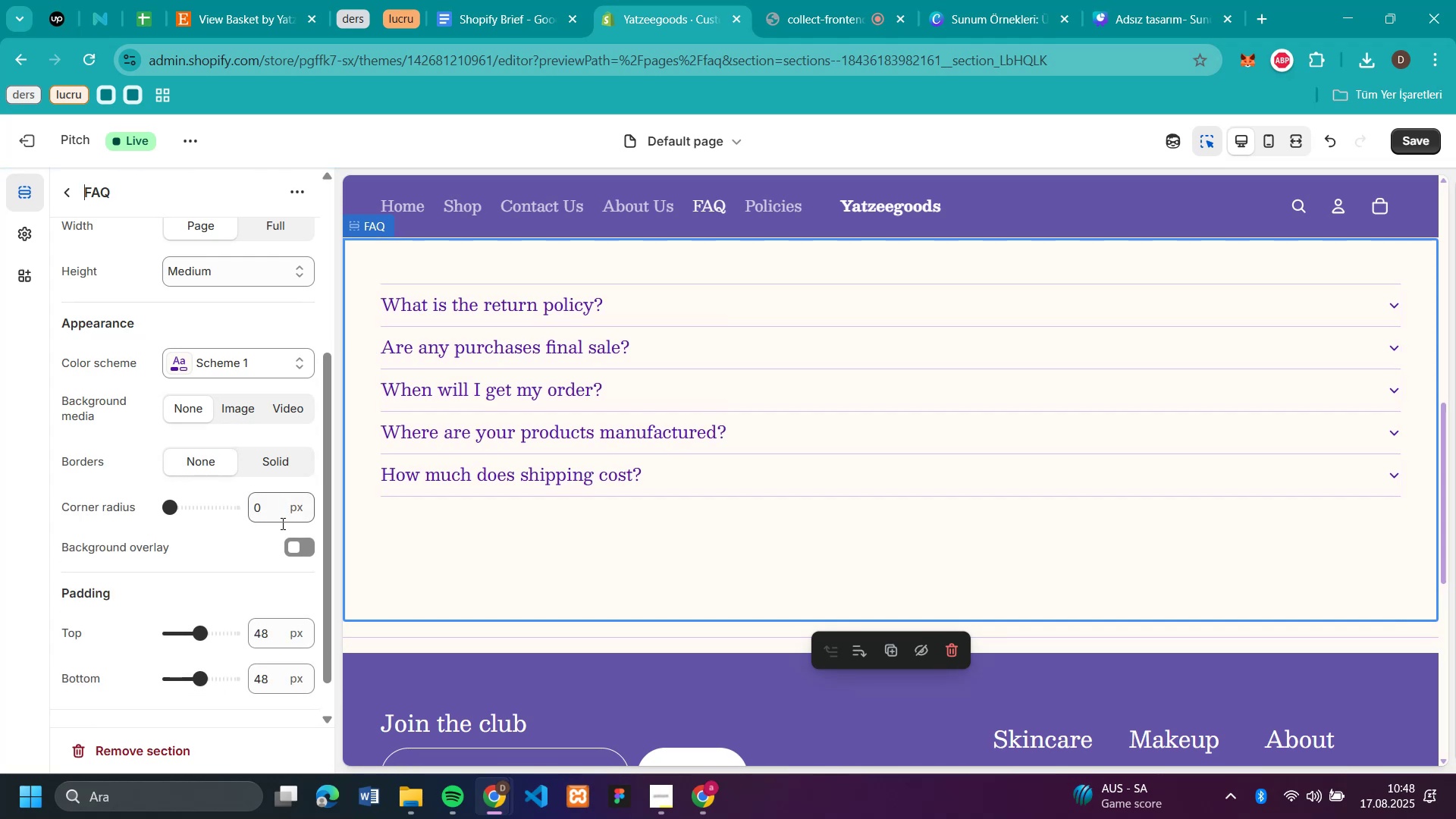 
scroll: coordinate [220, 544], scroll_direction: down, amount: 3.0
 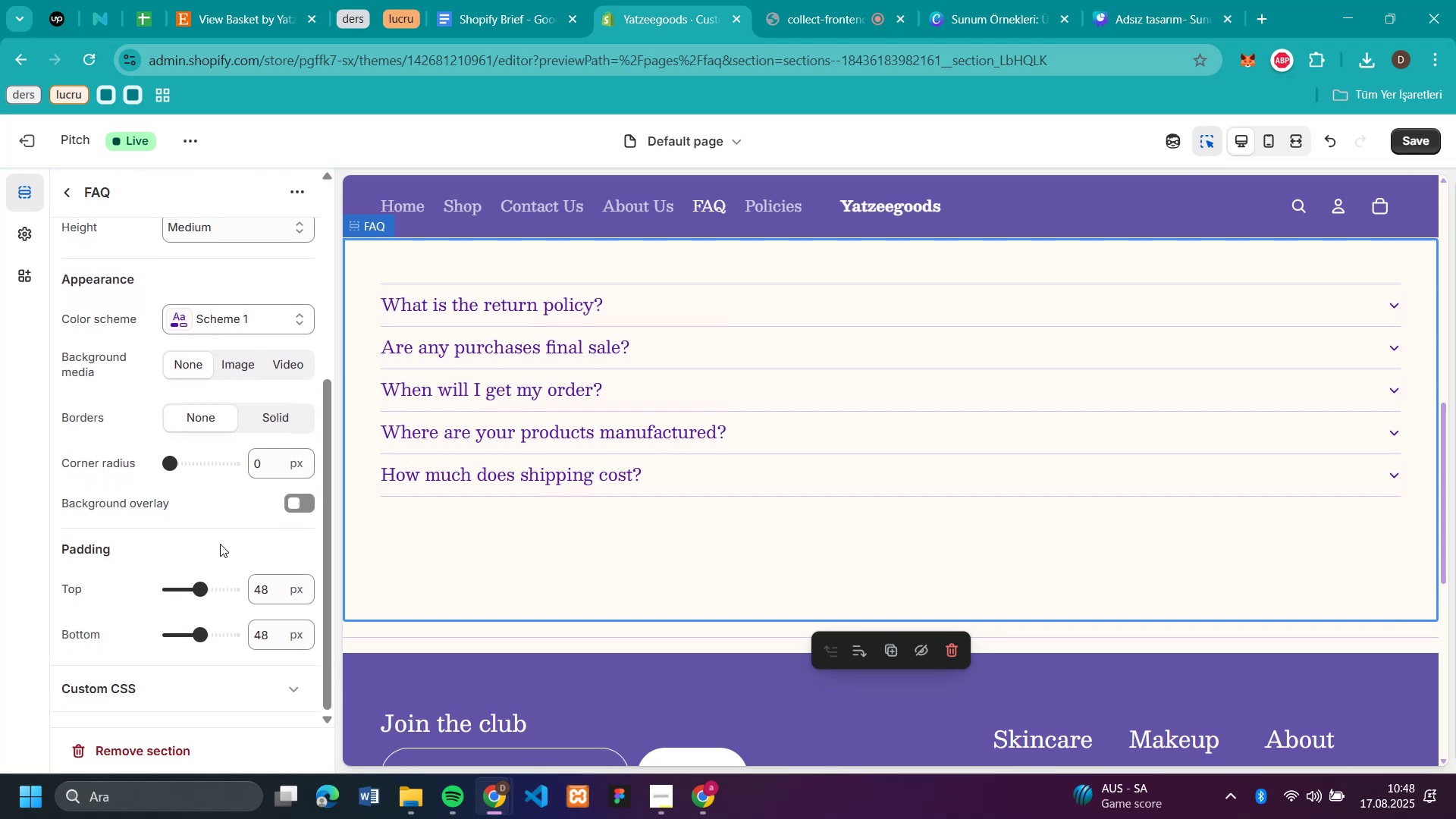 
scroll: coordinate [220, 544], scroll_direction: up, amount: 3.0
 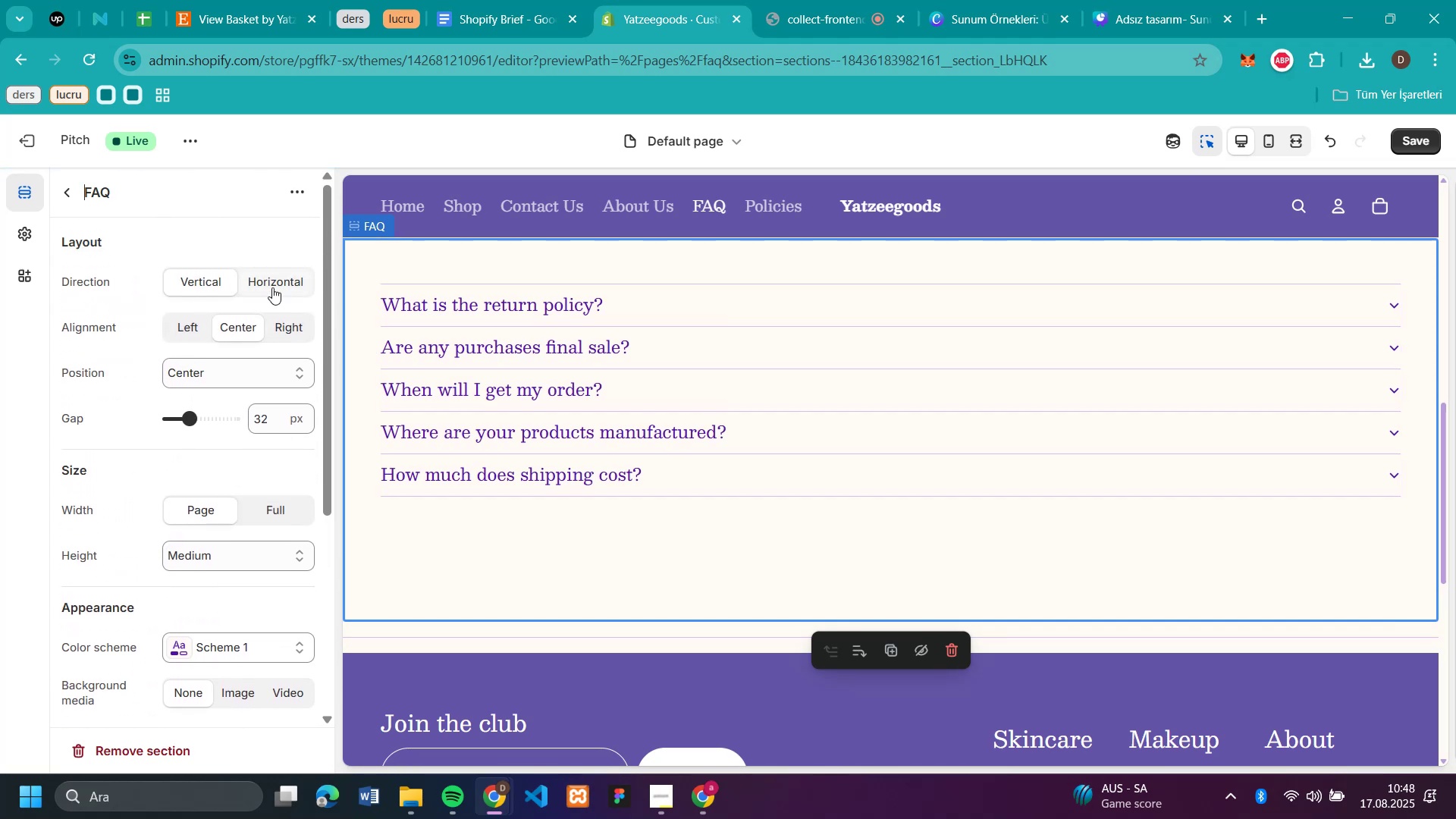 
left_click([276, 286])
 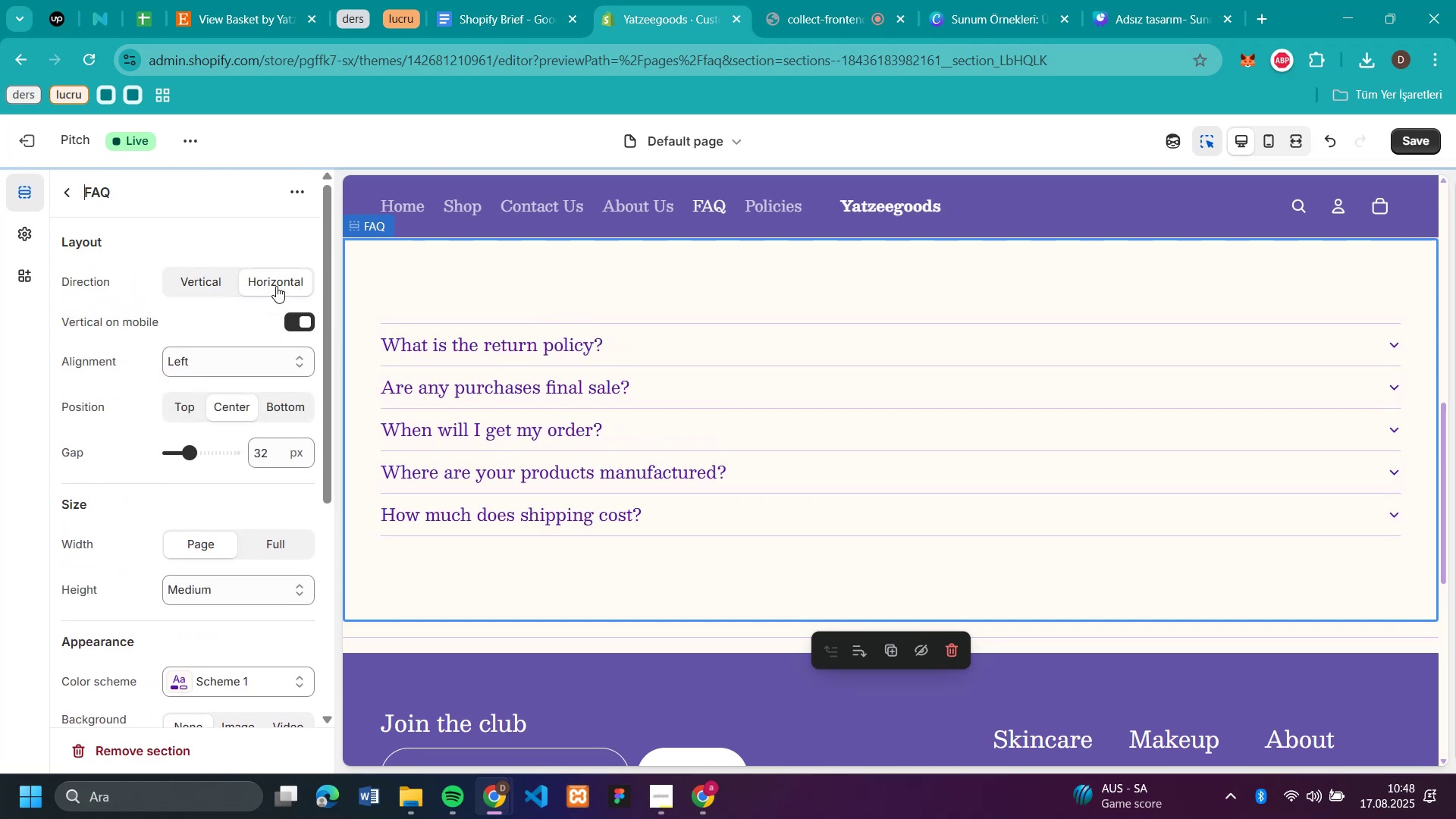 
scroll: coordinate [734, 437], scroll_direction: up, amount: 4.0
 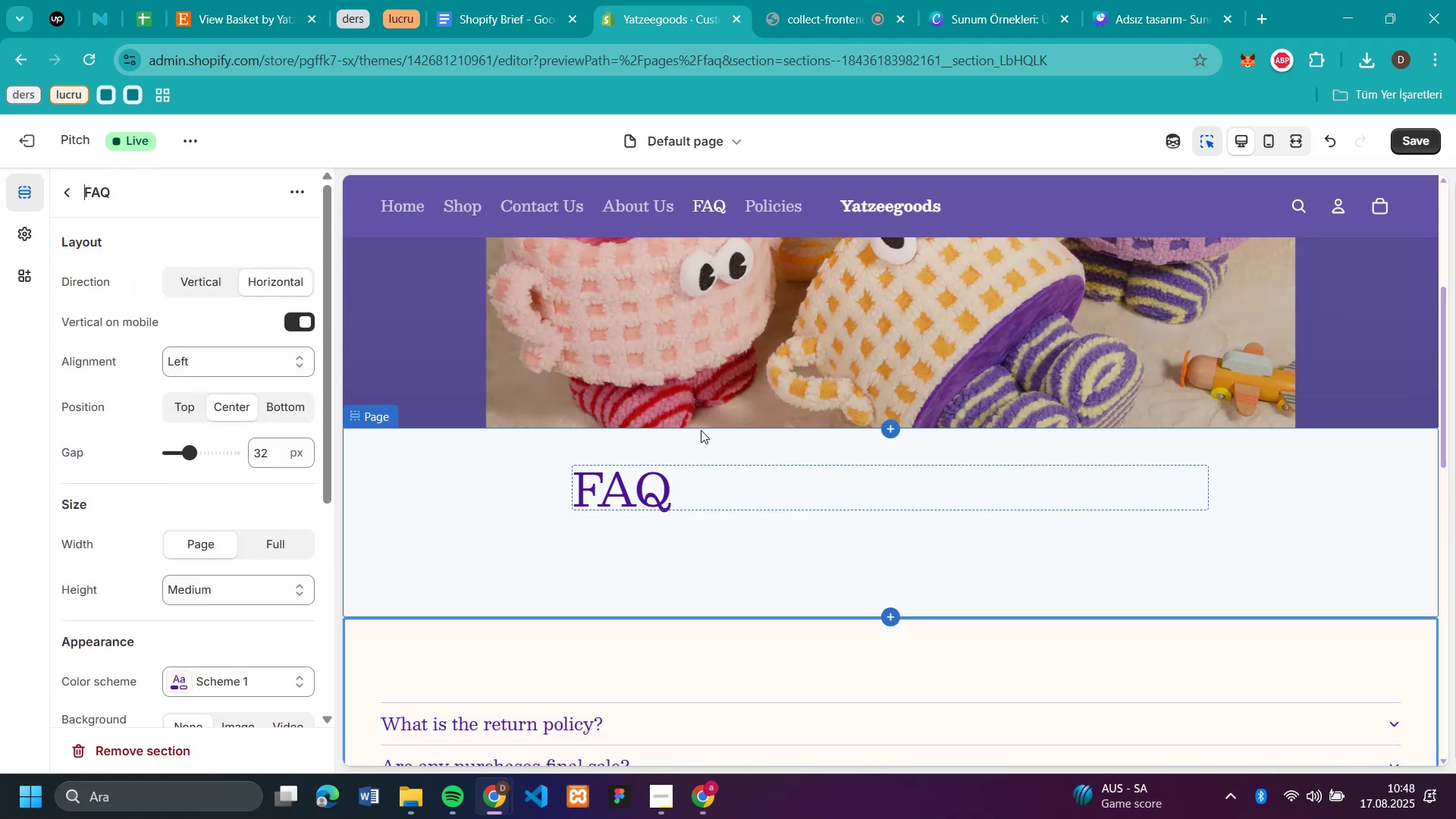 
scroll: coordinate [544, 430], scroll_direction: down, amount: 2.0
 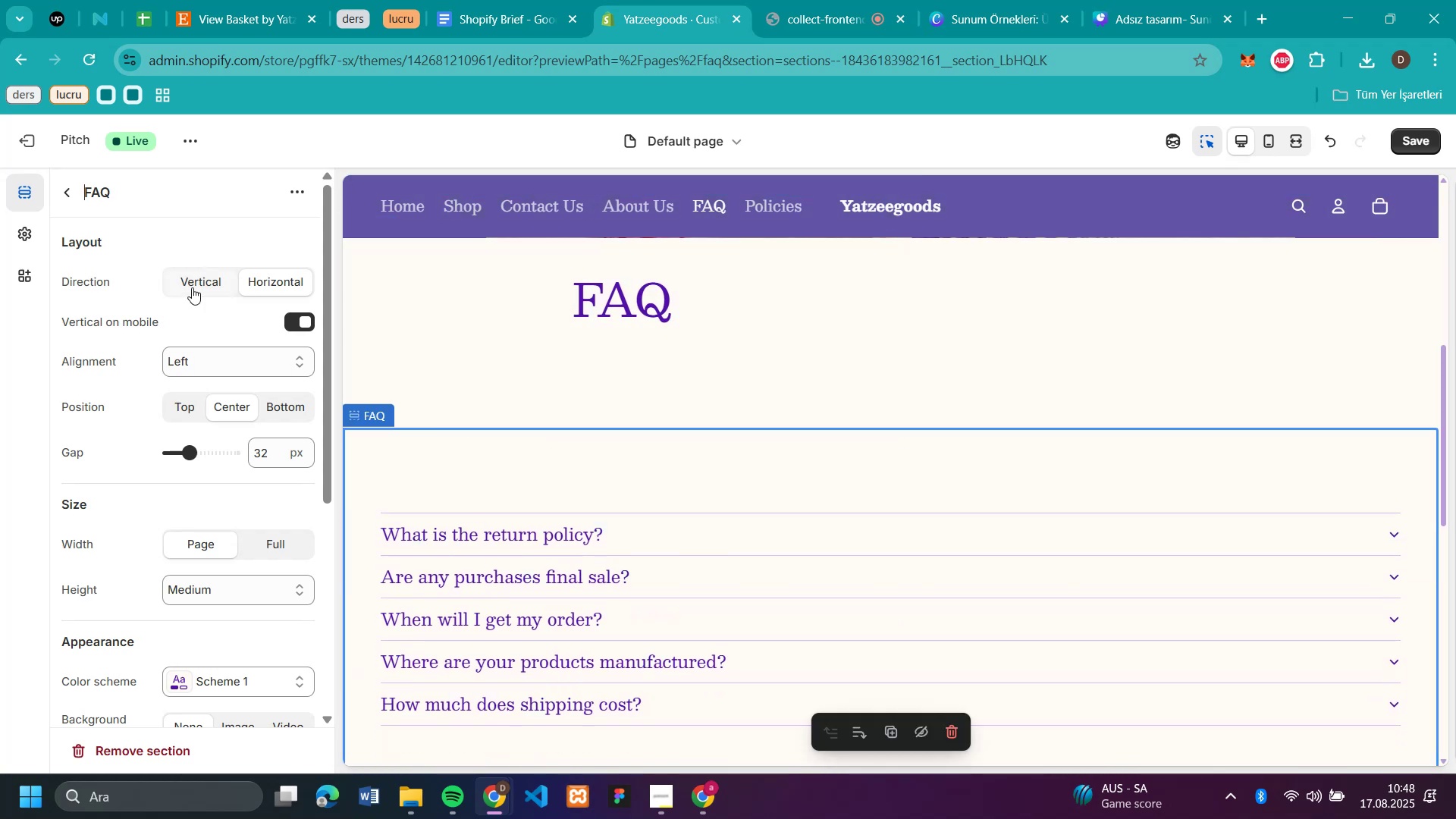 
left_click([196, 281])
 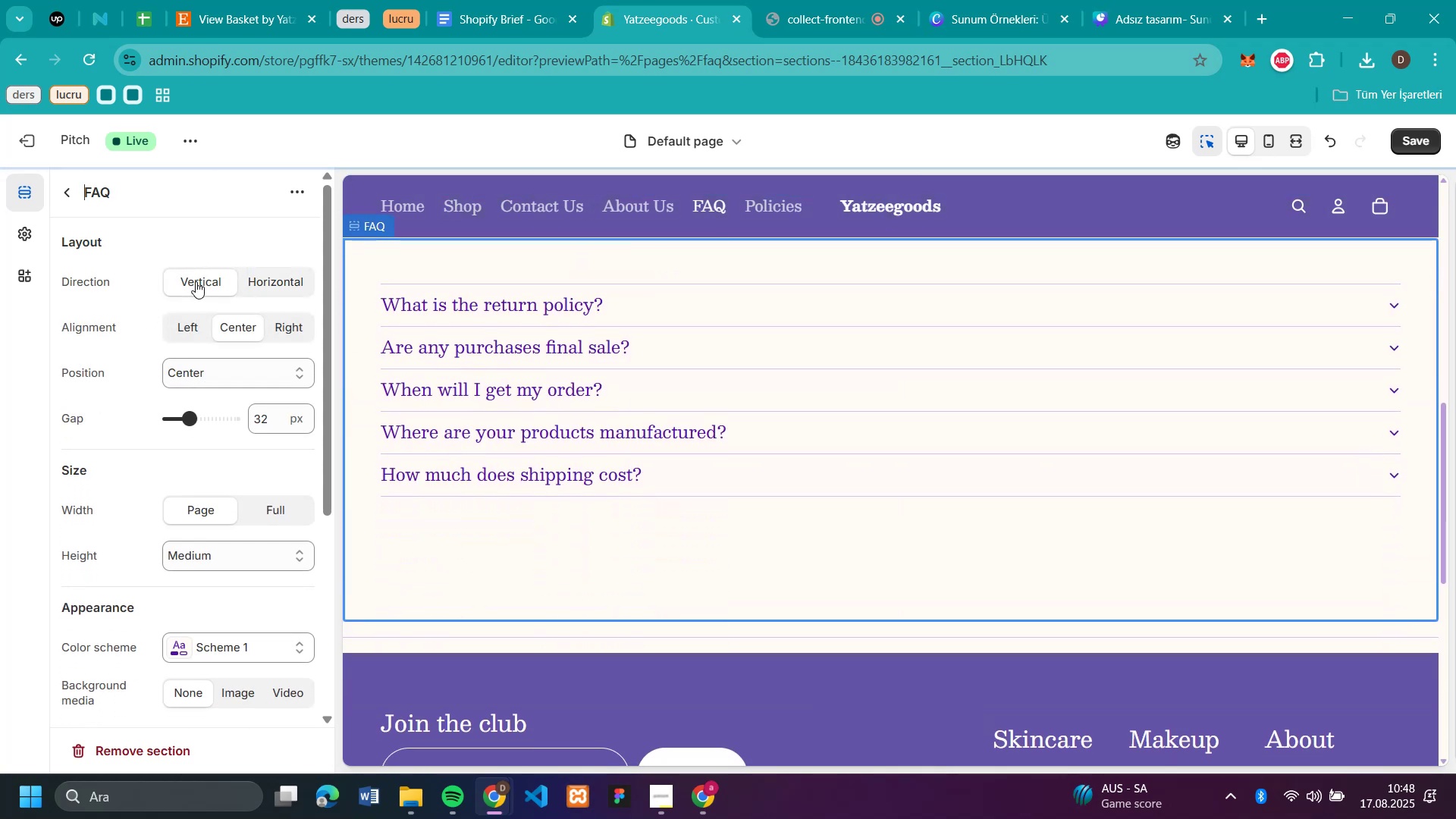 
scroll: coordinate [600, 402], scroll_direction: up, amount: 6.0
 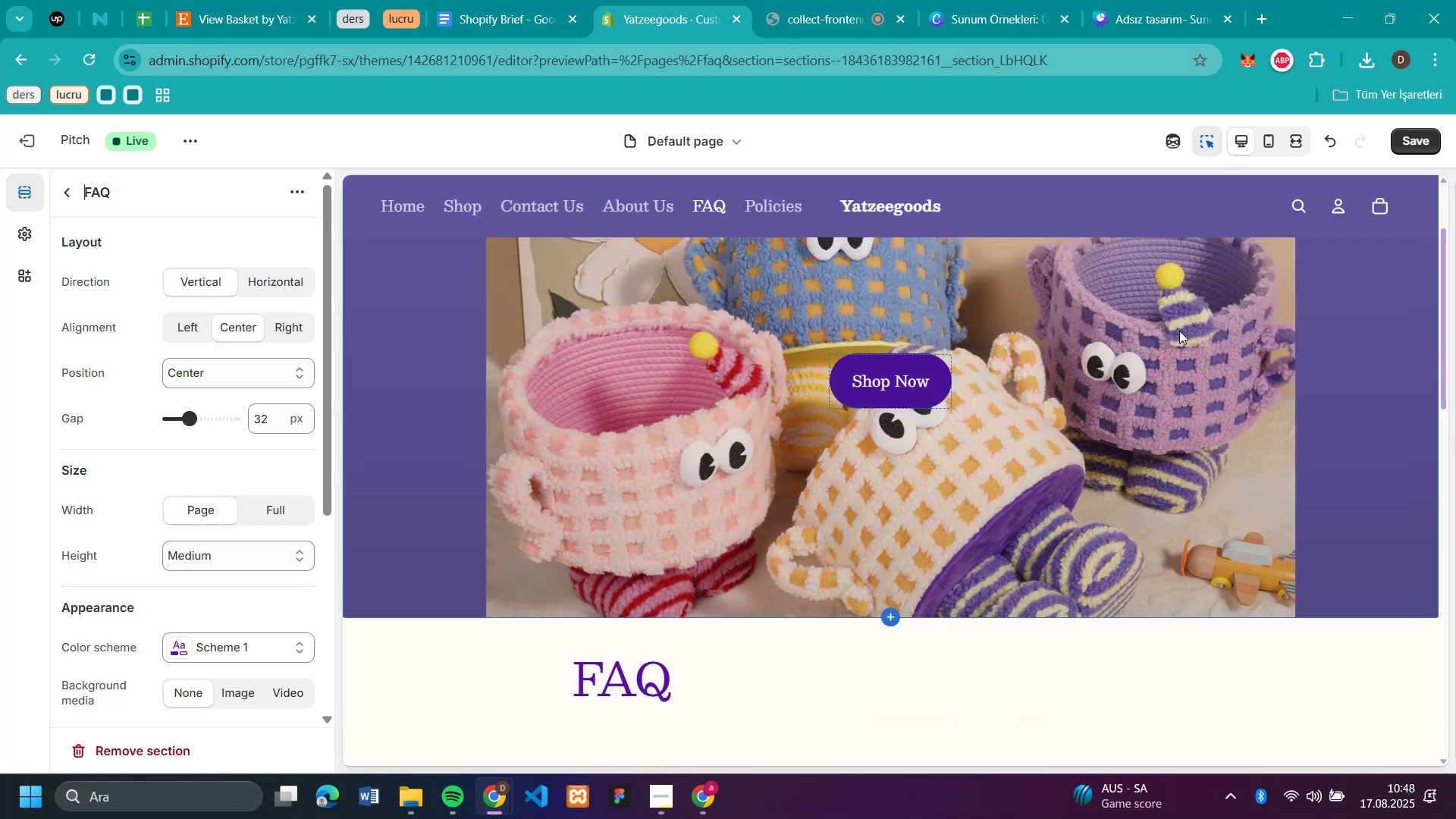 
scroll: coordinate [1179, 331], scroll_direction: down, amount: 4.0
 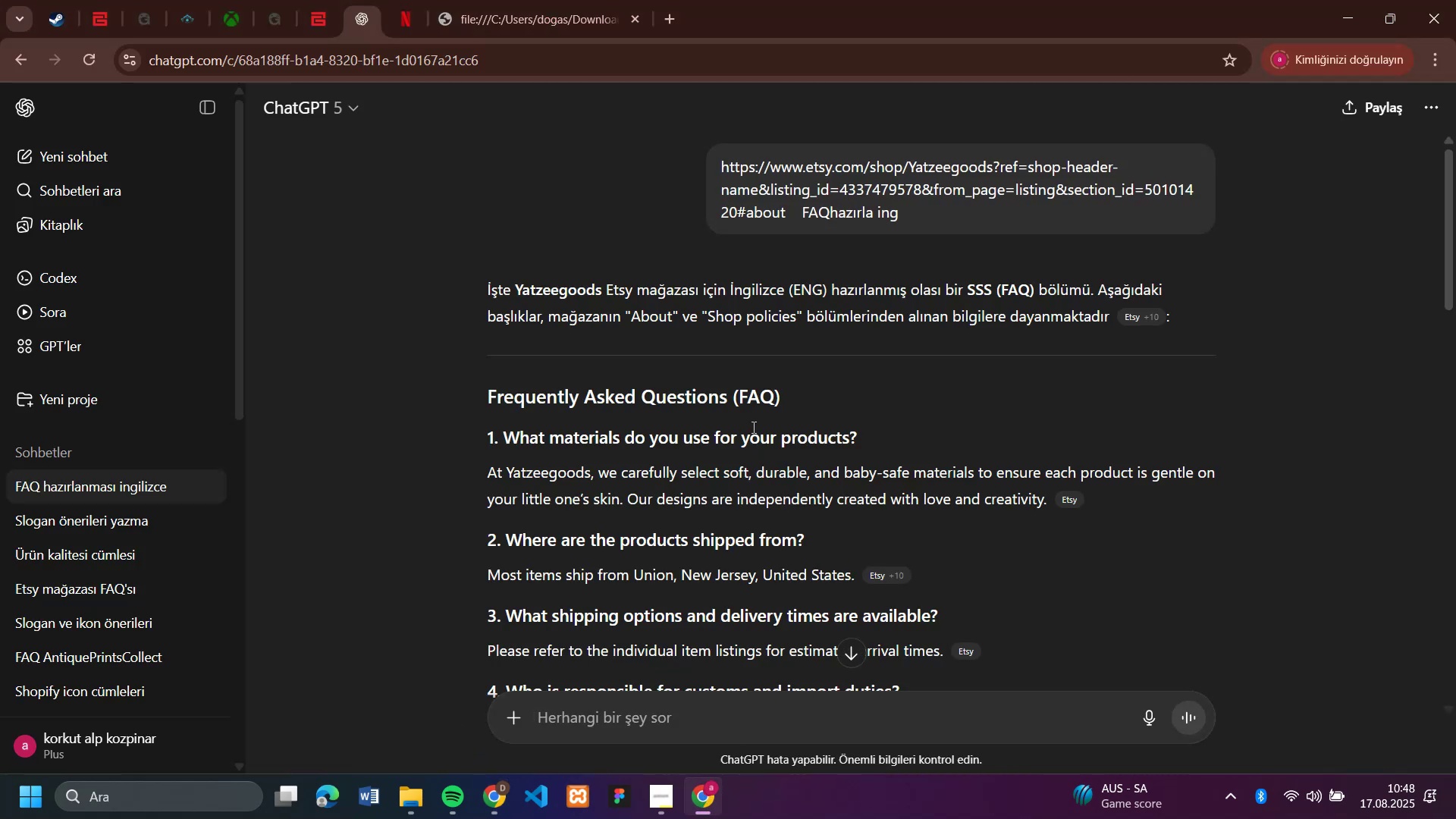 
wait(6.54)
 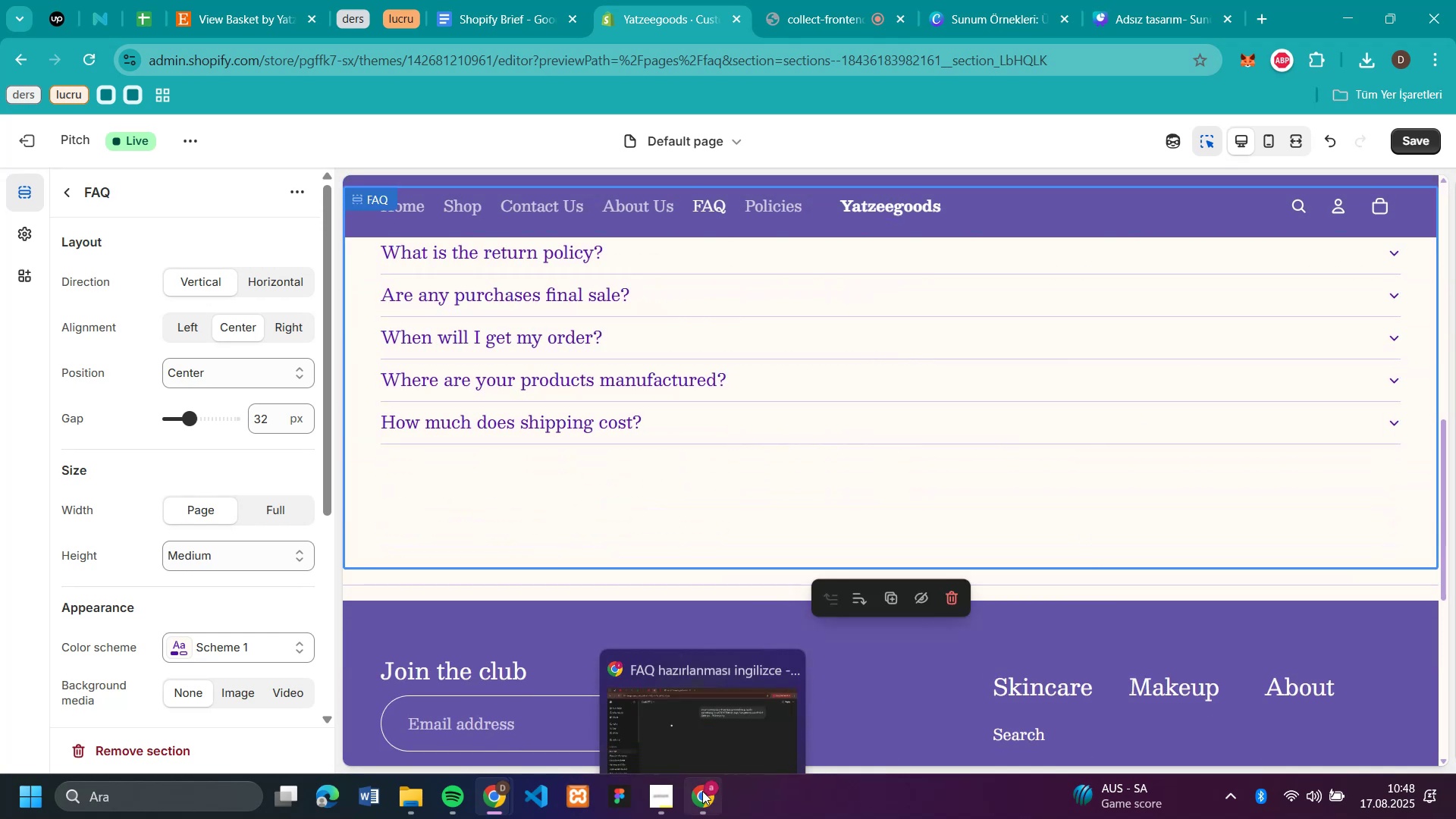 
scroll: coordinate [1022, 397], scroll_direction: down, amount: 2.0
 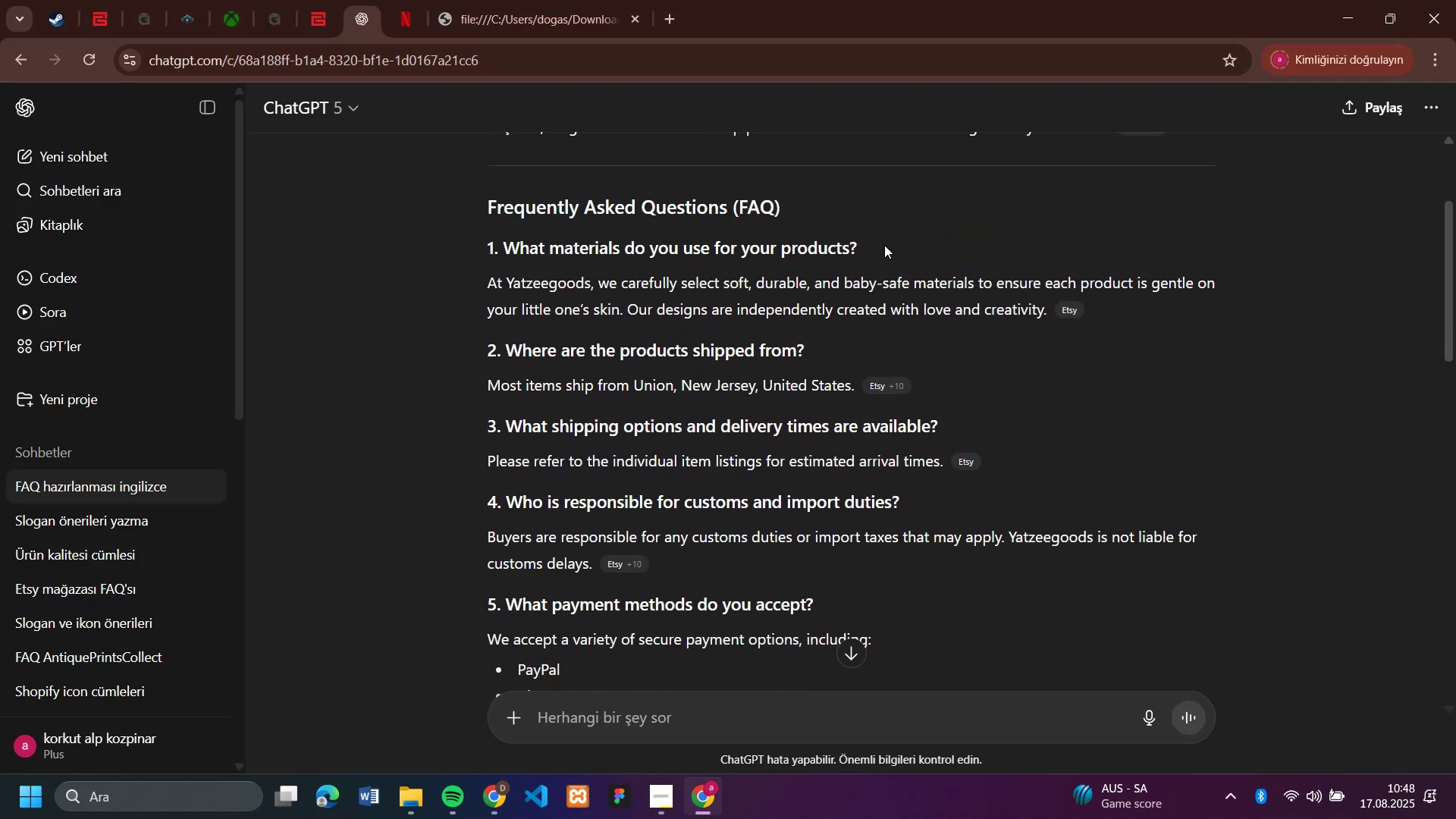 
left_click_drag(start_coordinate=[876, 238], to_coordinate=[502, 224])
 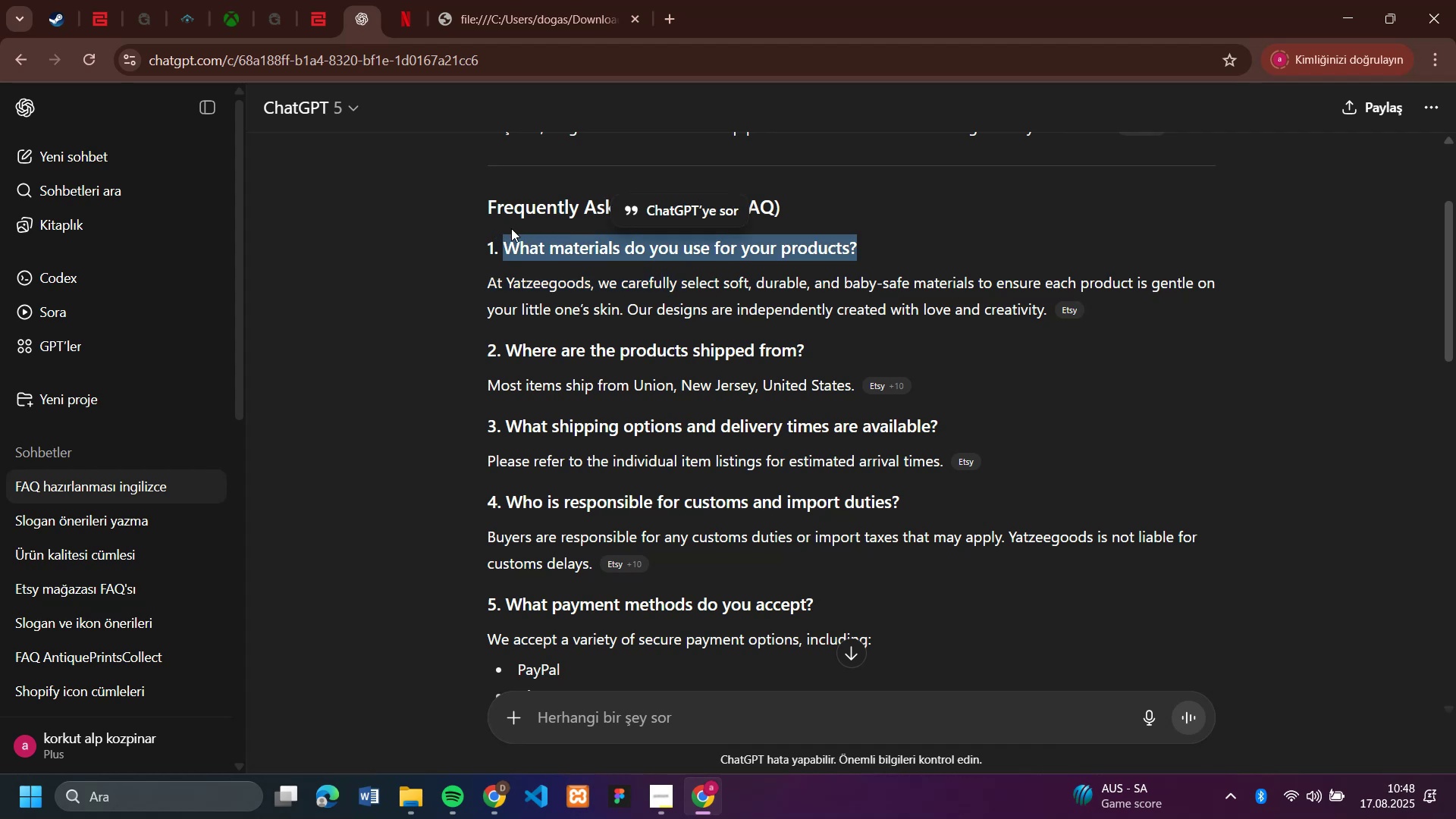 
key(Control+C)
 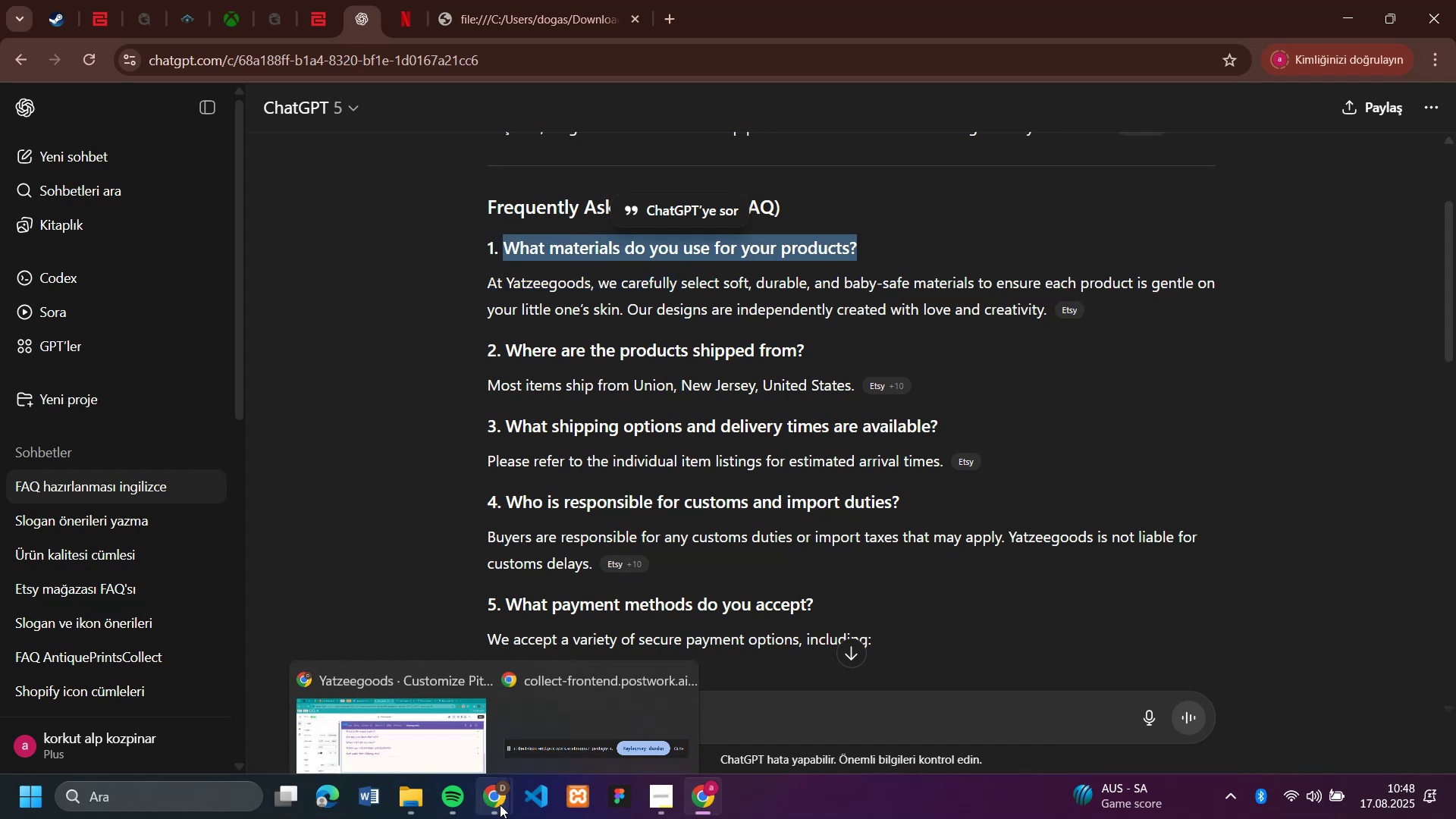 
left_click([464, 692])
 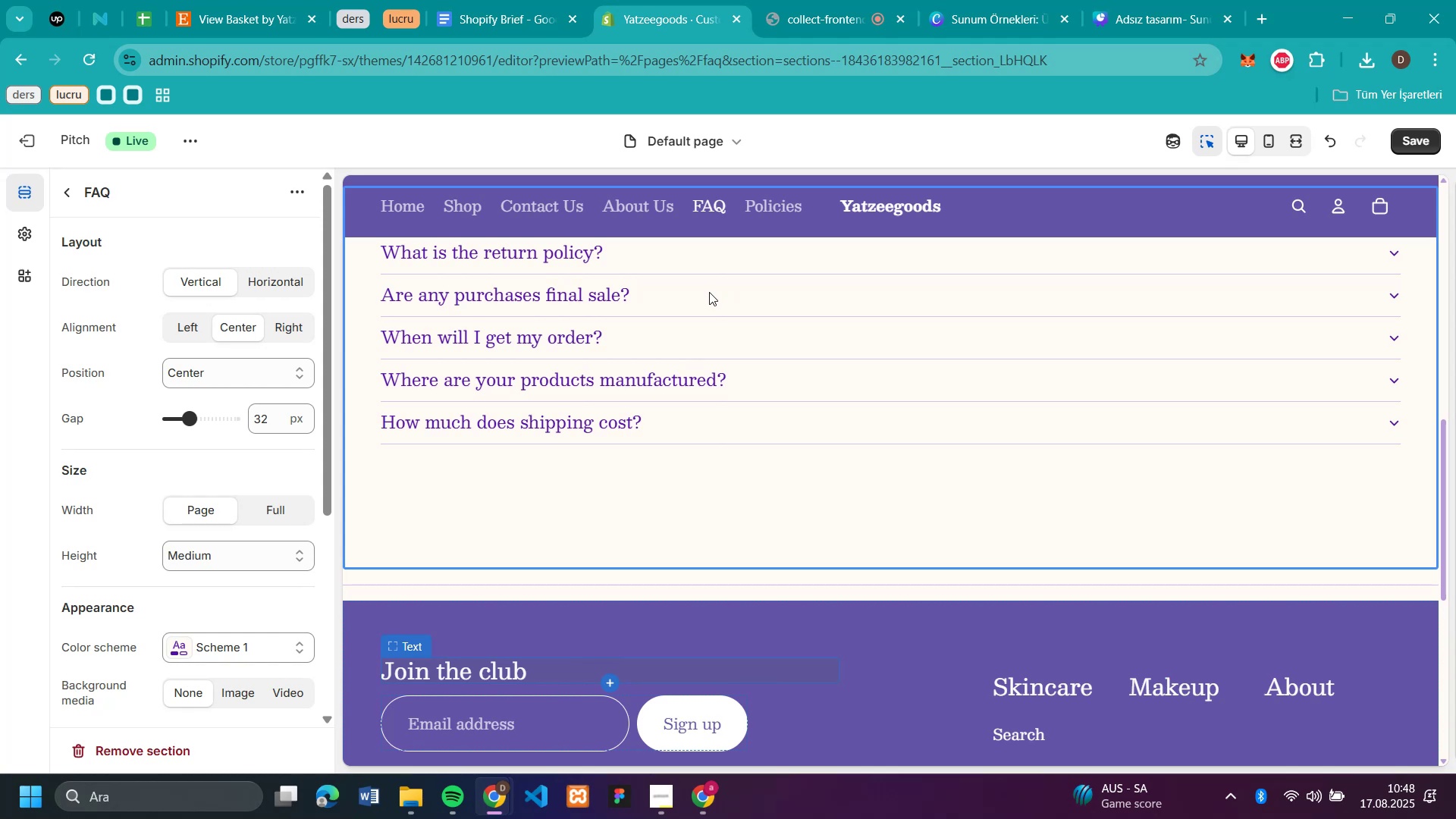 
wait(5.1)
 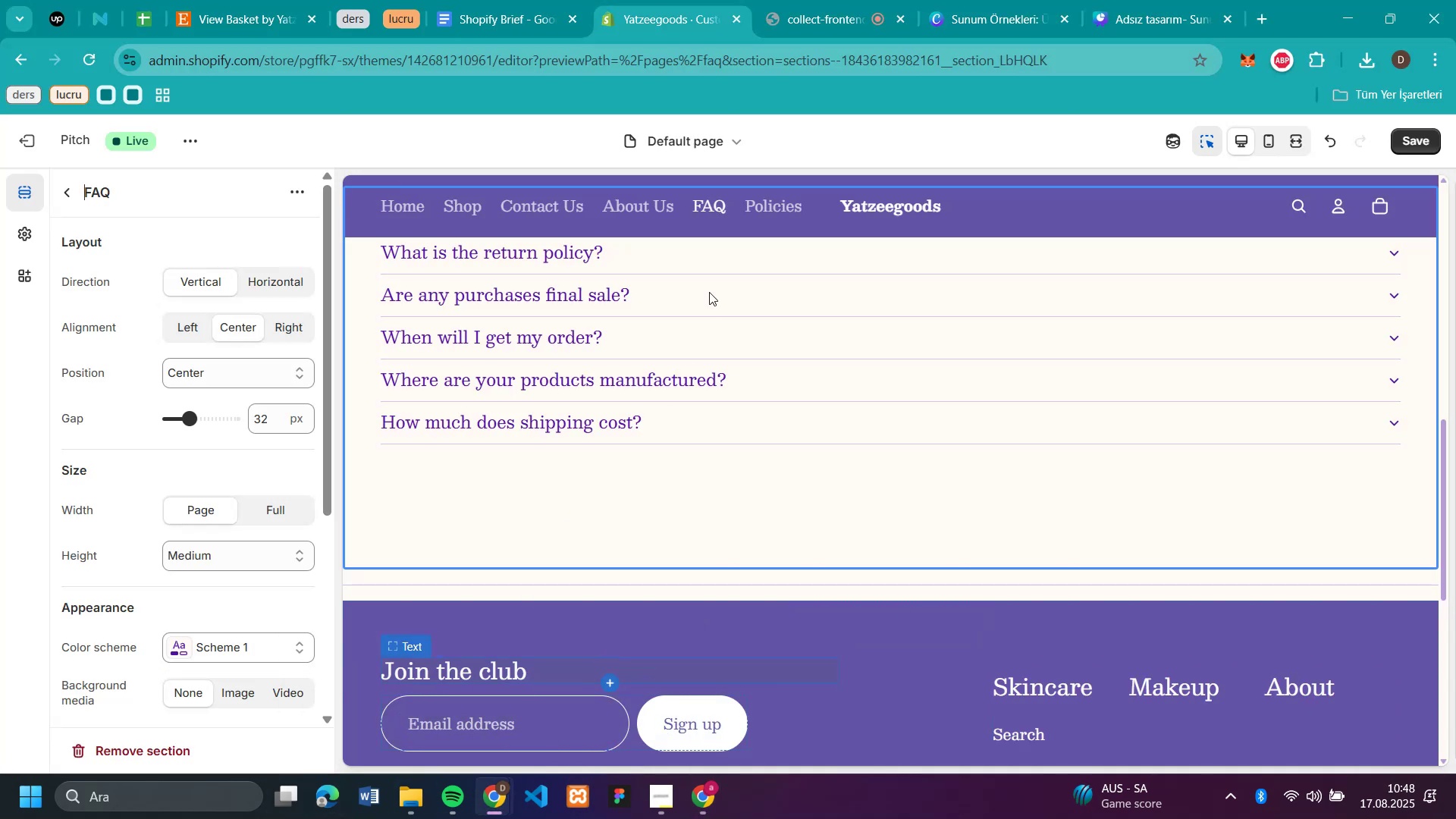 
scroll: coordinate [632, 296], scroll_direction: up, amount: 2.0
 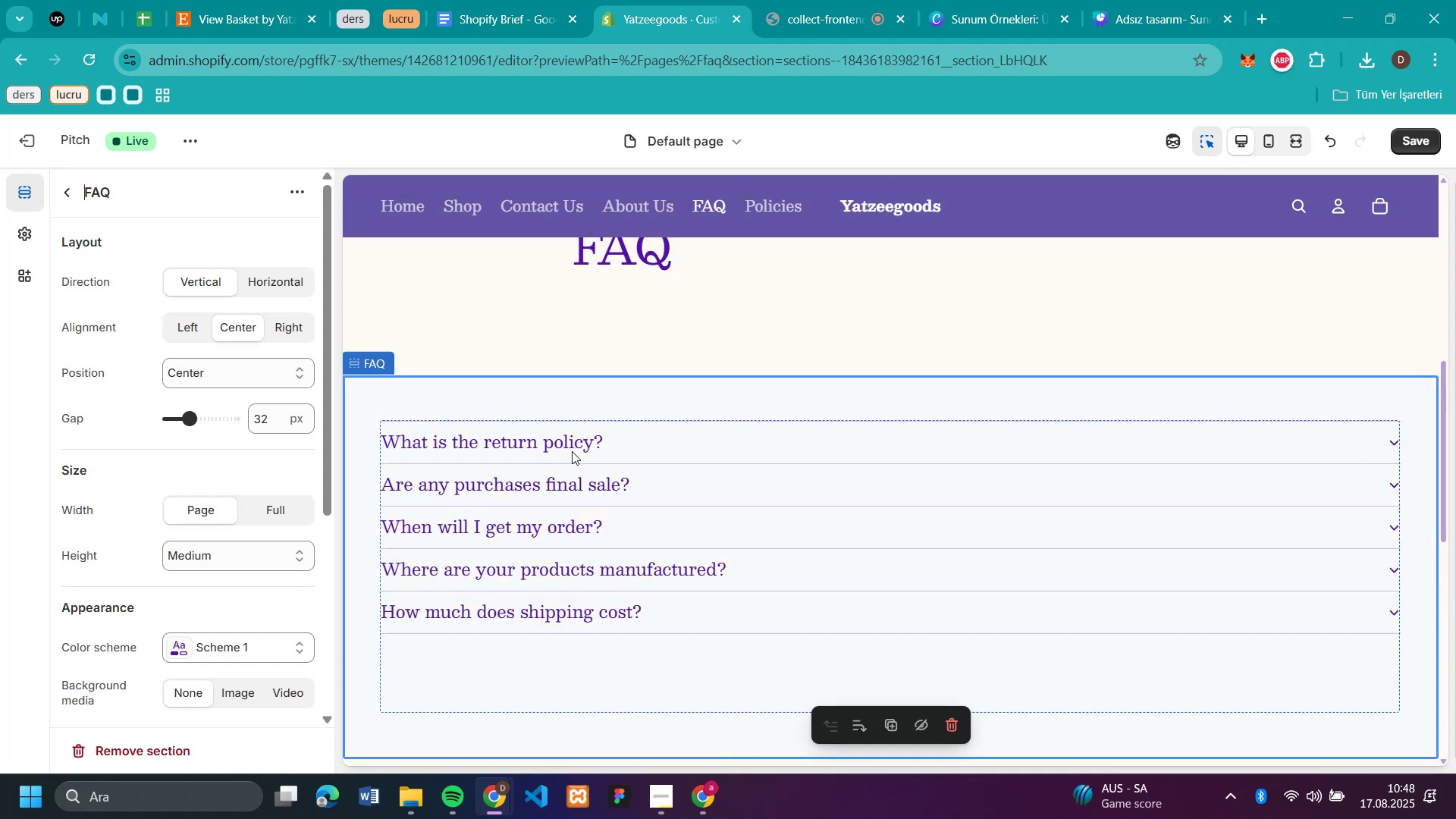 
left_click([572, 448])
 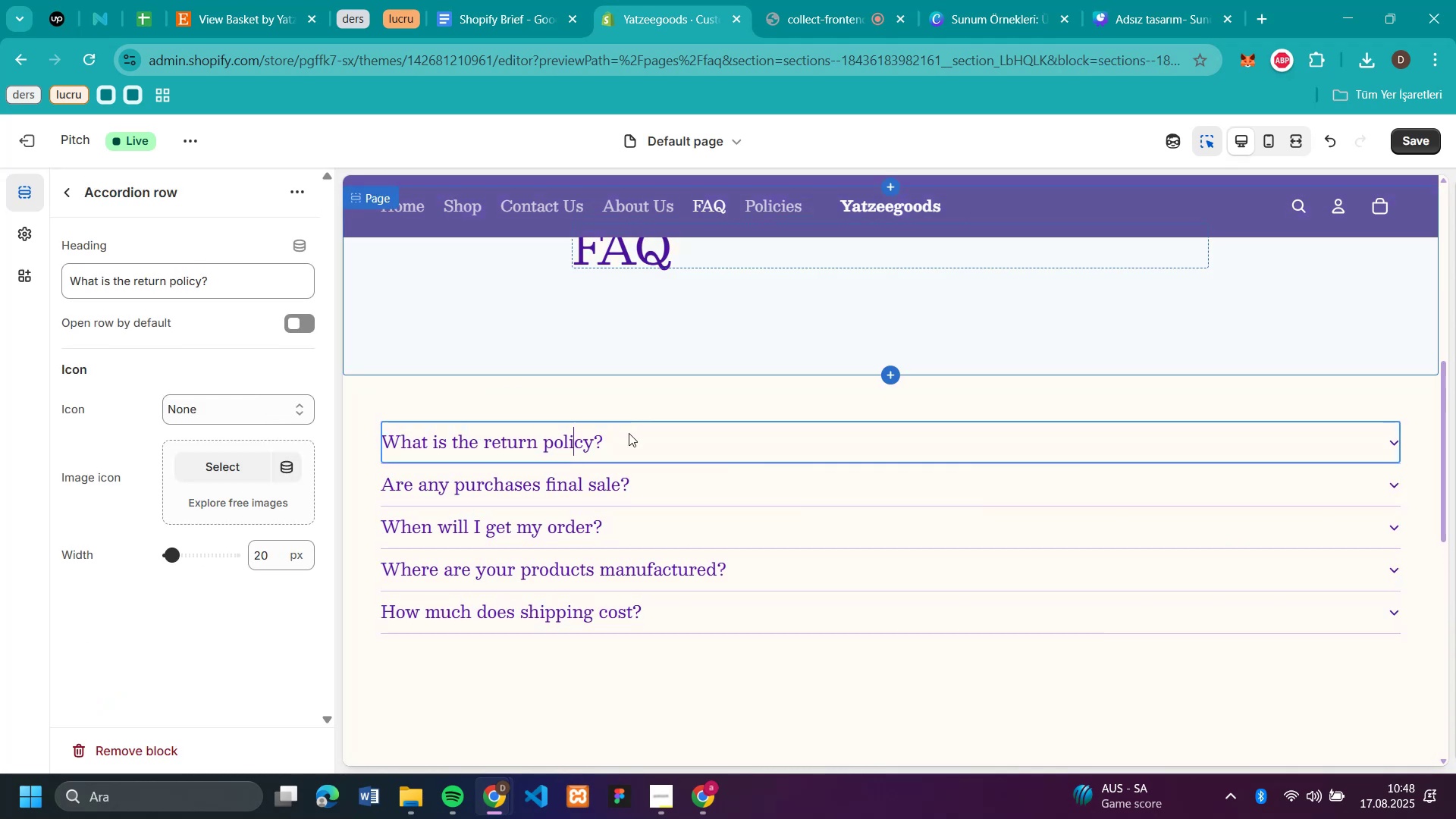 
left_click([604, 425])
 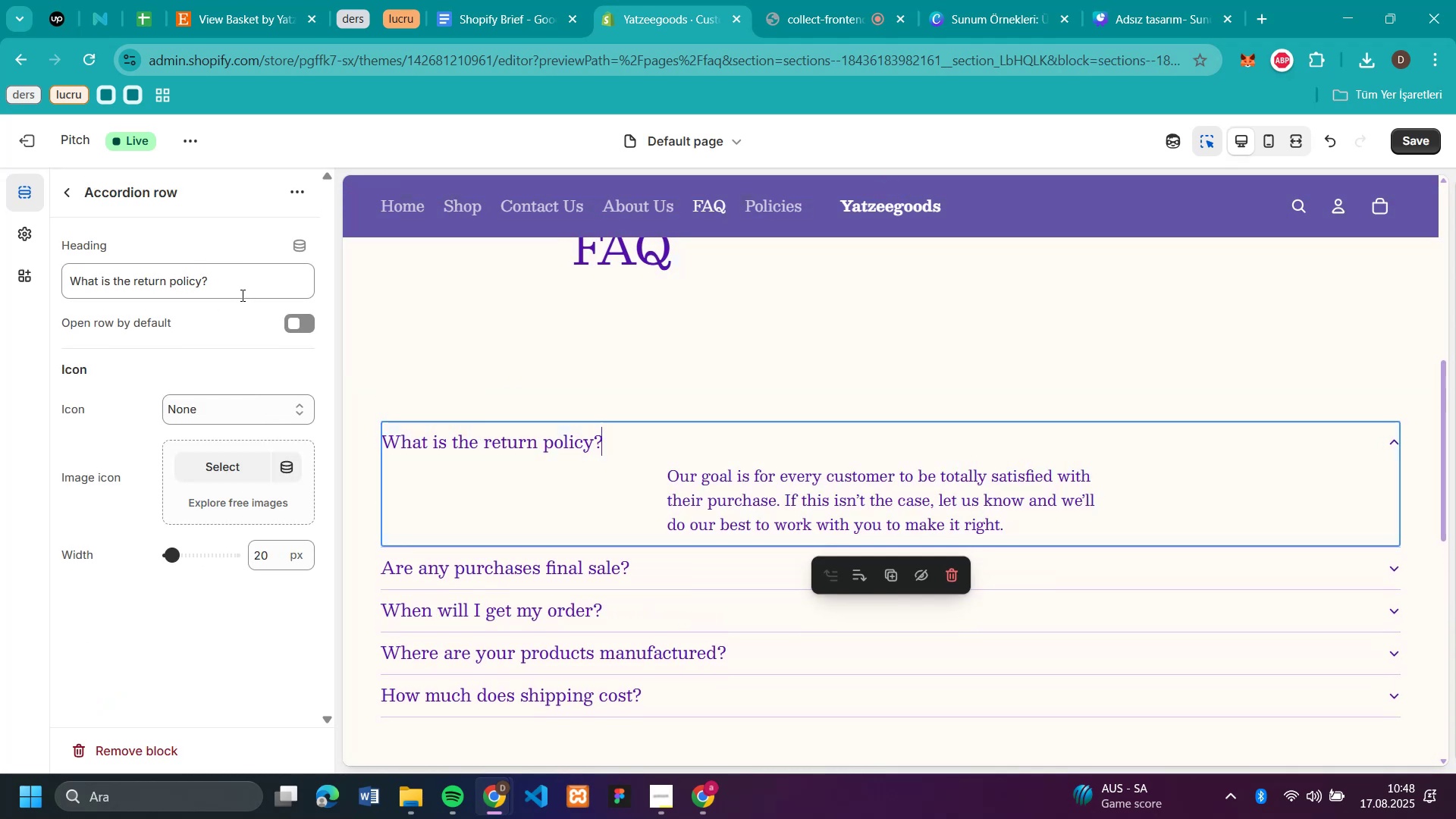 
scroll: coordinate [228, 362], scroll_direction: none, amount: 0.0
 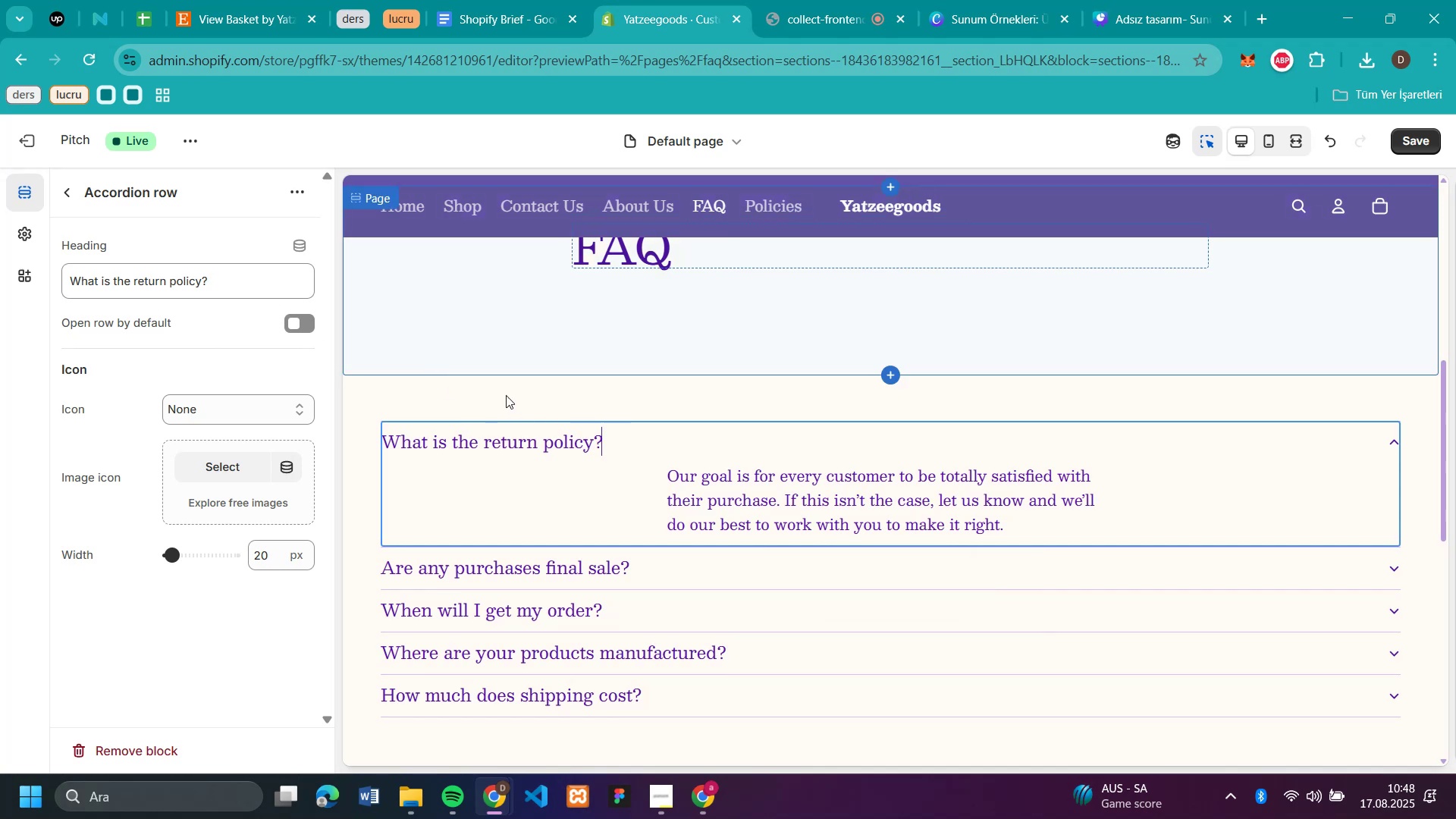 
left_click([786, 490])
 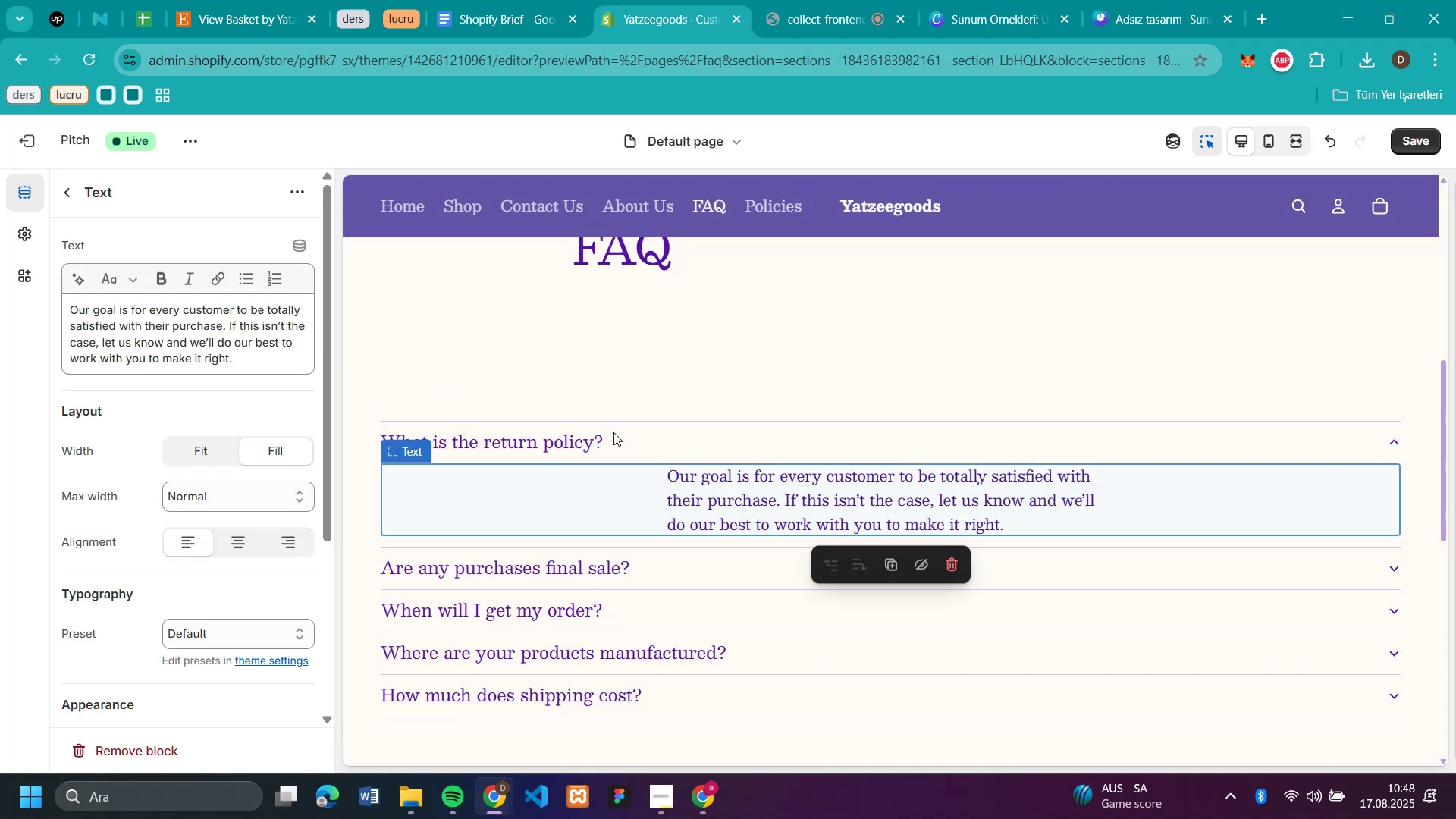 
left_click([602, 430])
 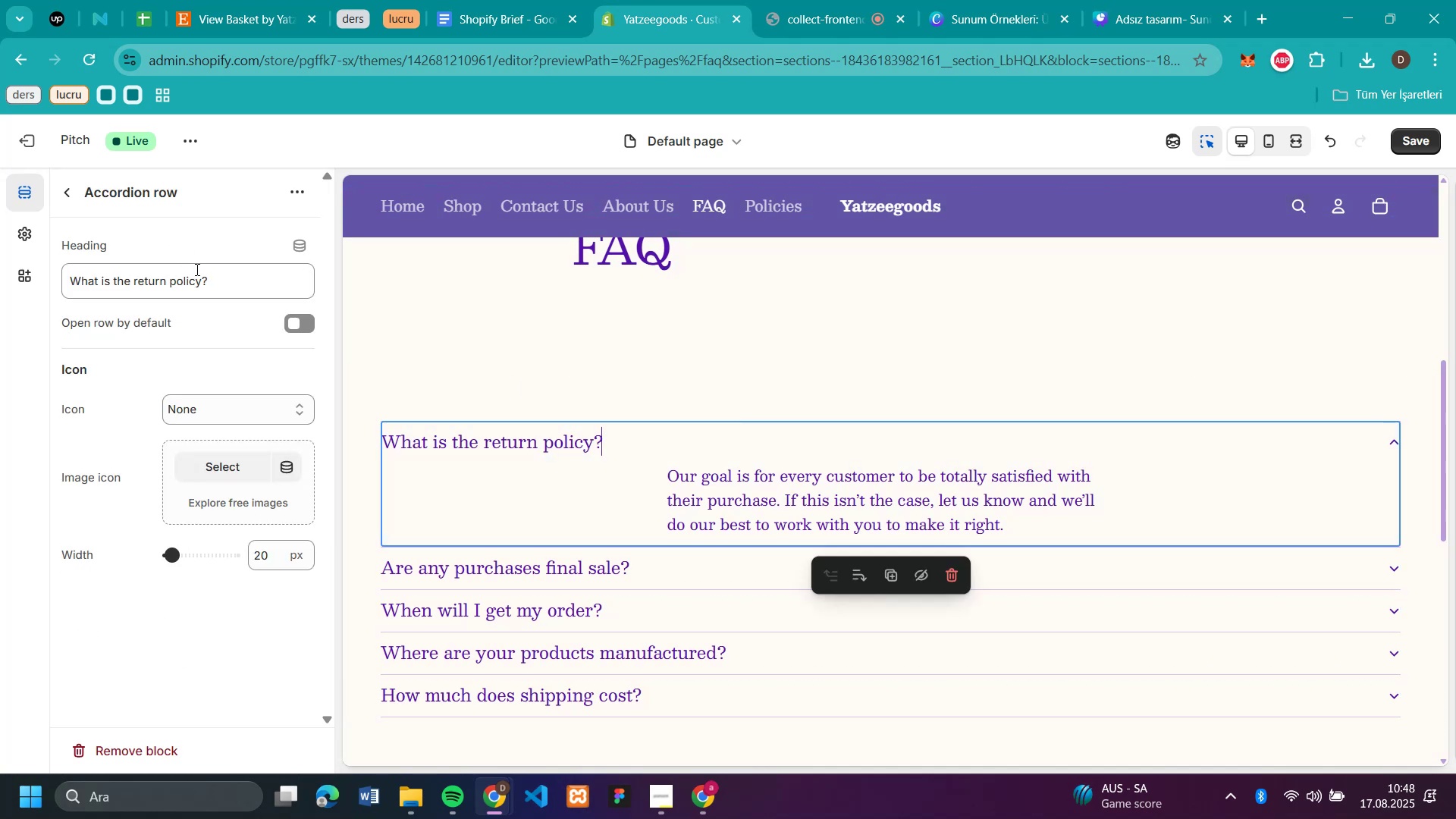 
double_click([196, 270])
 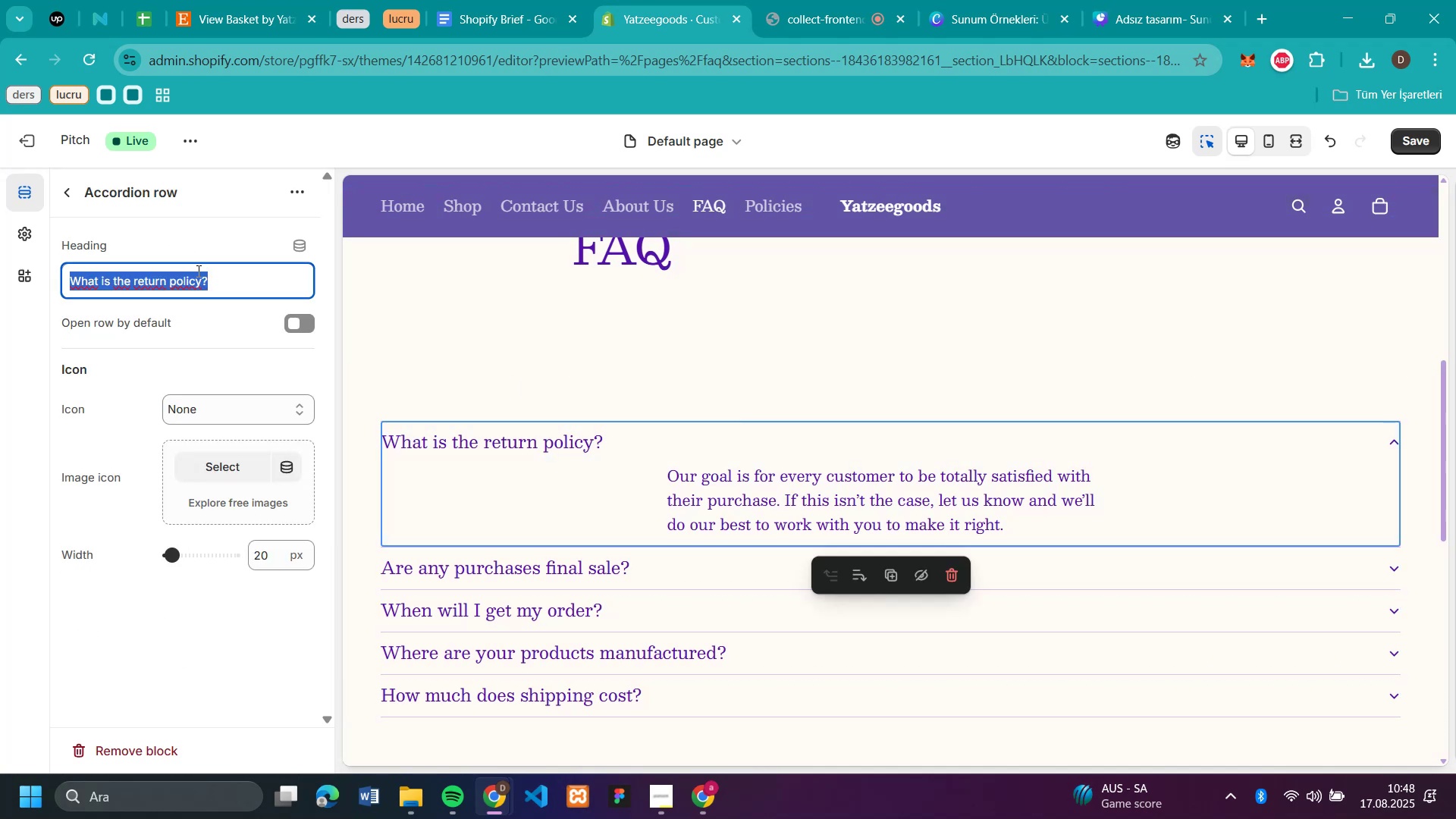 
key(Control+V)
 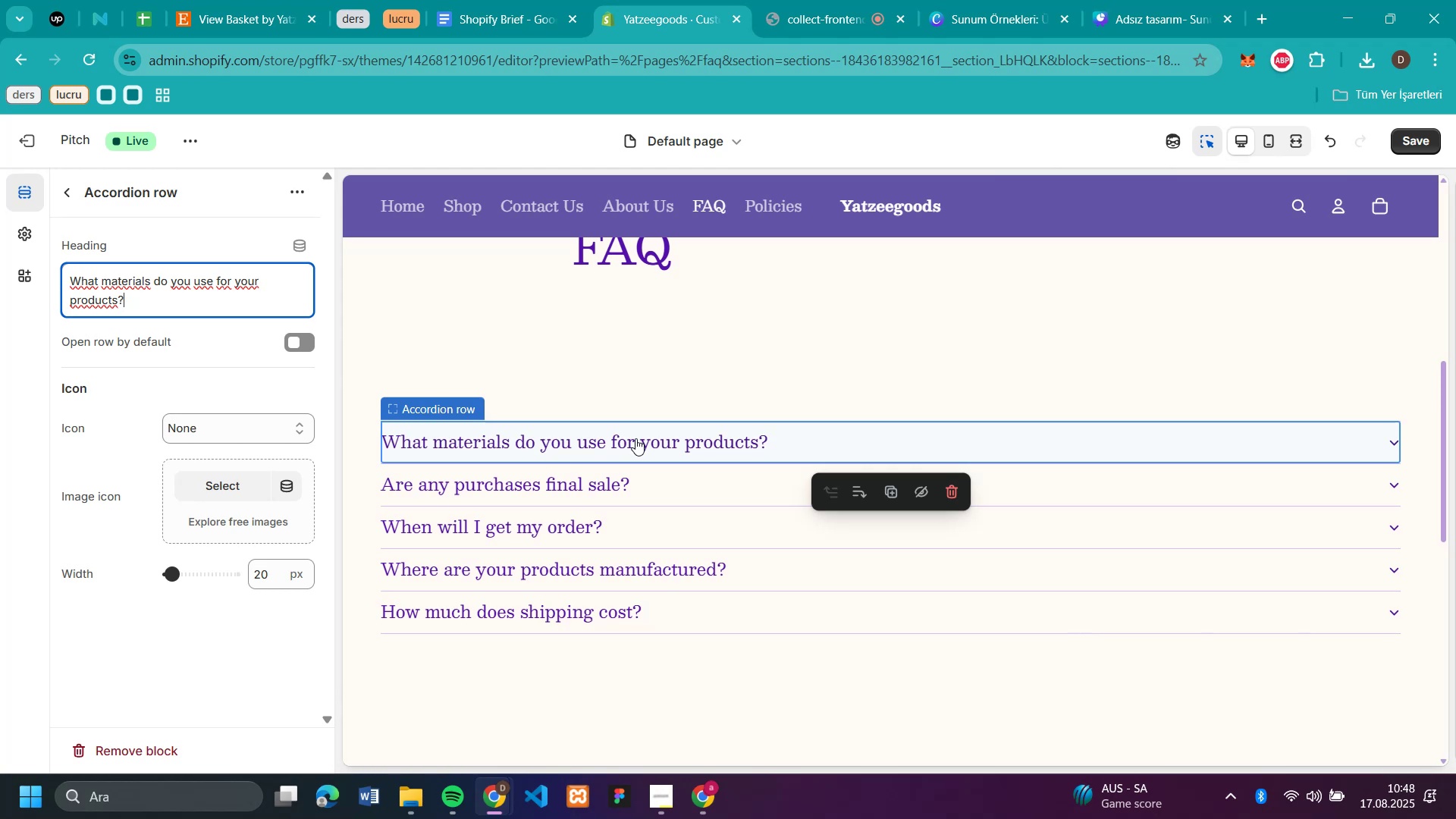 
wait(7.31)
 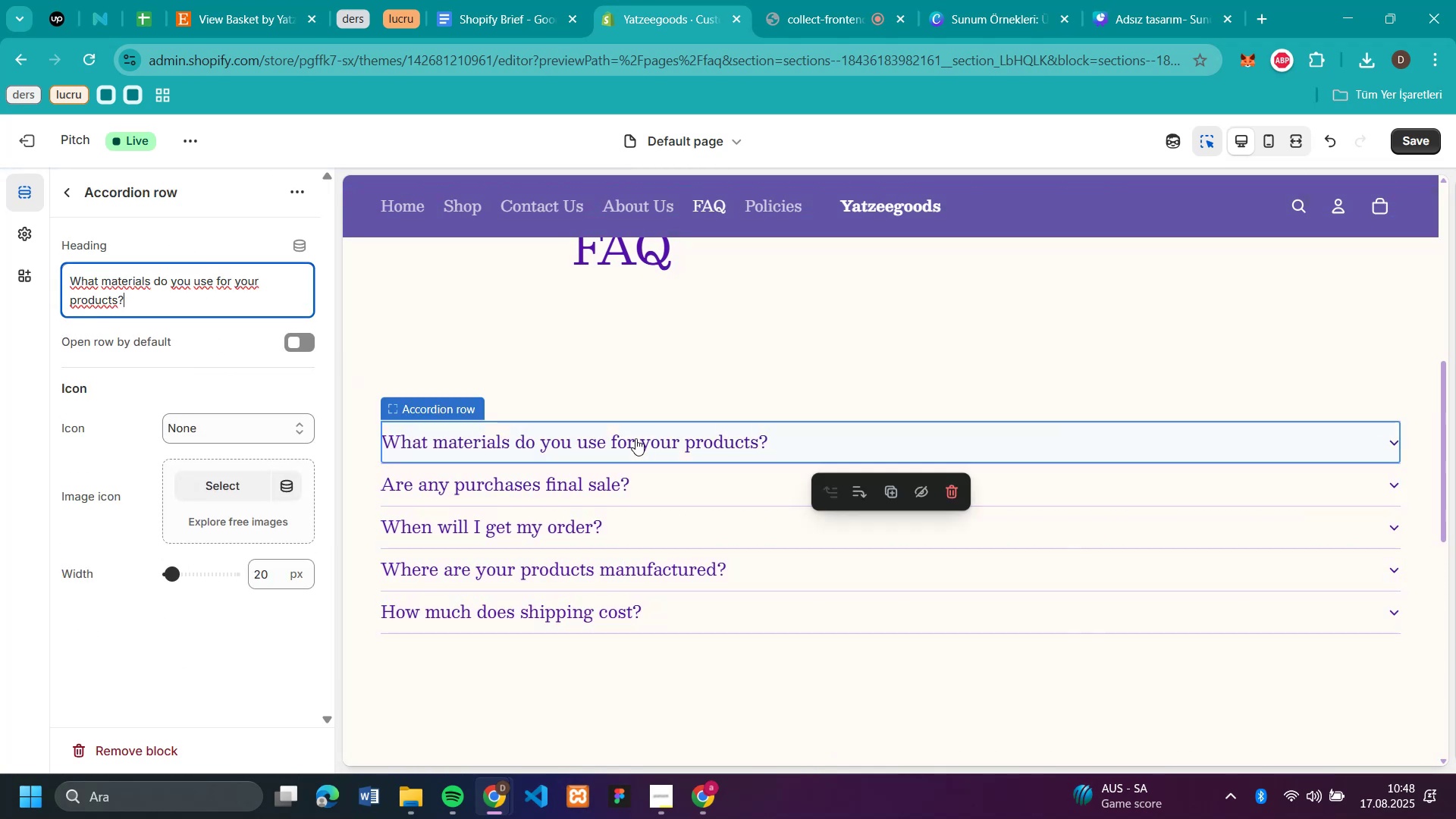 
left_click([635, 438])
 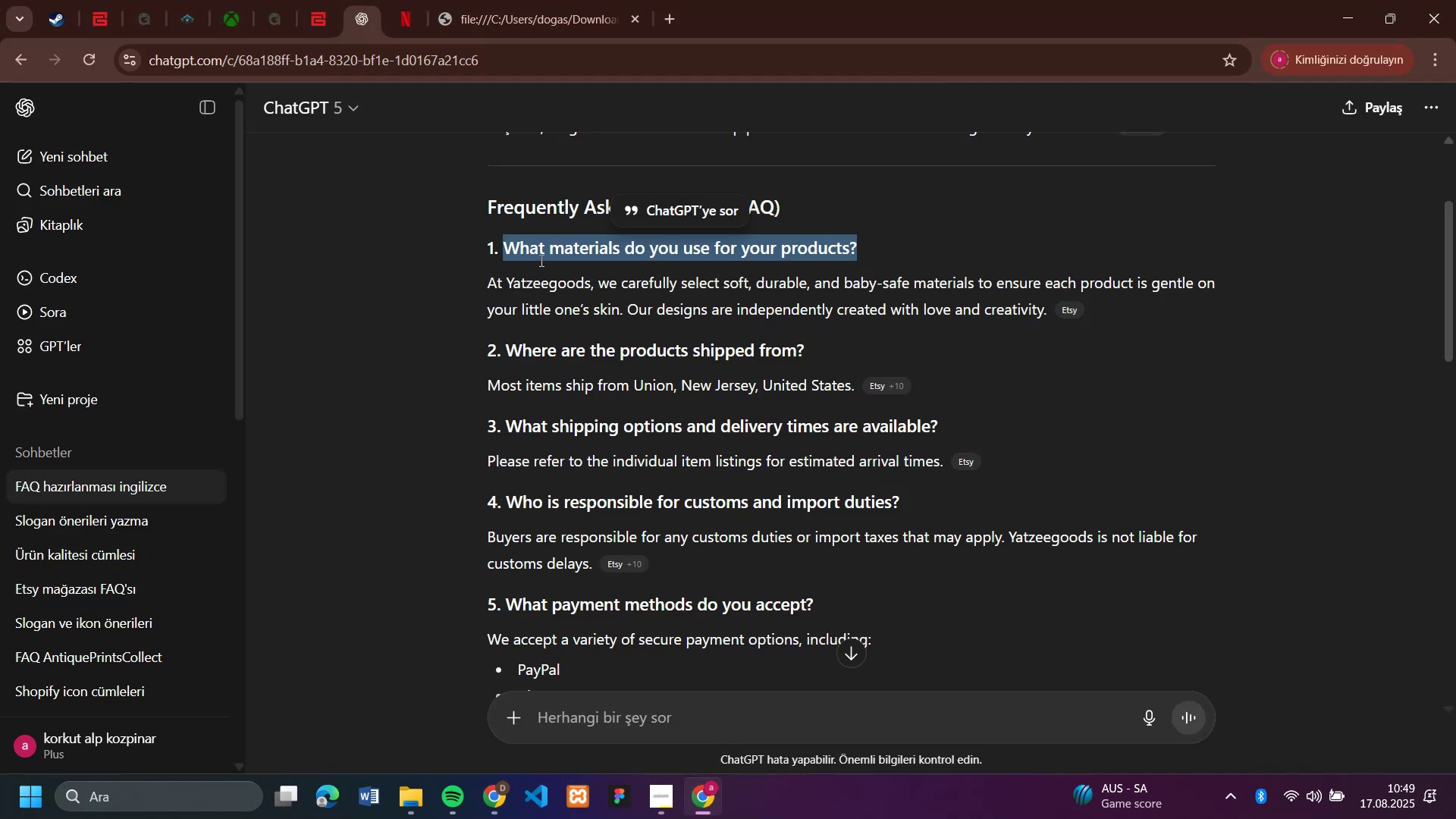 
left_click_drag(start_coordinate=[488, 280], to_coordinate=[1049, 310])
 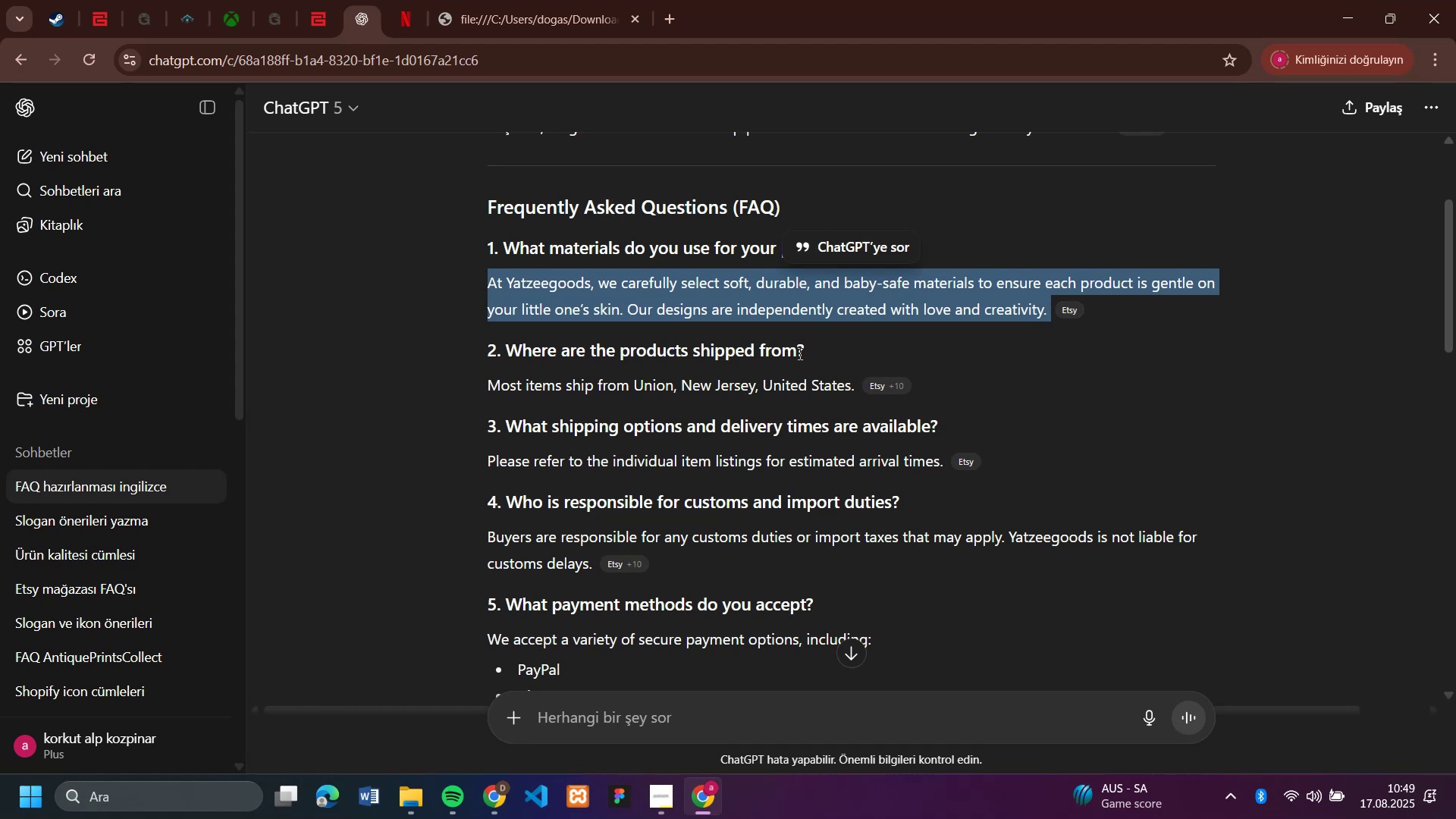 
key(Control+C)
 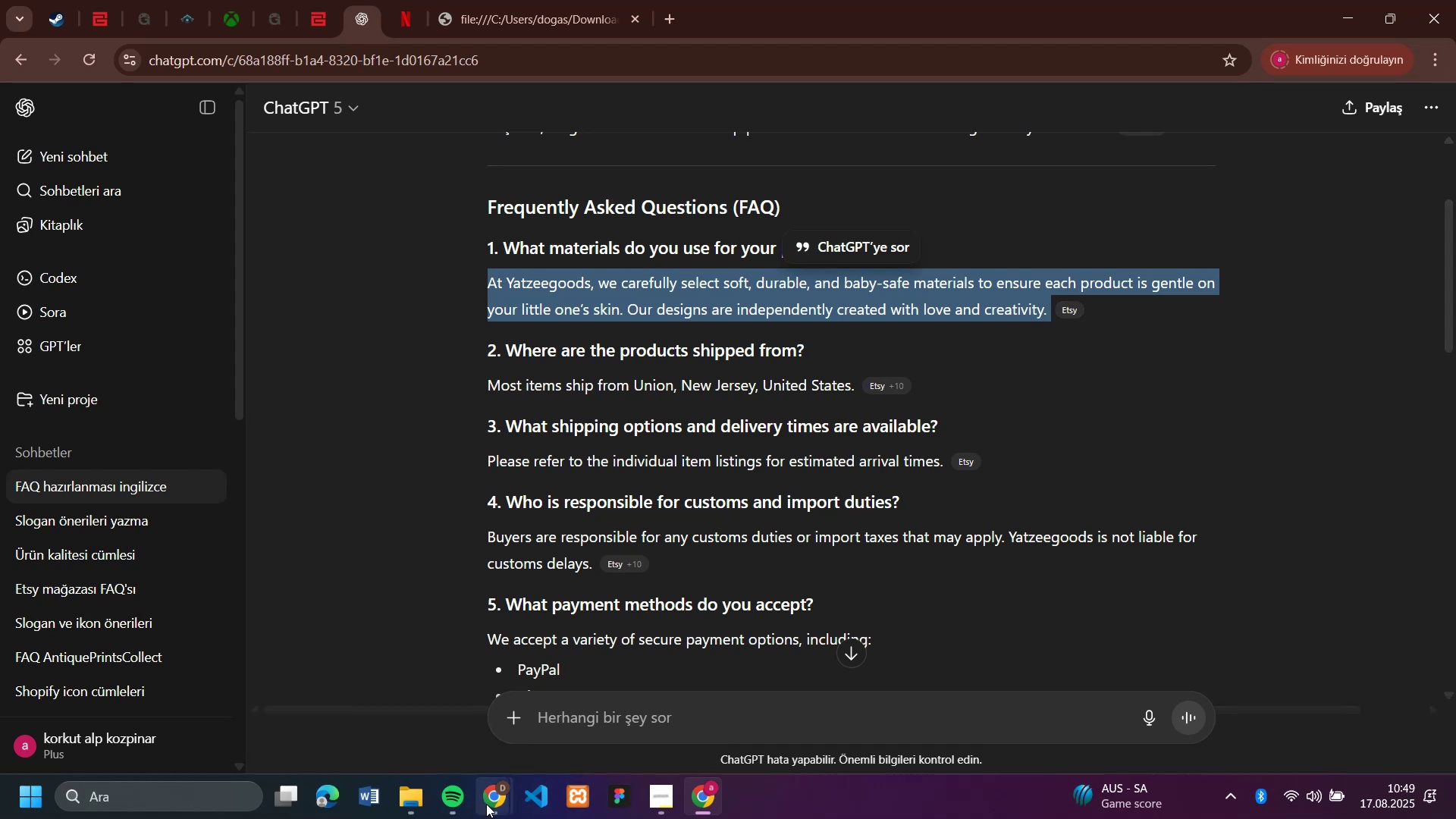 
left_click([412, 684])
 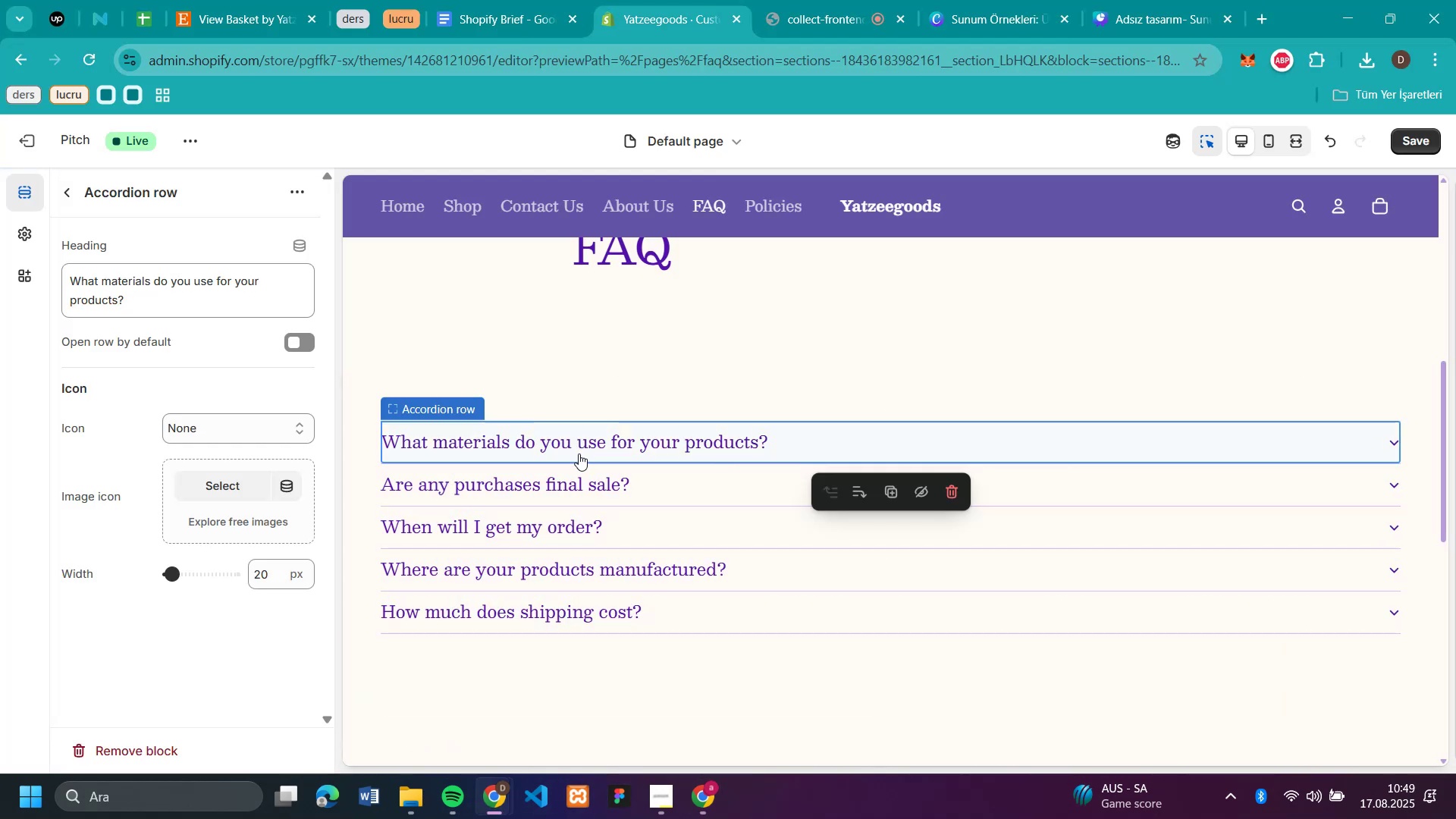 
left_click([592, 436])
 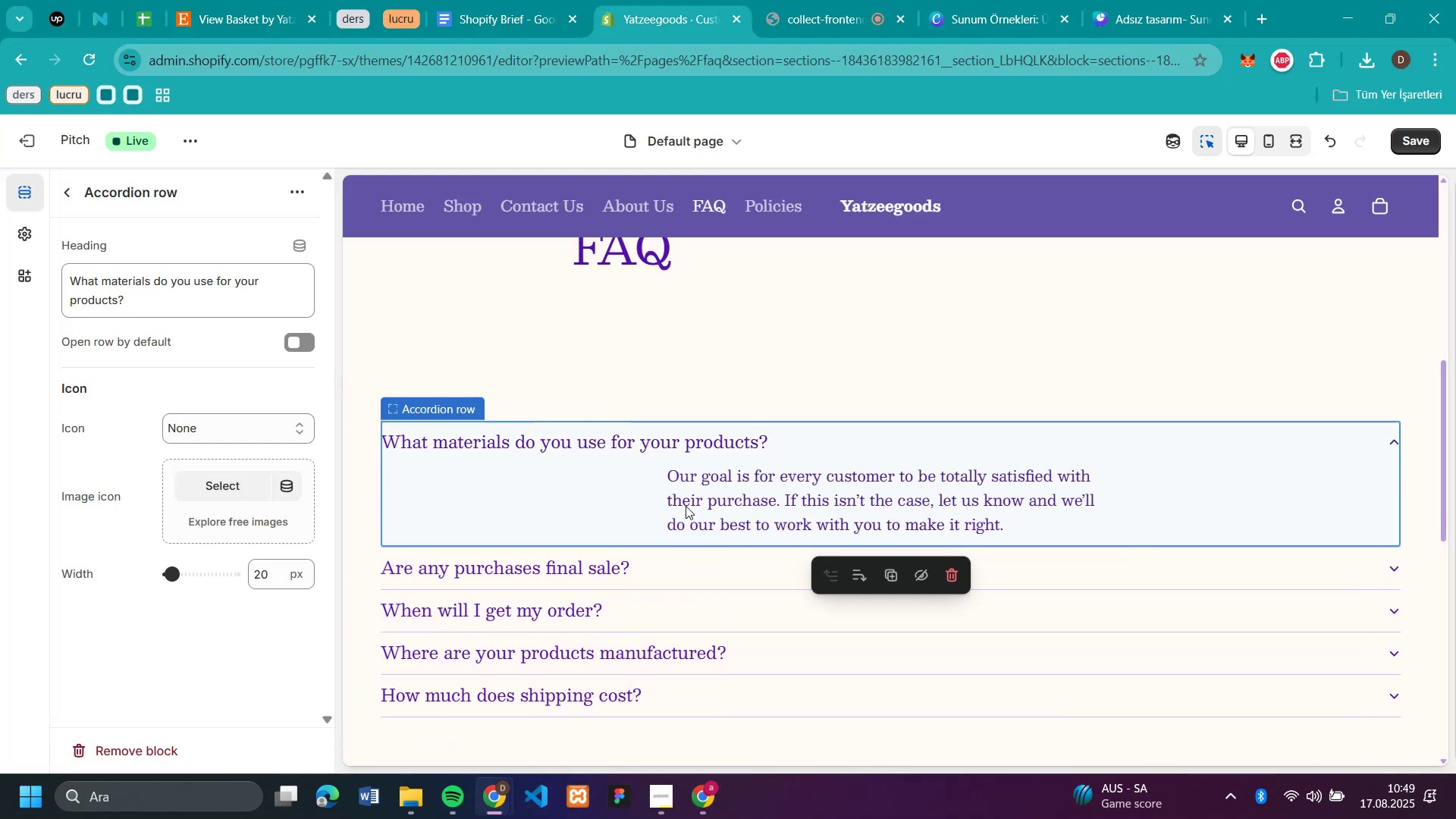 
left_click([714, 501])
 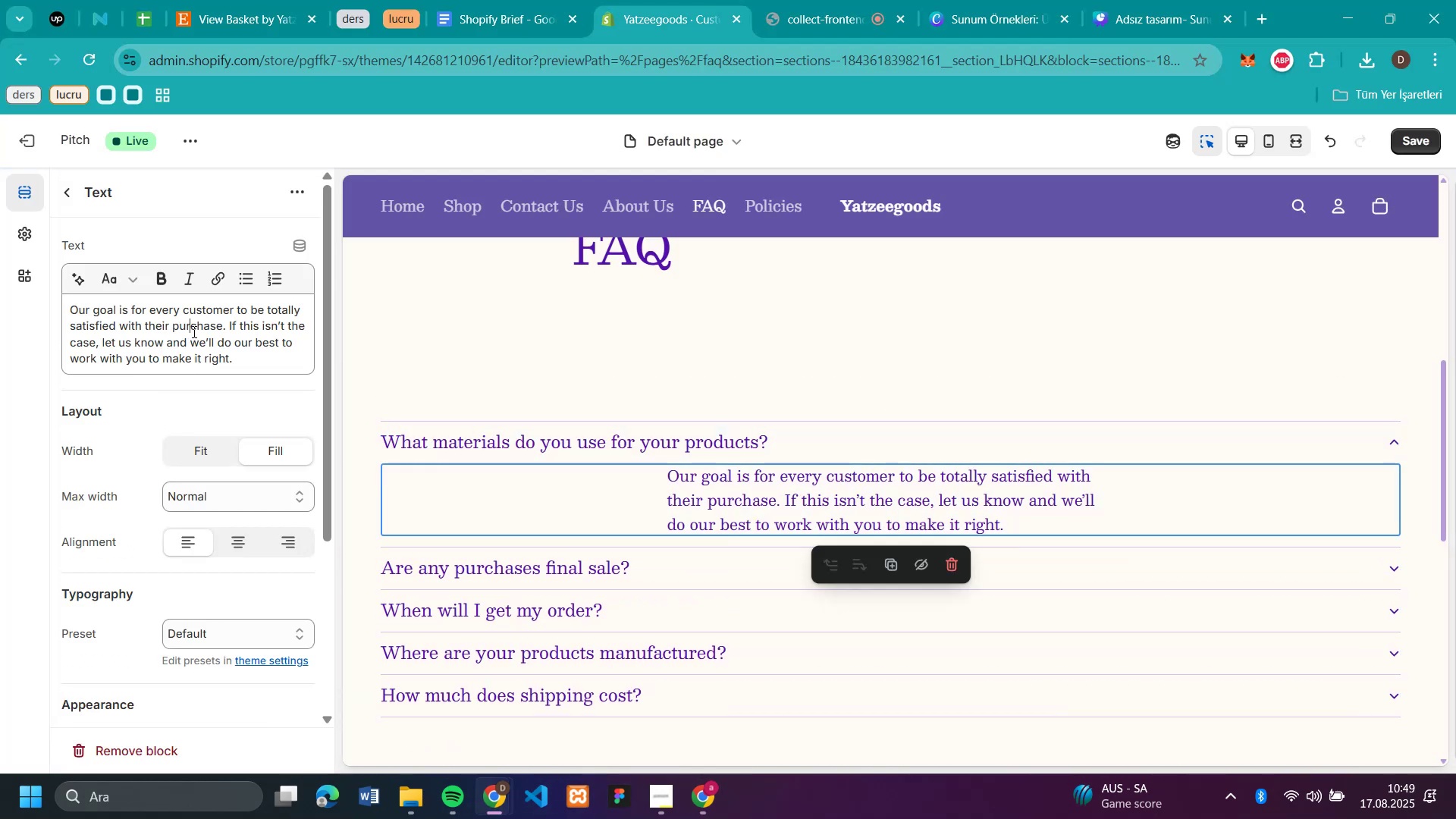 
double_click([193, 331])
 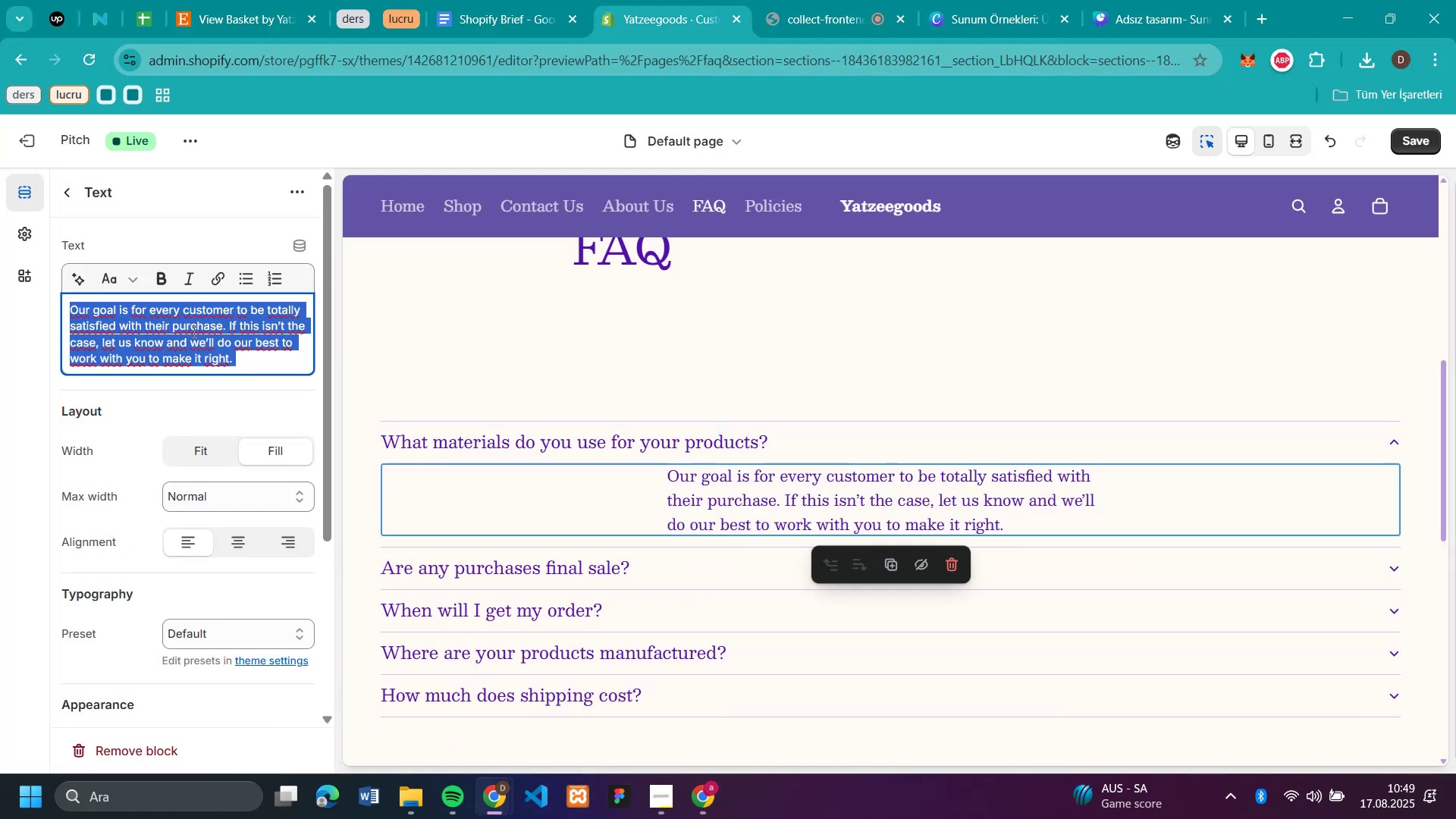 
triple_click([193, 331])
 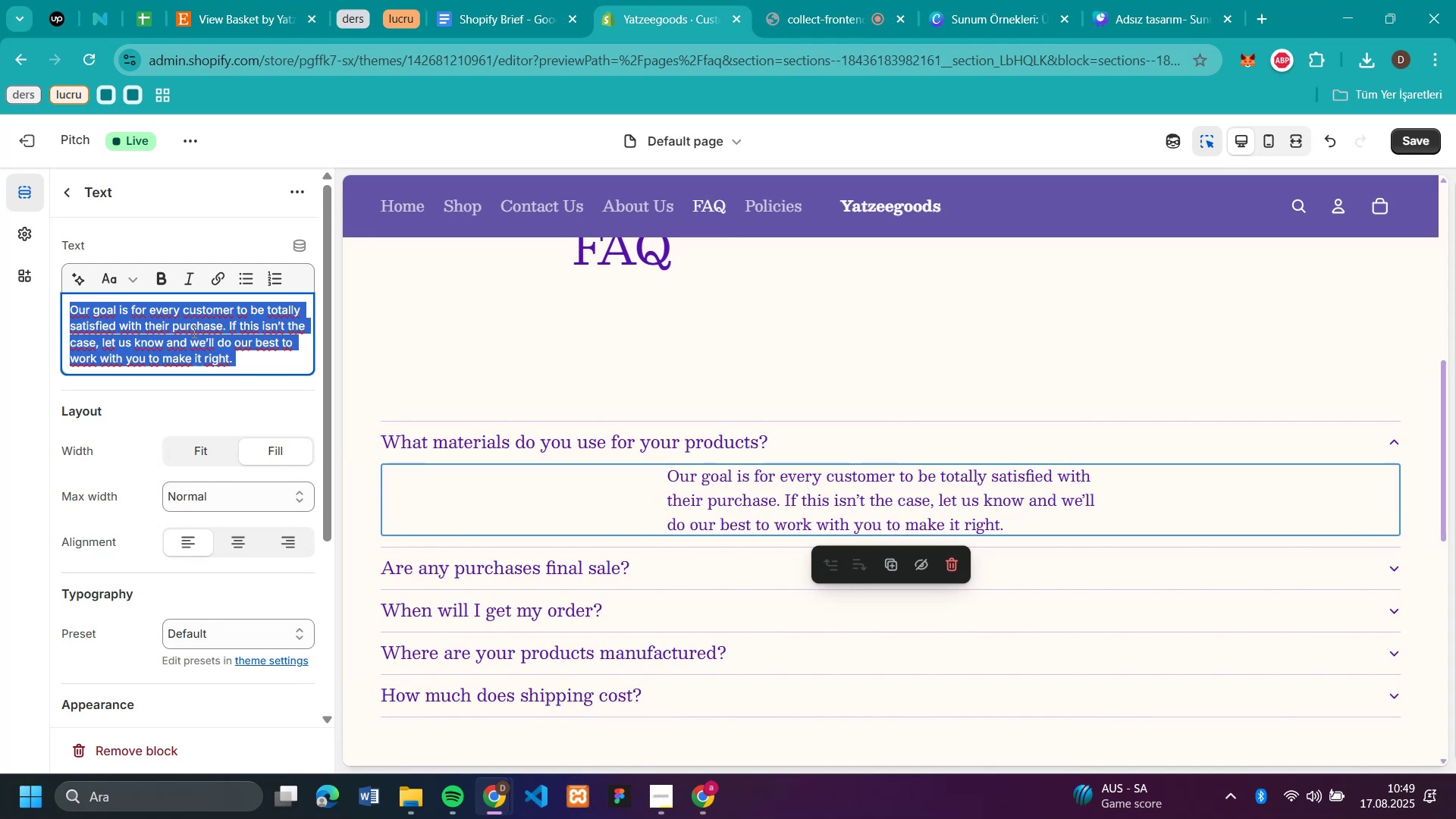 
key(Control+V)
 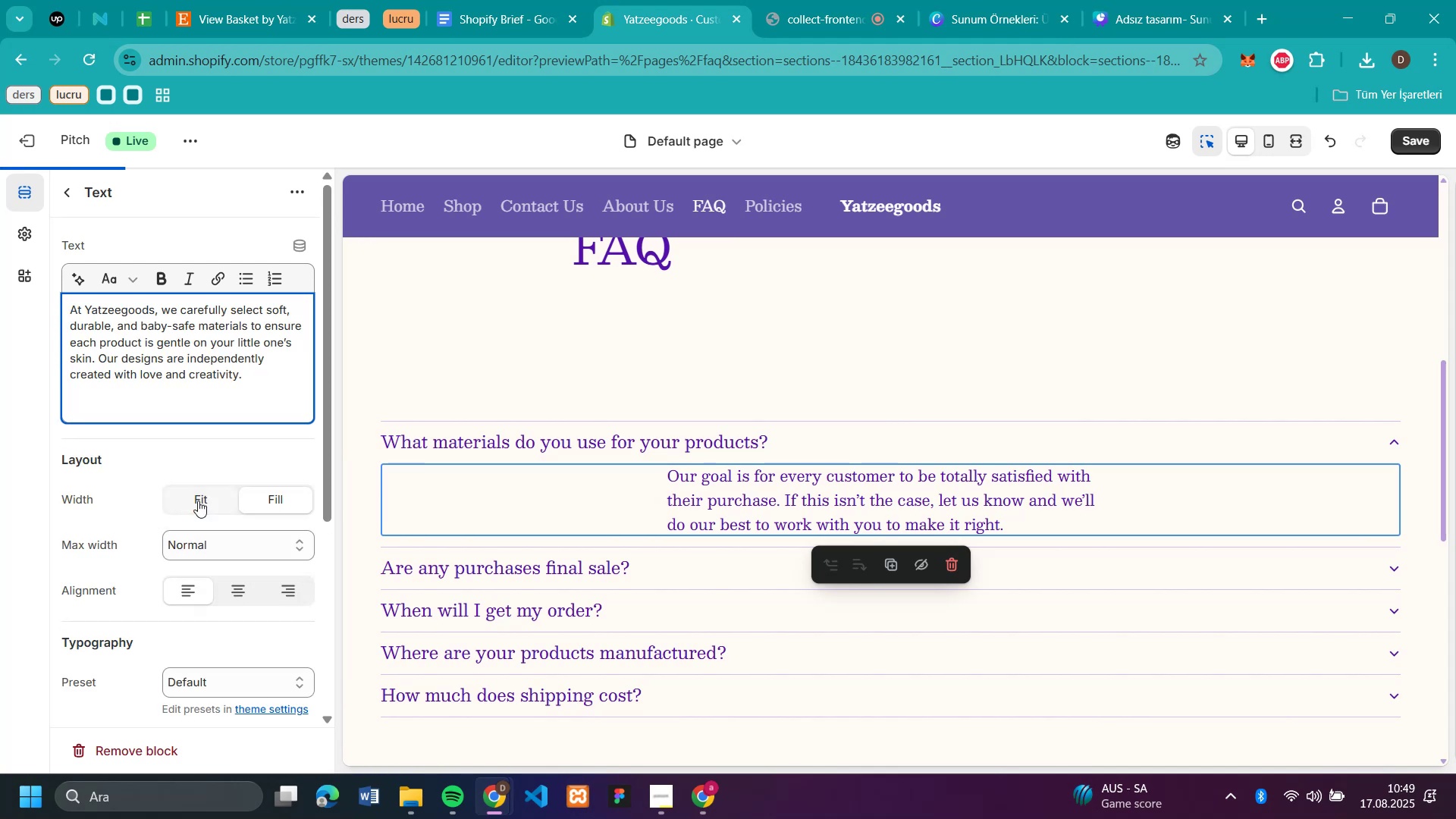 
left_click([206, 497])
 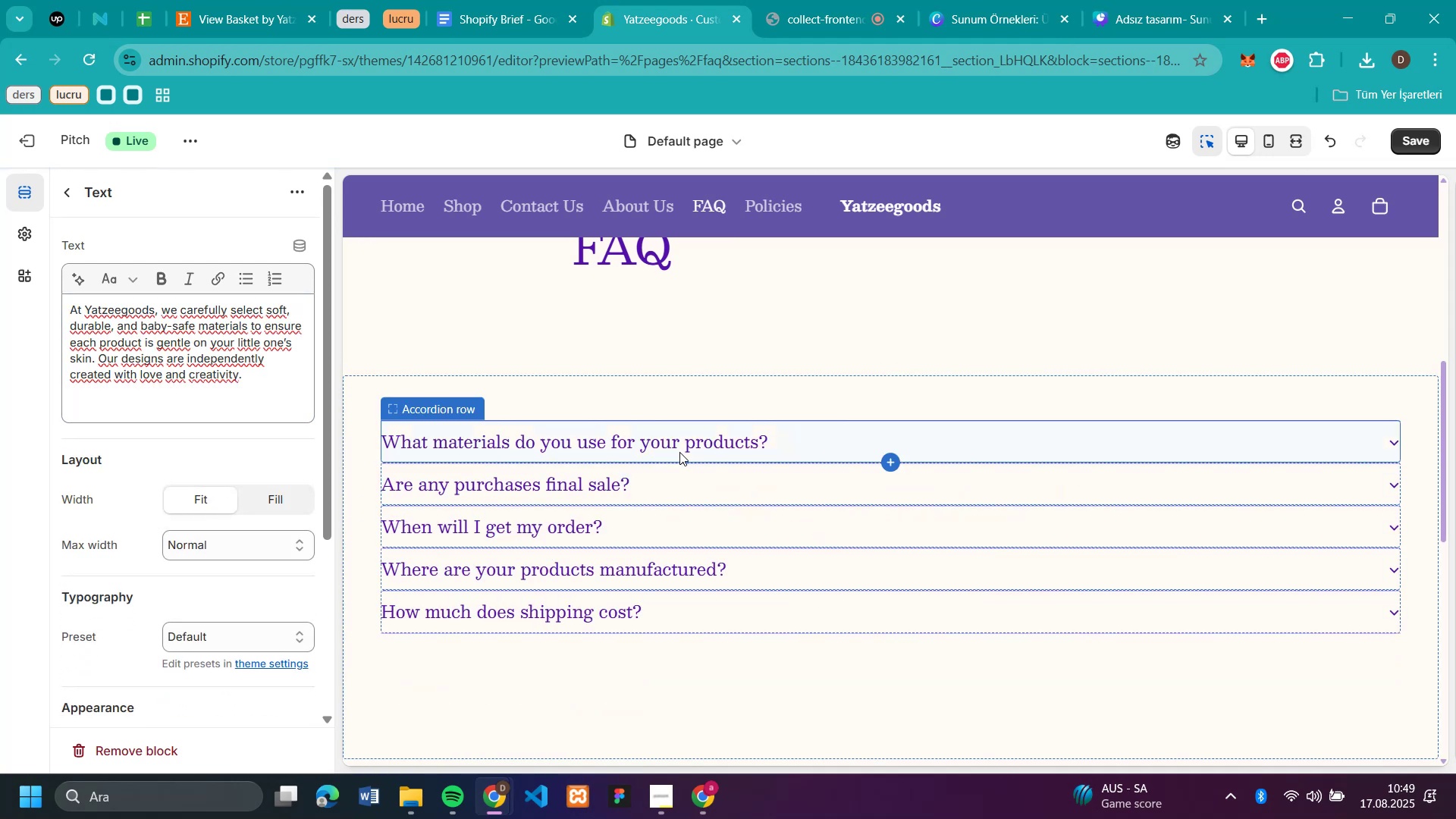 
left_click([679, 449])
 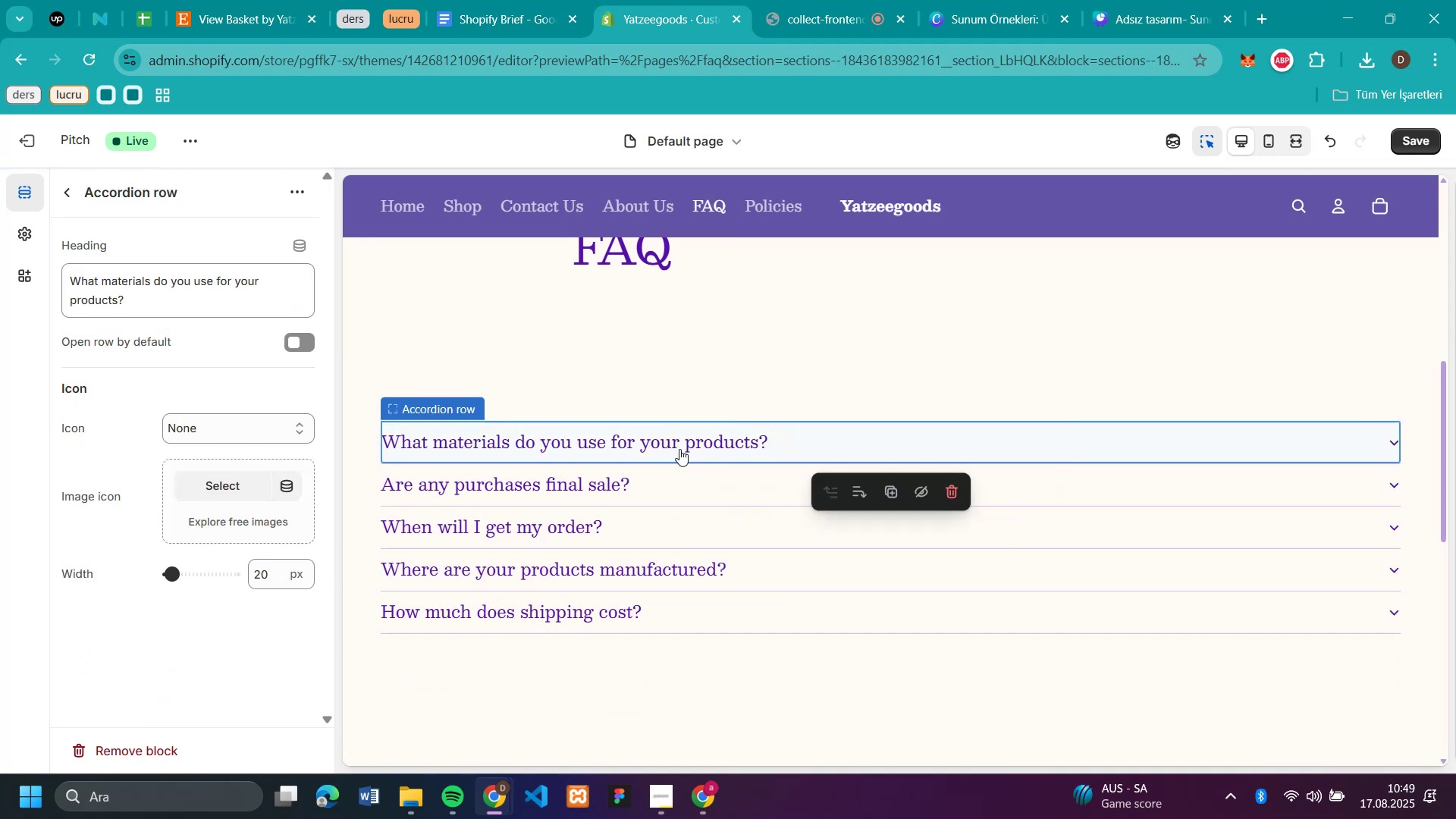 
left_click([679, 449])
 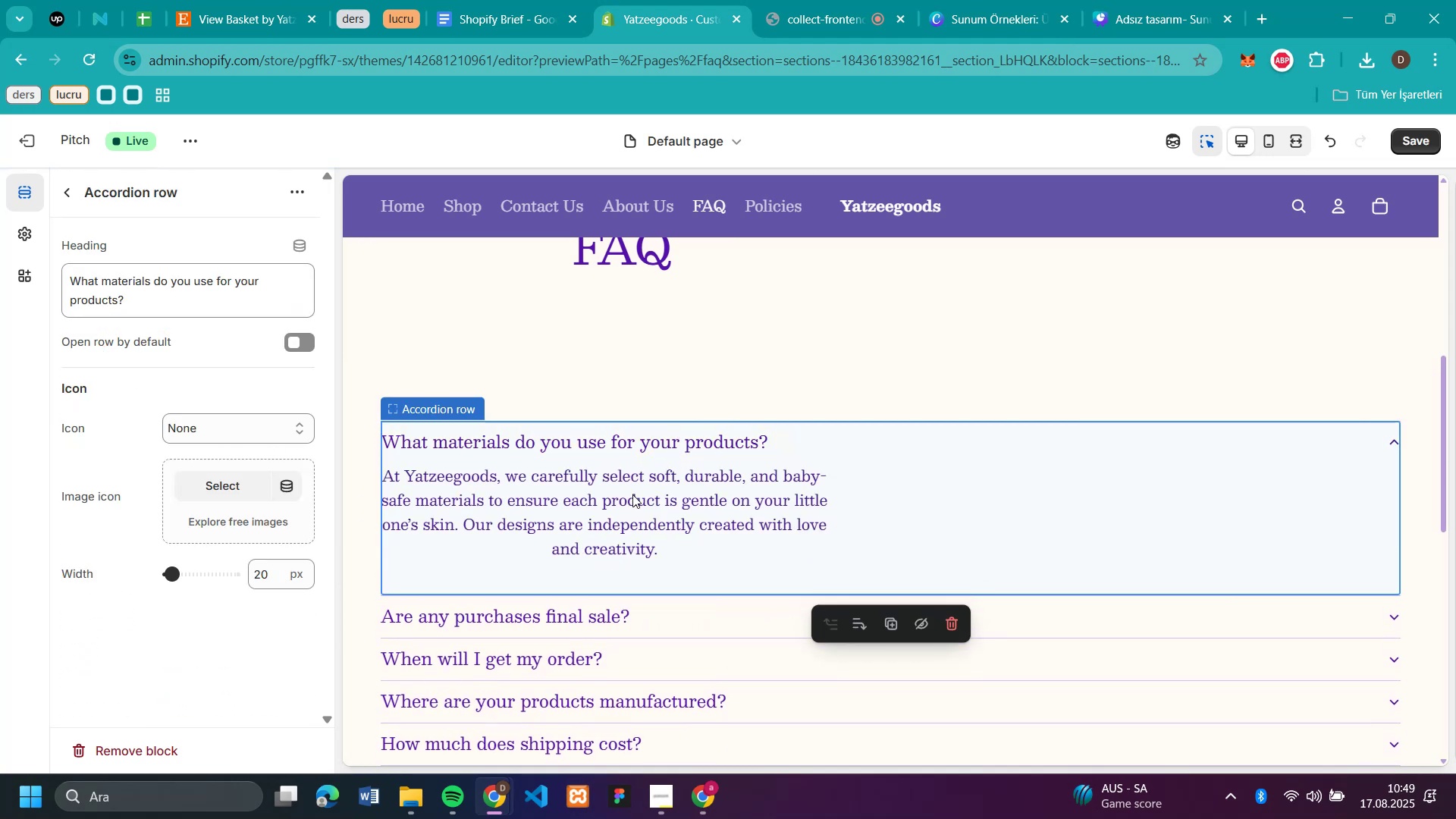 
left_click([632, 494])
 